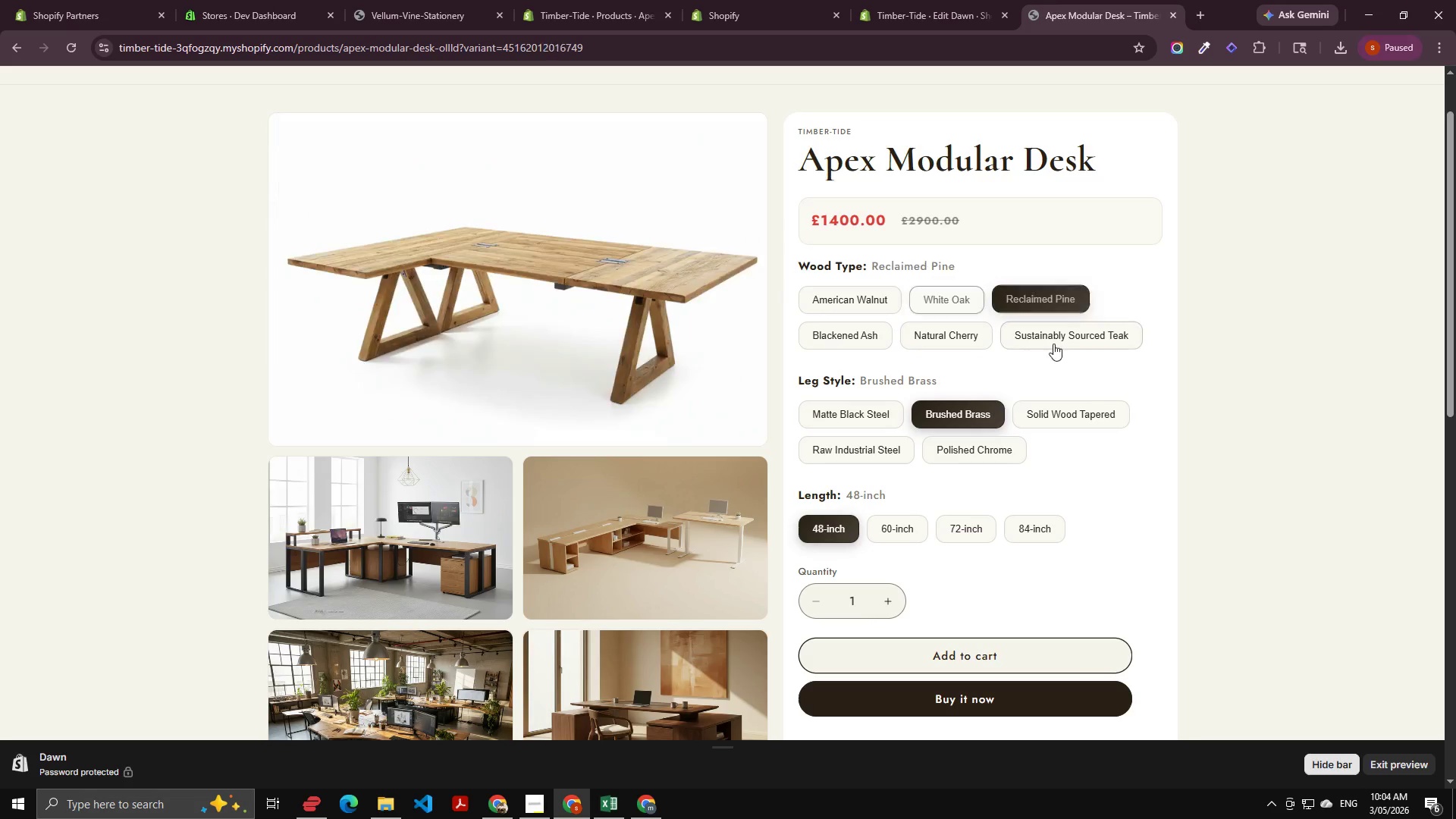 
triple_click([1053, 344])
 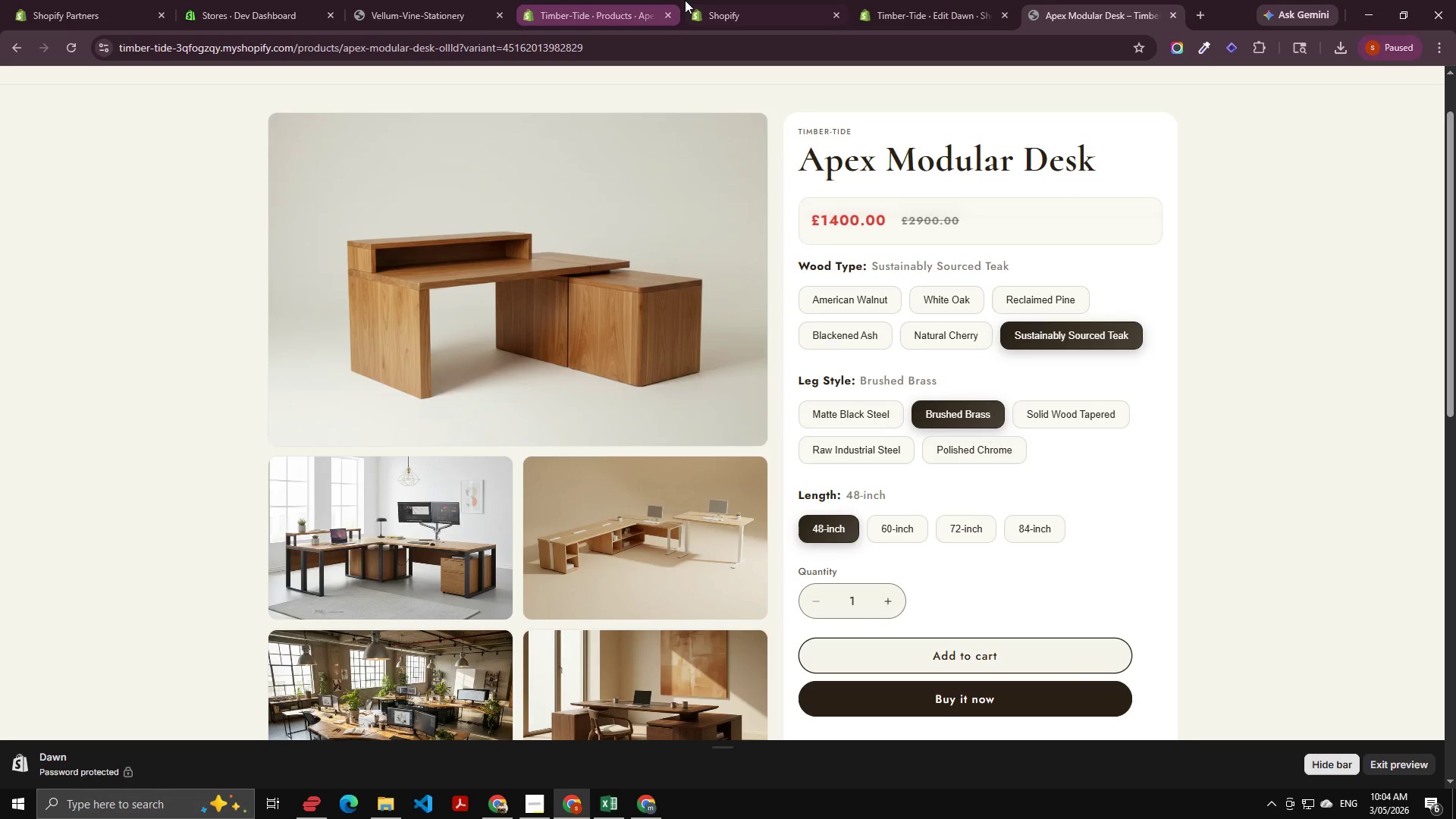 
left_click([722, 0])
 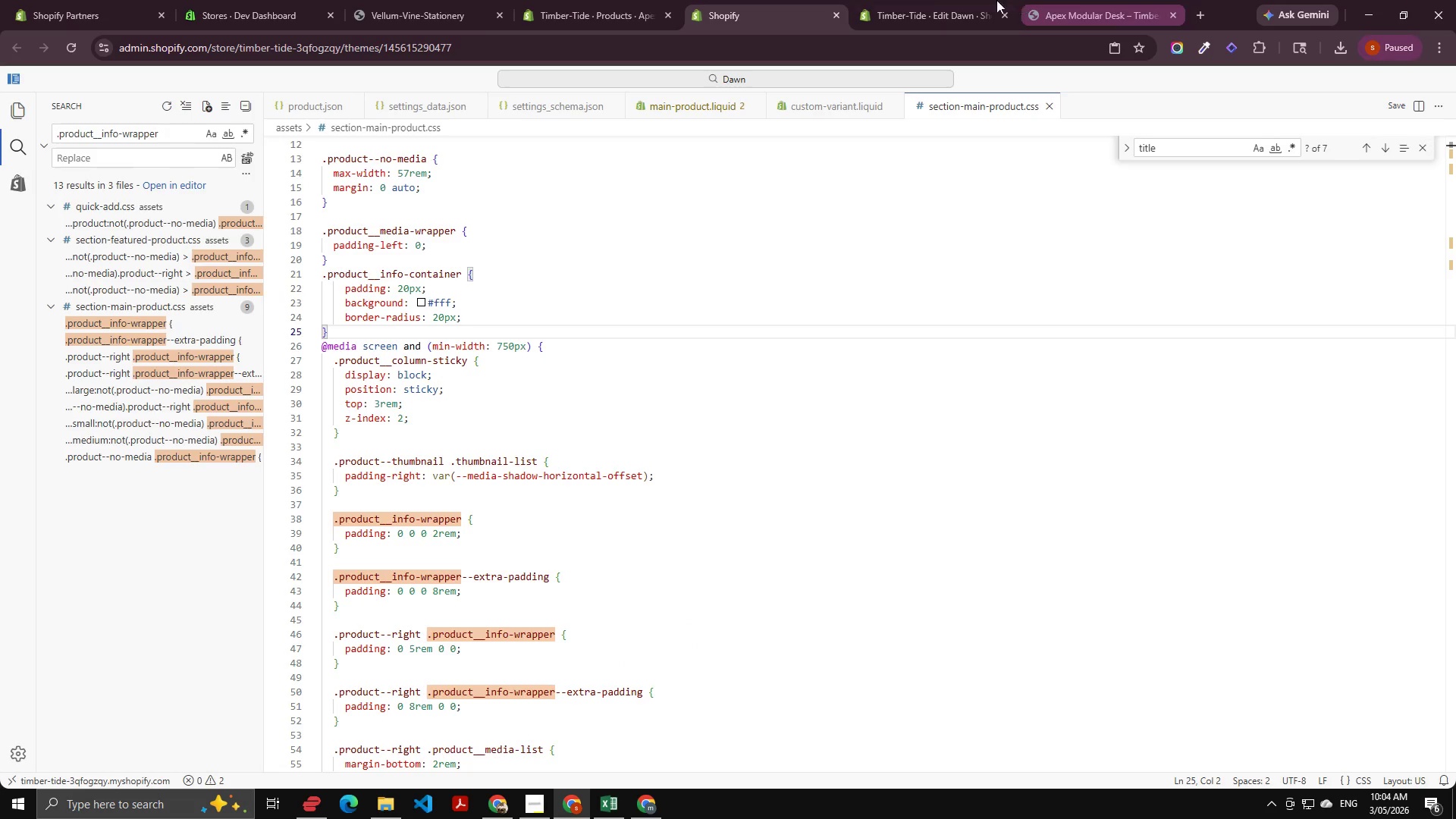 
left_click([934, 0])
 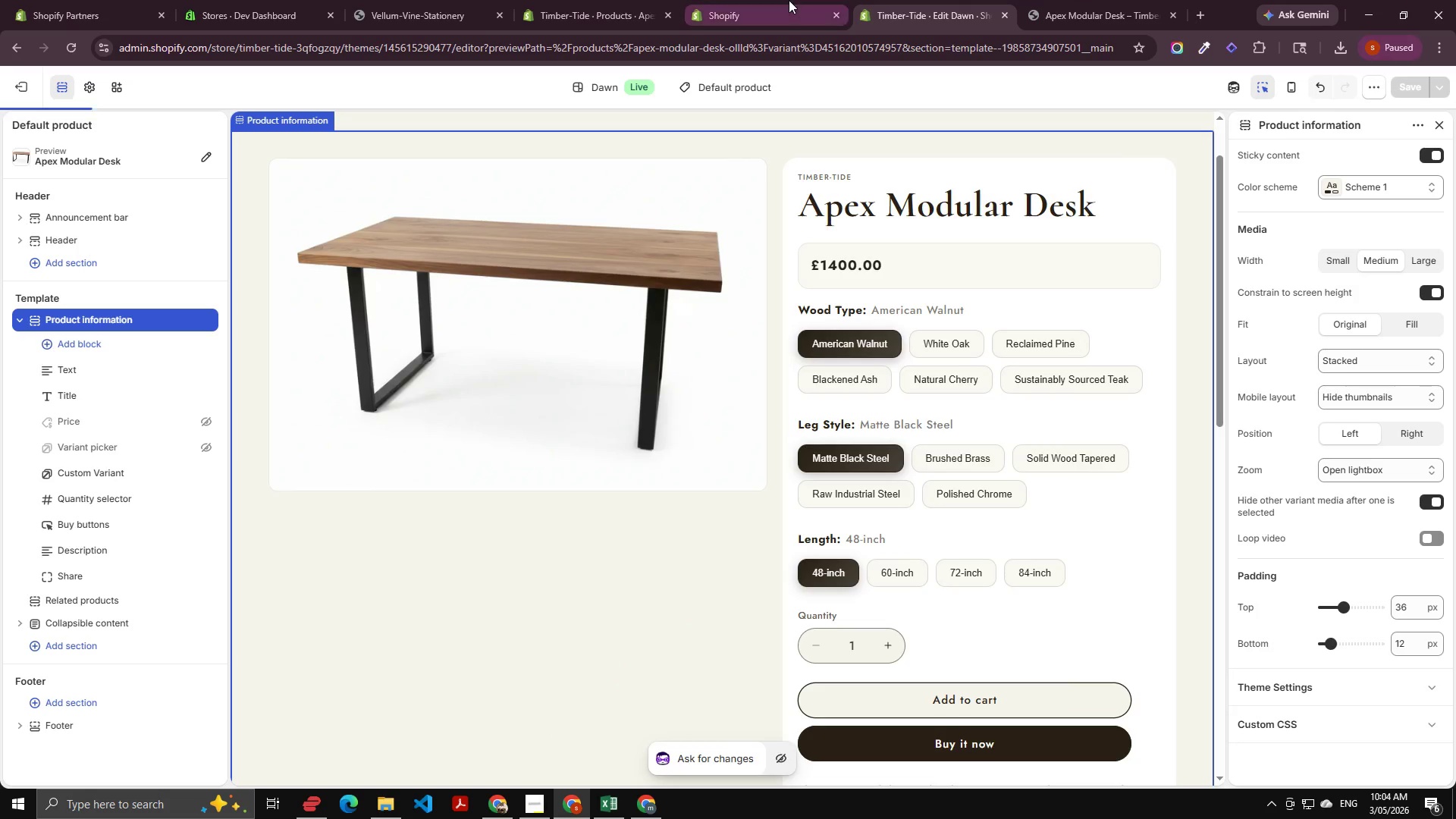 
left_click([789, 0])
 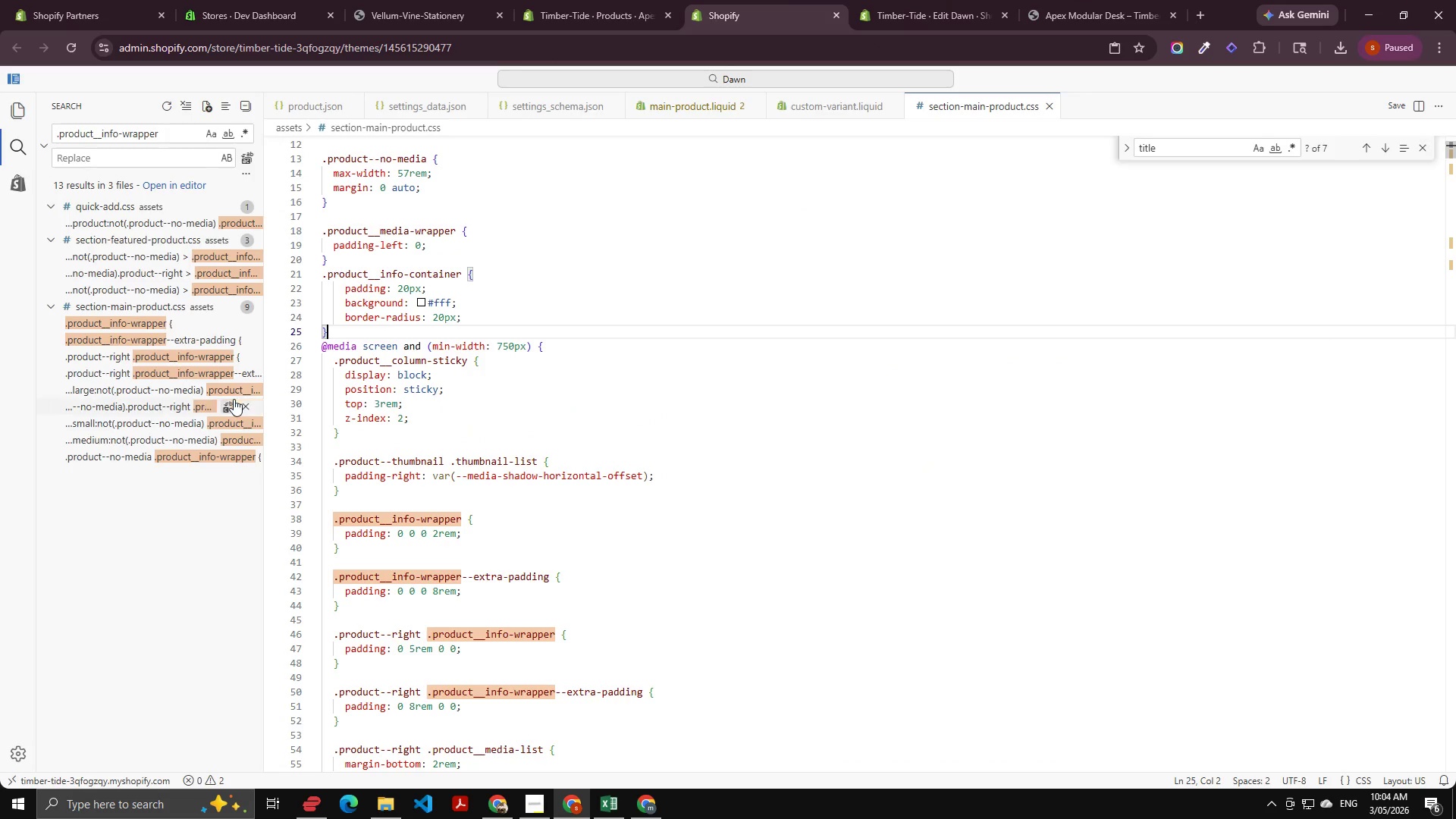 
scroll: coordinate [737, 447], scroll_direction: up, amount: 13.0
 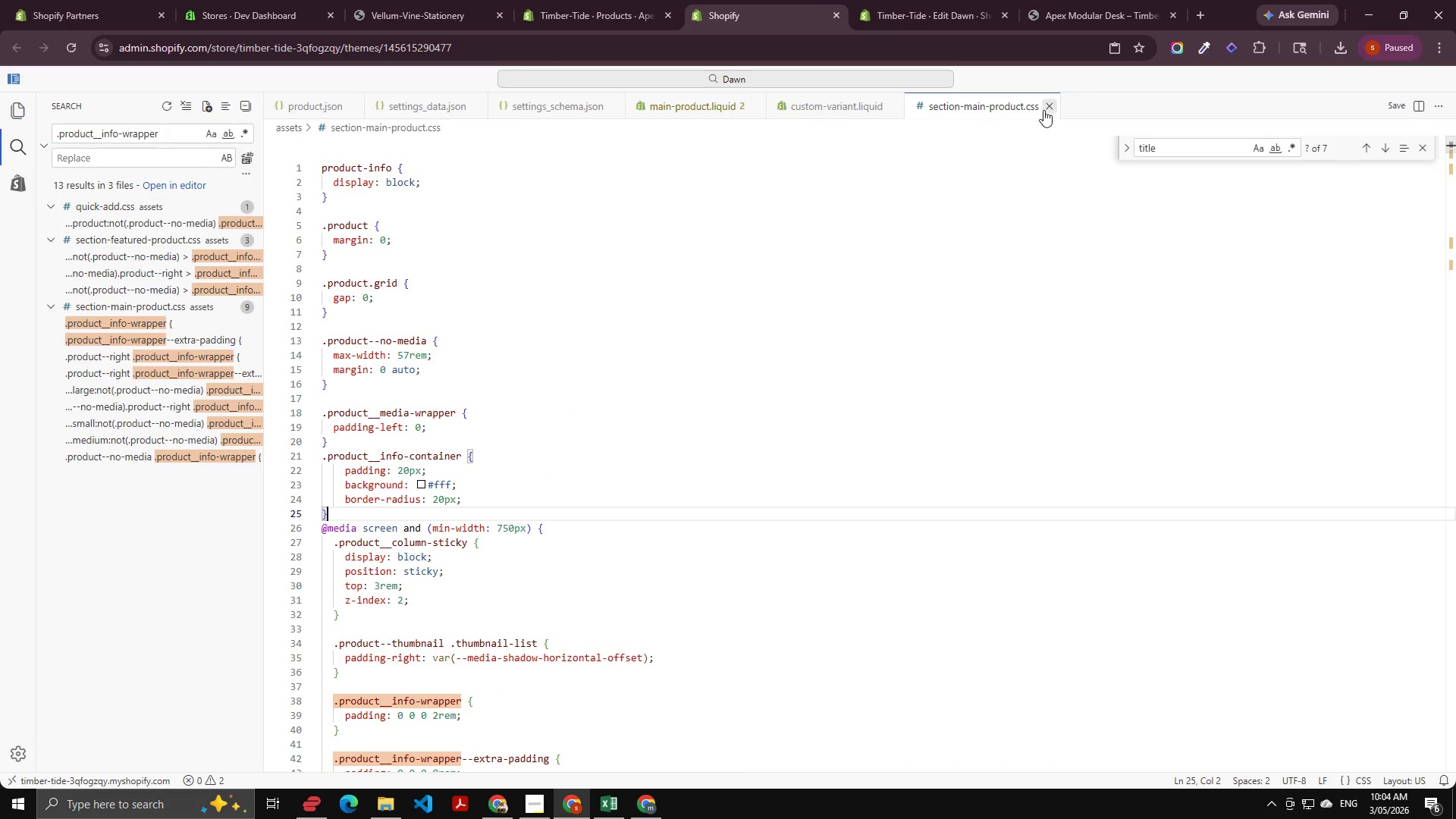 
left_click([1043, 110])
 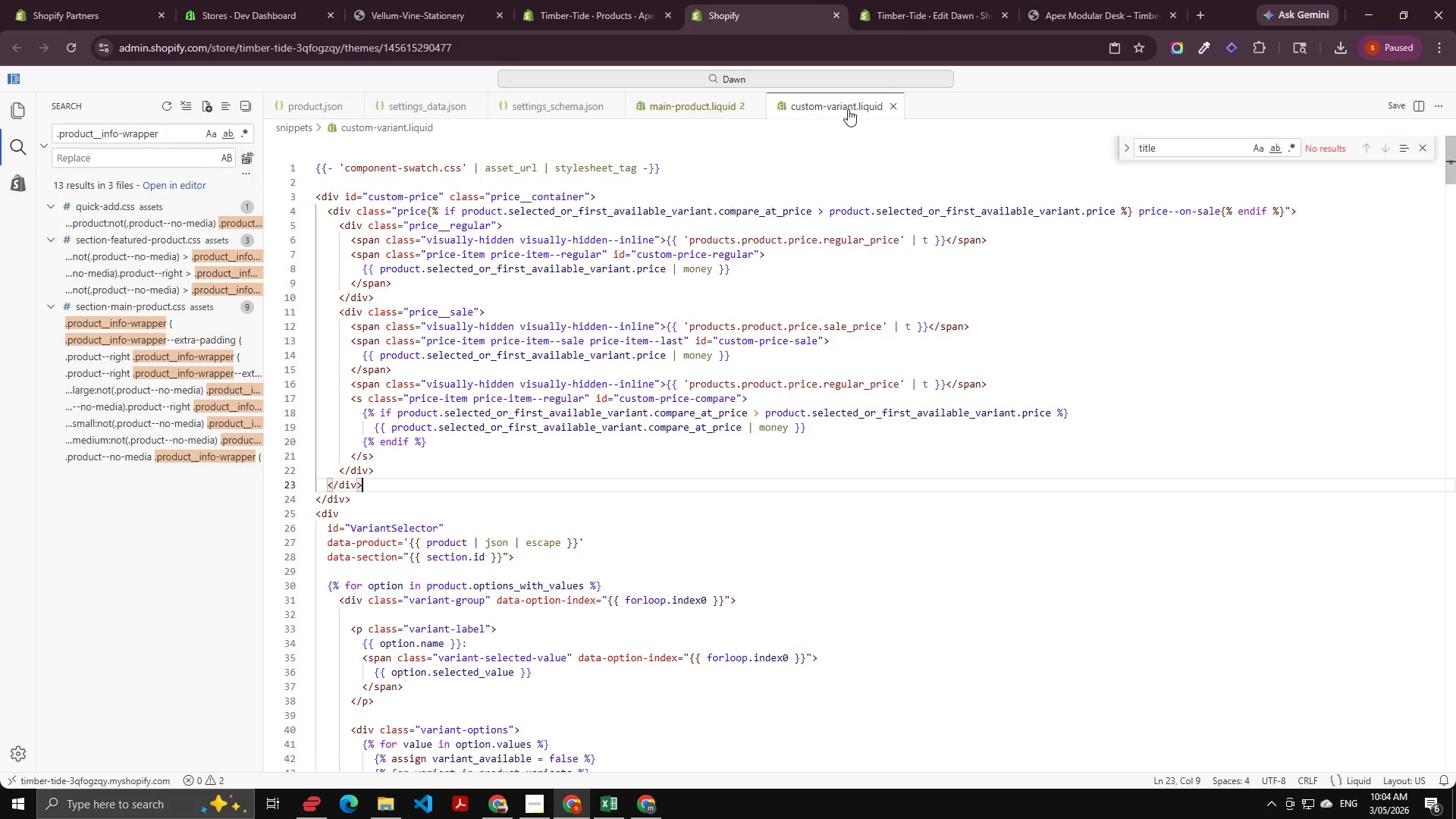 
left_click([830, 108])
 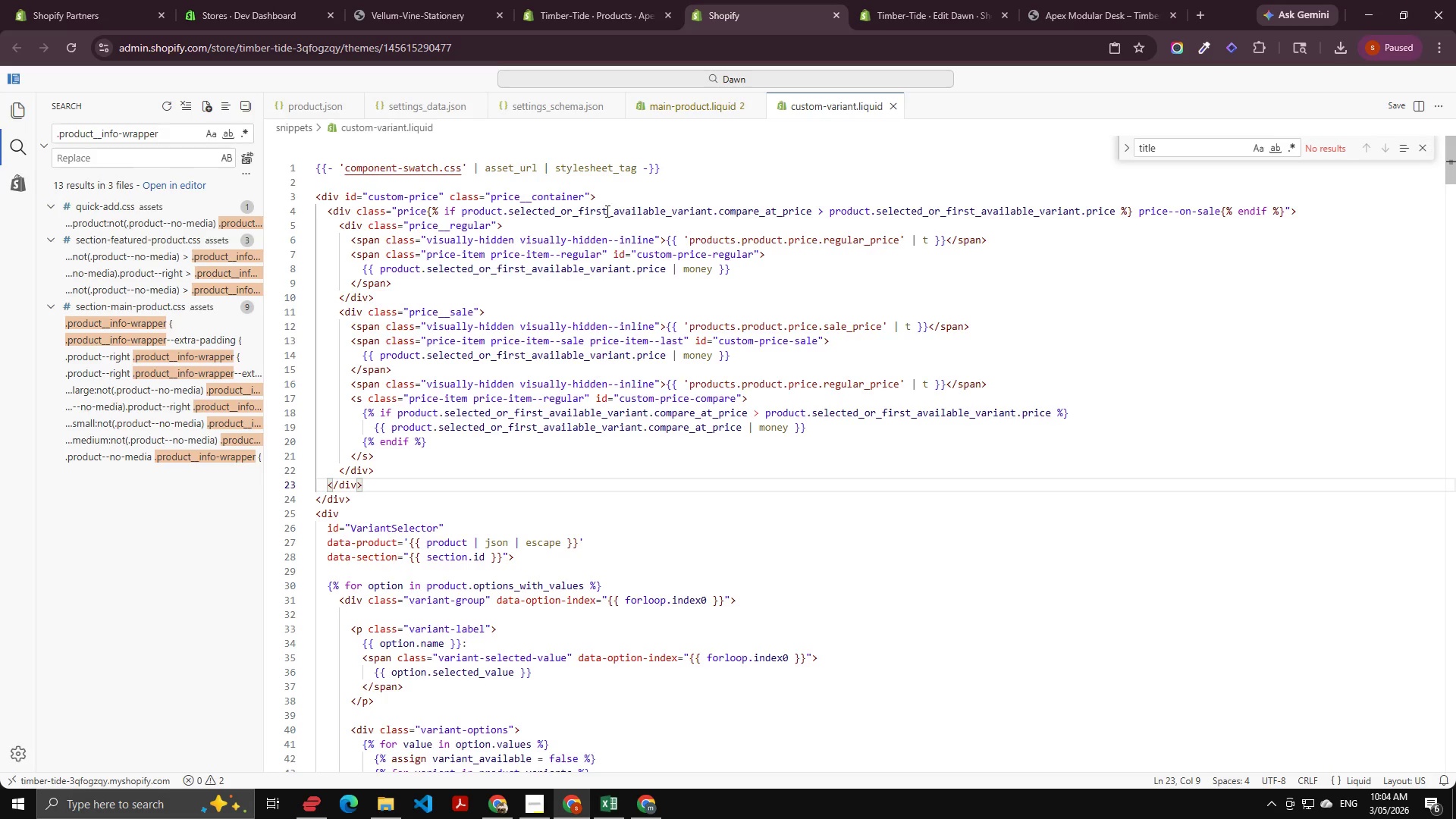 
left_click([675, 167])
 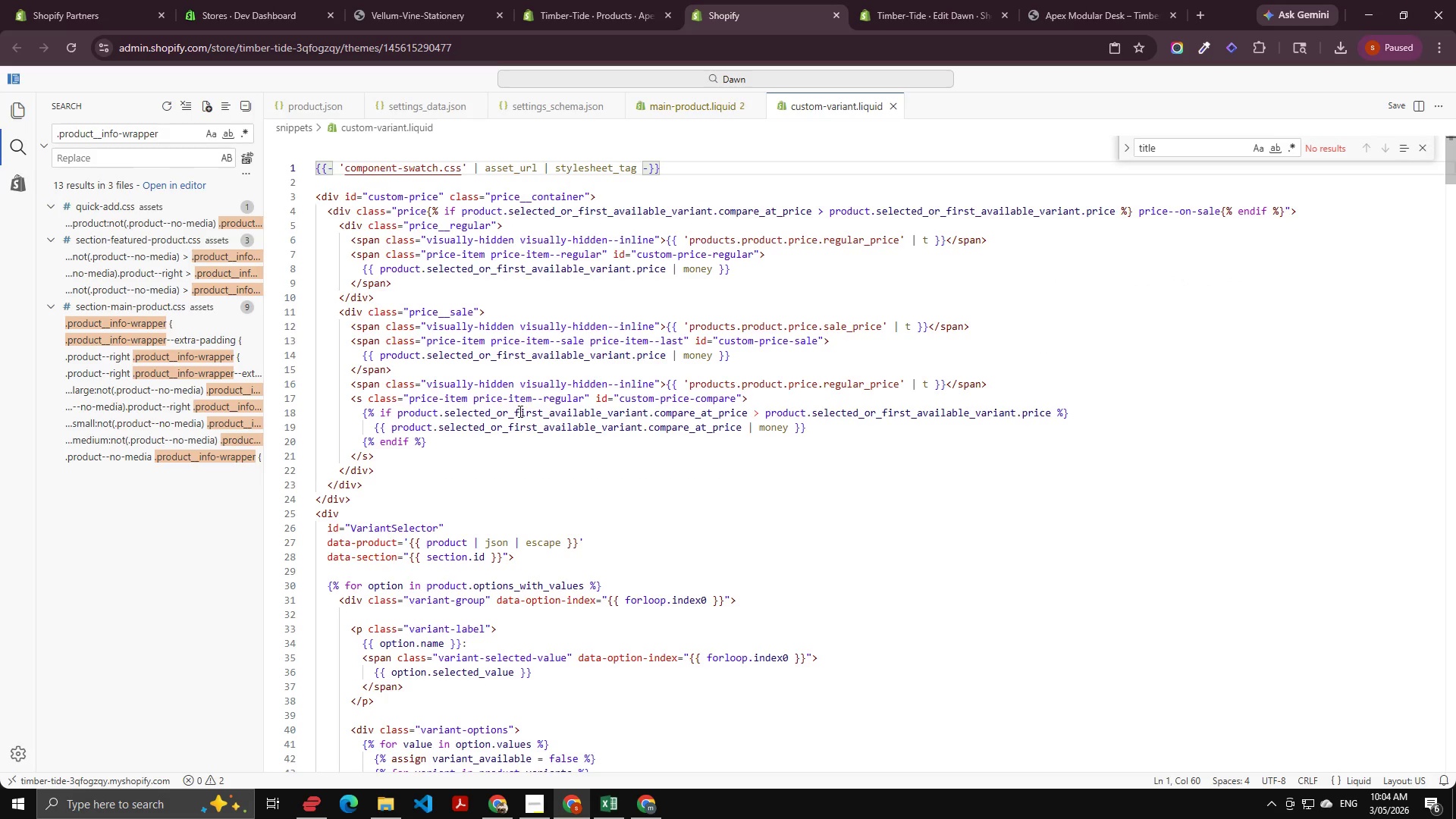 
scroll: coordinate [404, 416], scroll_direction: down, amount: 24.0
 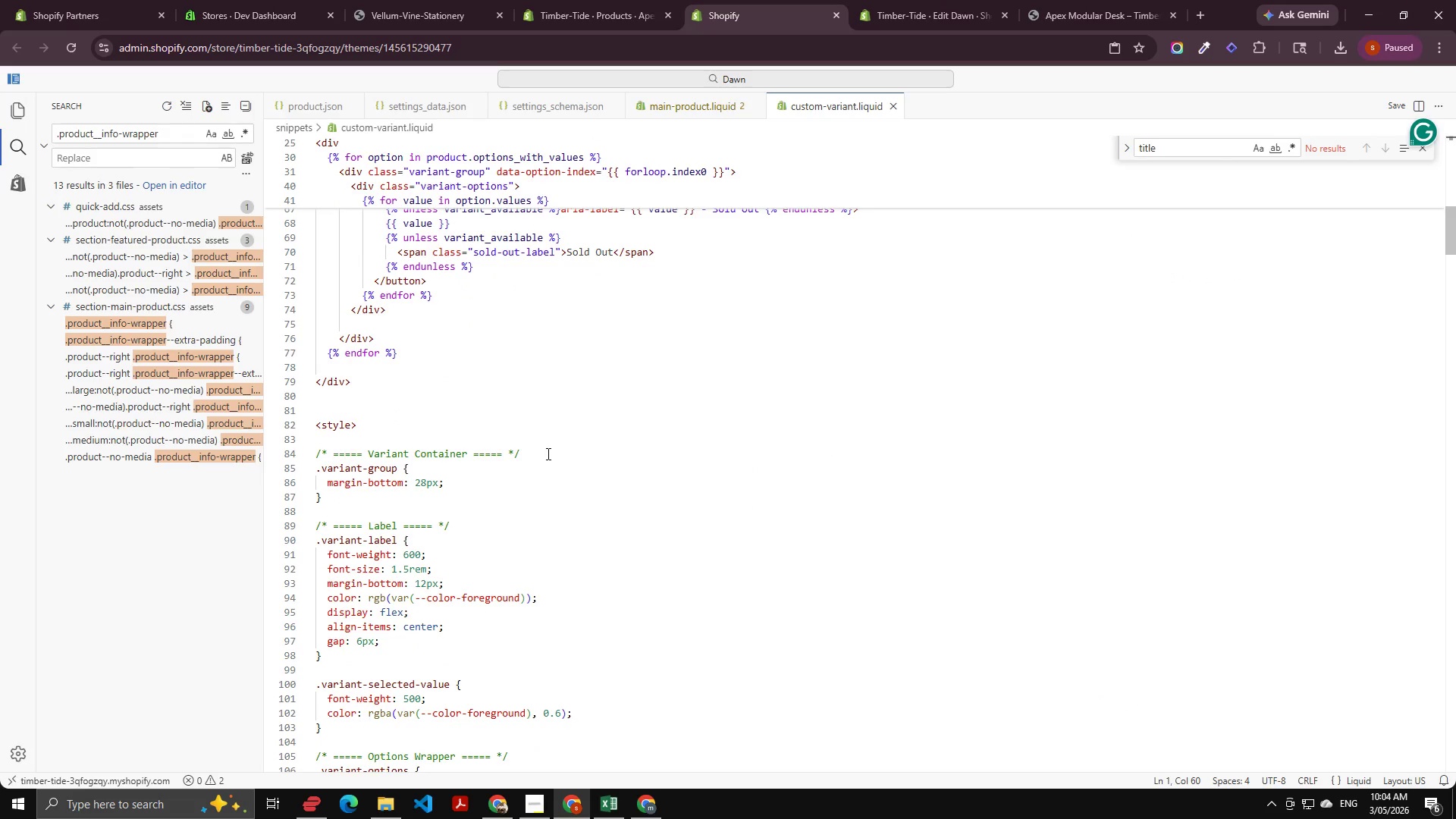 
left_click_drag(start_coordinate=[547, 451], to_coordinate=[308, 441])
 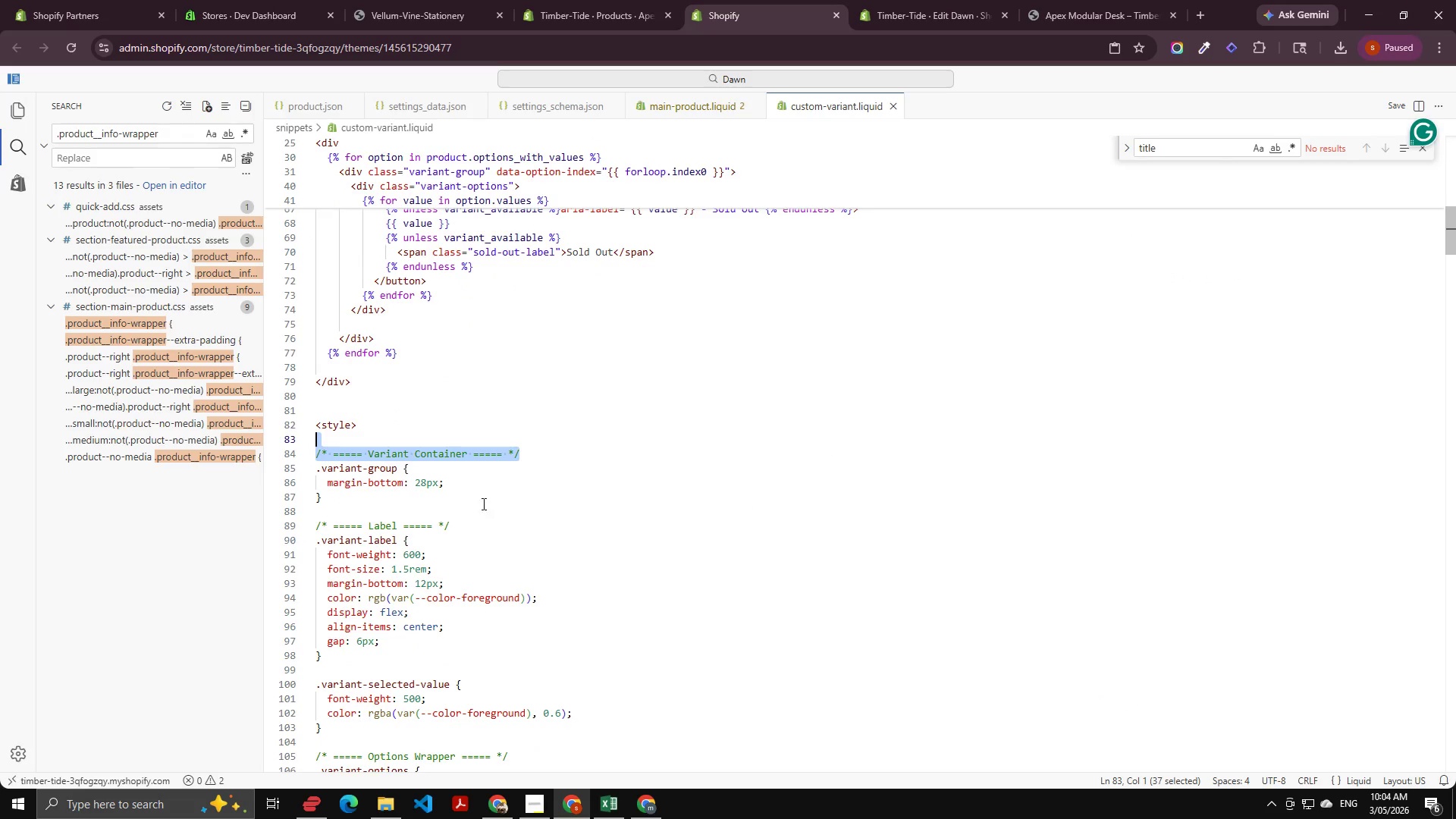 
key(Backspace)
 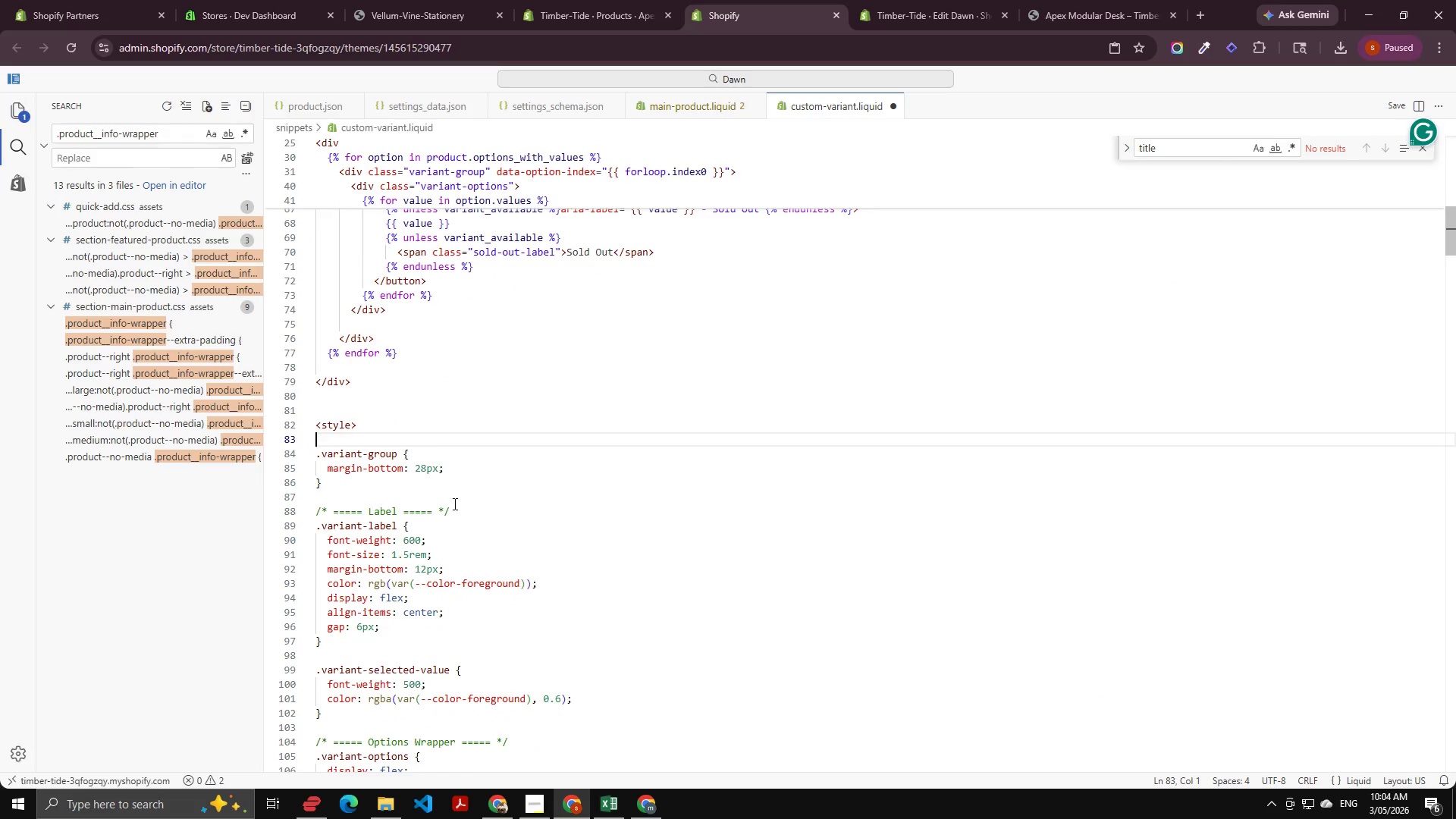 
left_click_drag(start_coordinate=[460, 505], to_coordinate=[282, 498])
 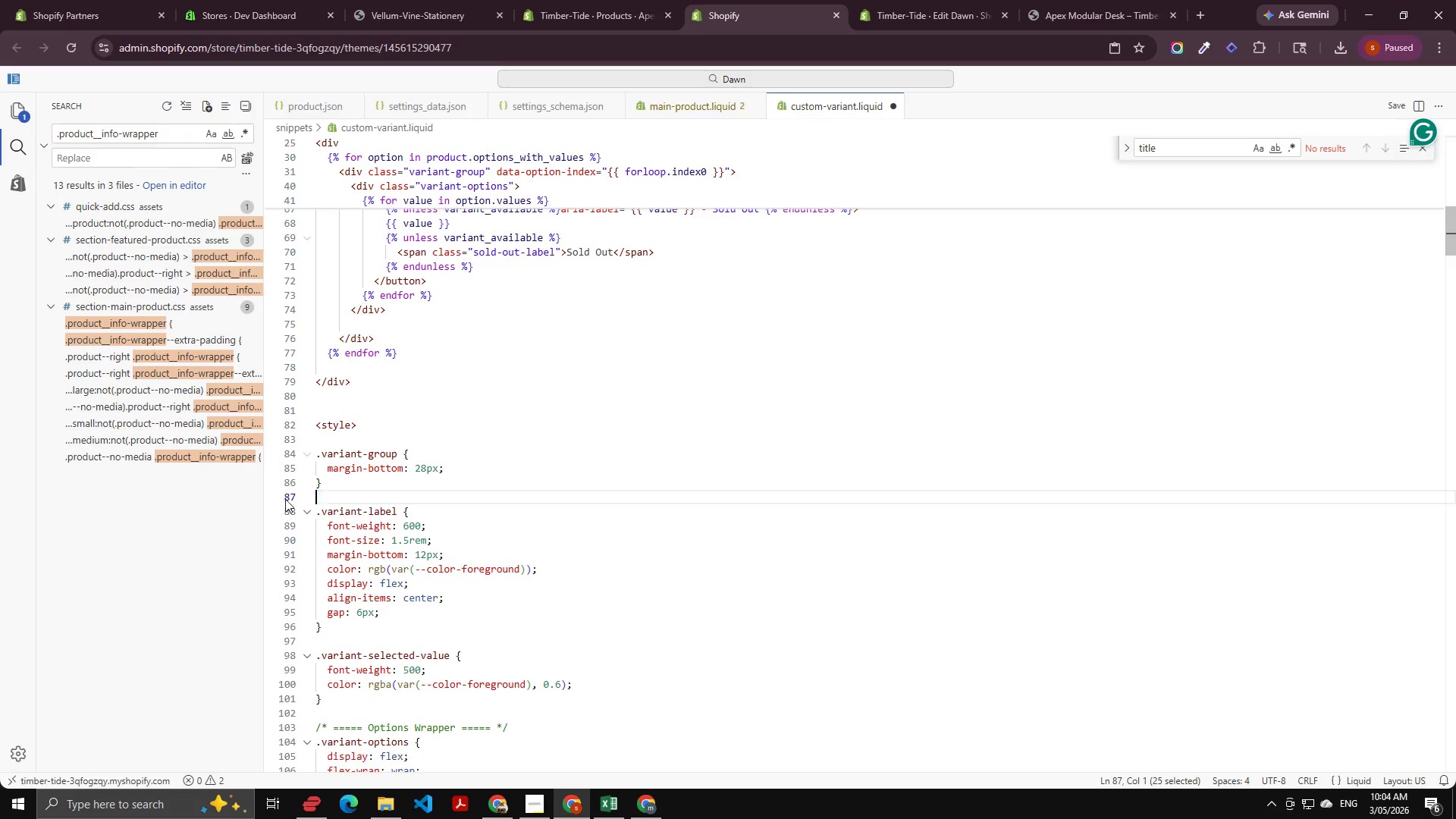 
key(Backspace)
 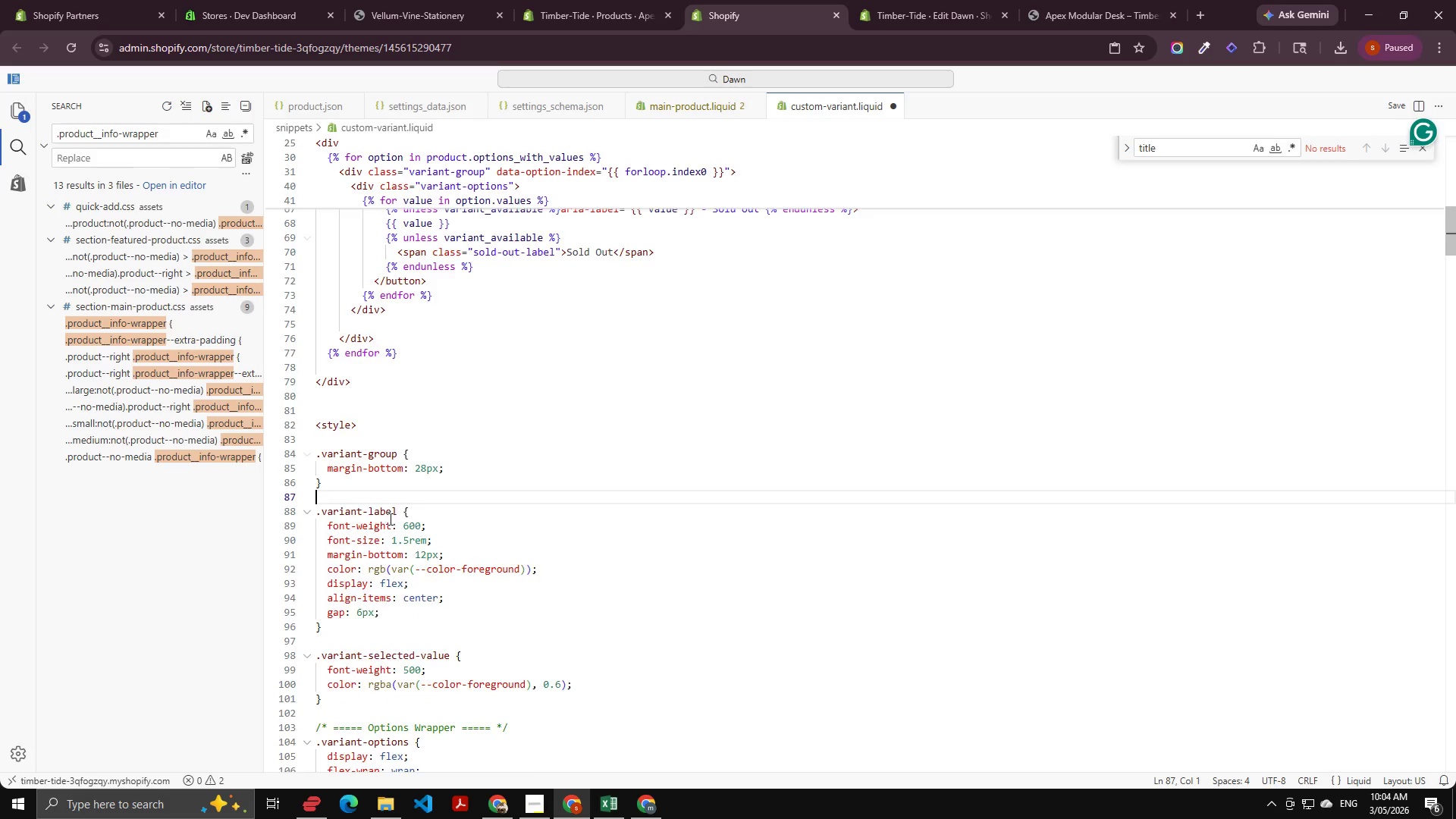 
scroll: coordinate [399, 521], scroll_direction: down, amount: 4.0
 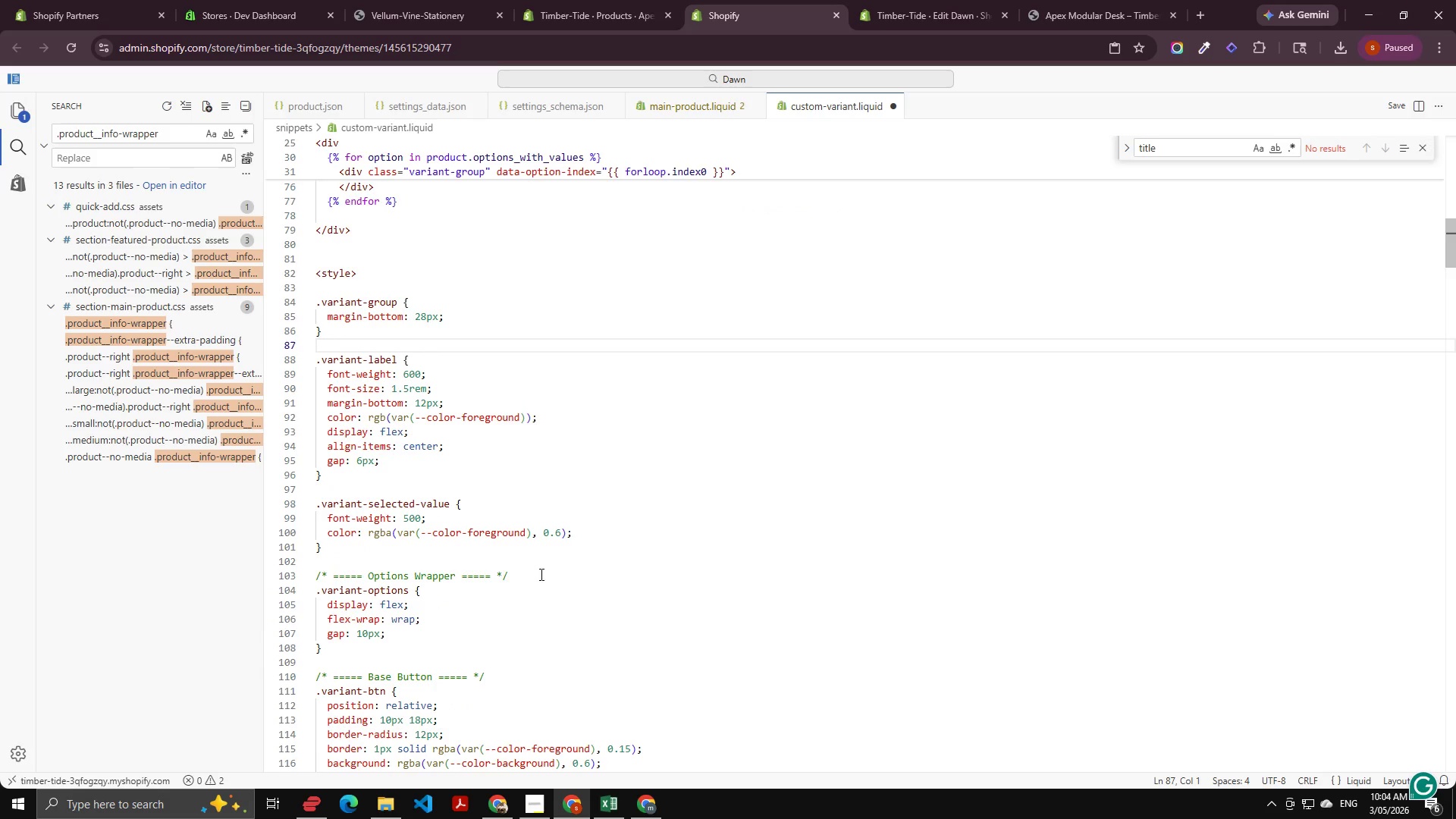 
left_click_drag(start_coordinate=[535, 570], to_coordinate=[340, 566])
 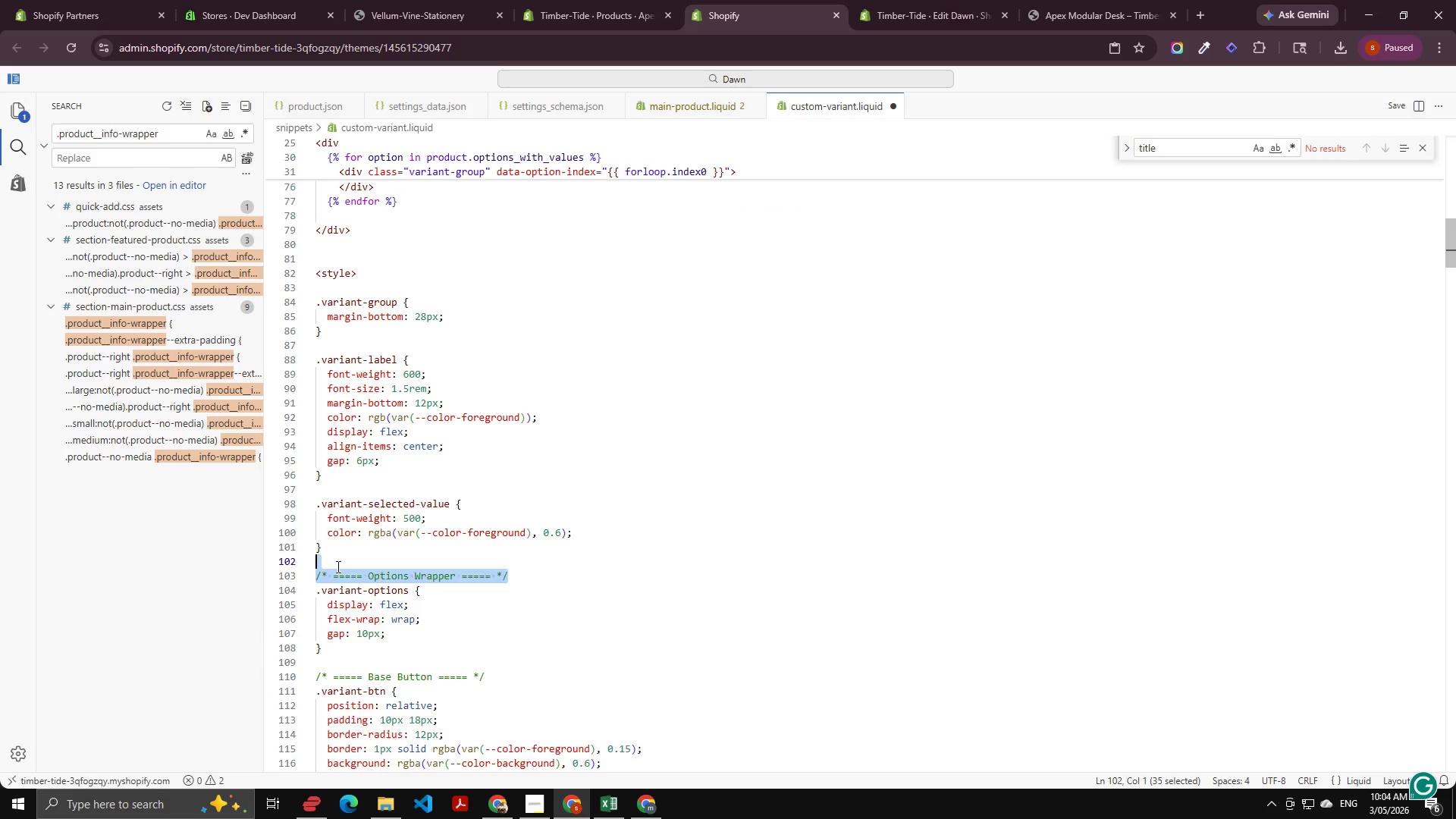 
key(Backspace)
 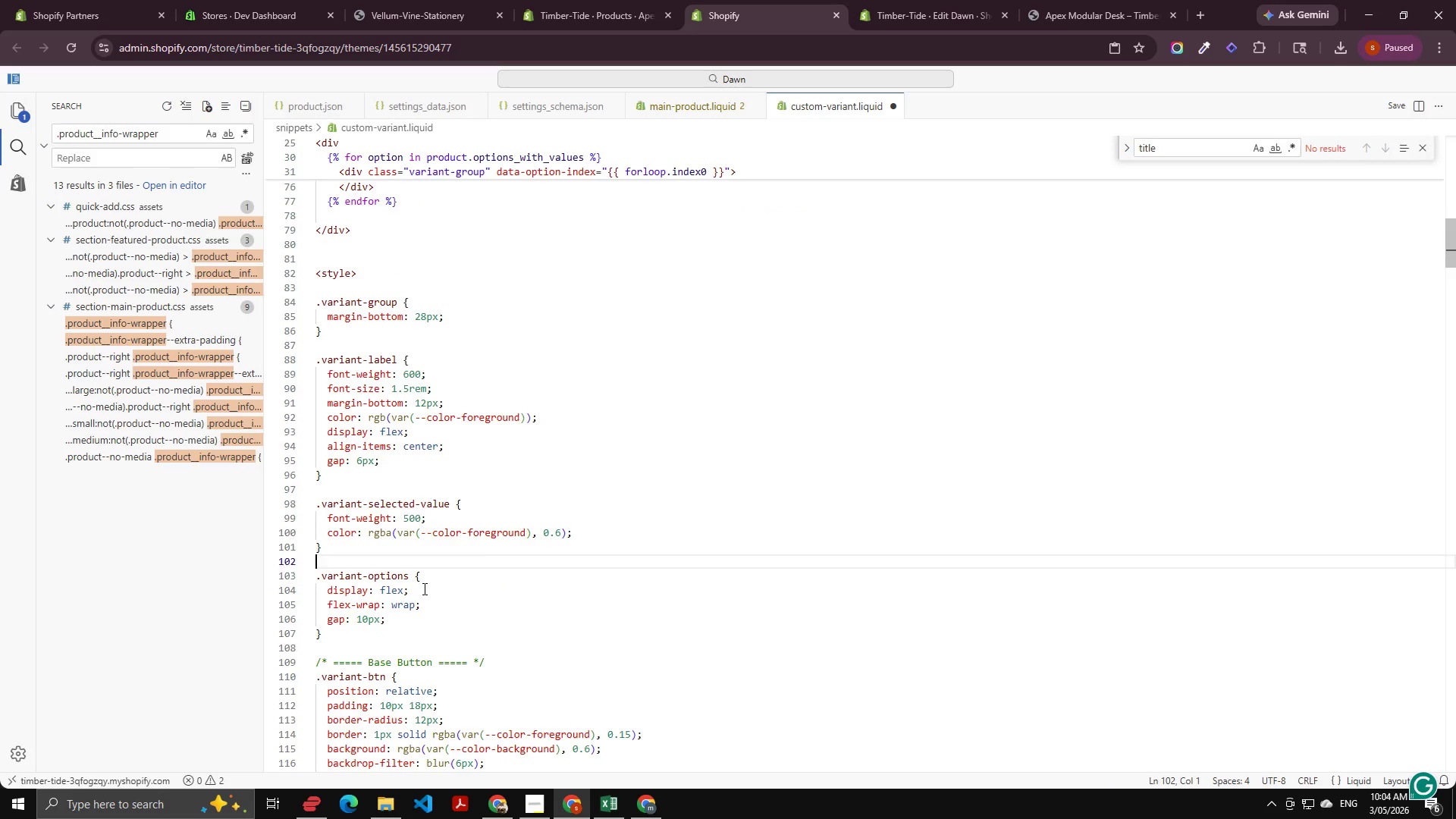 
scroll: coordinate [438, 586], scroll_direction: down, amount: 3.0
 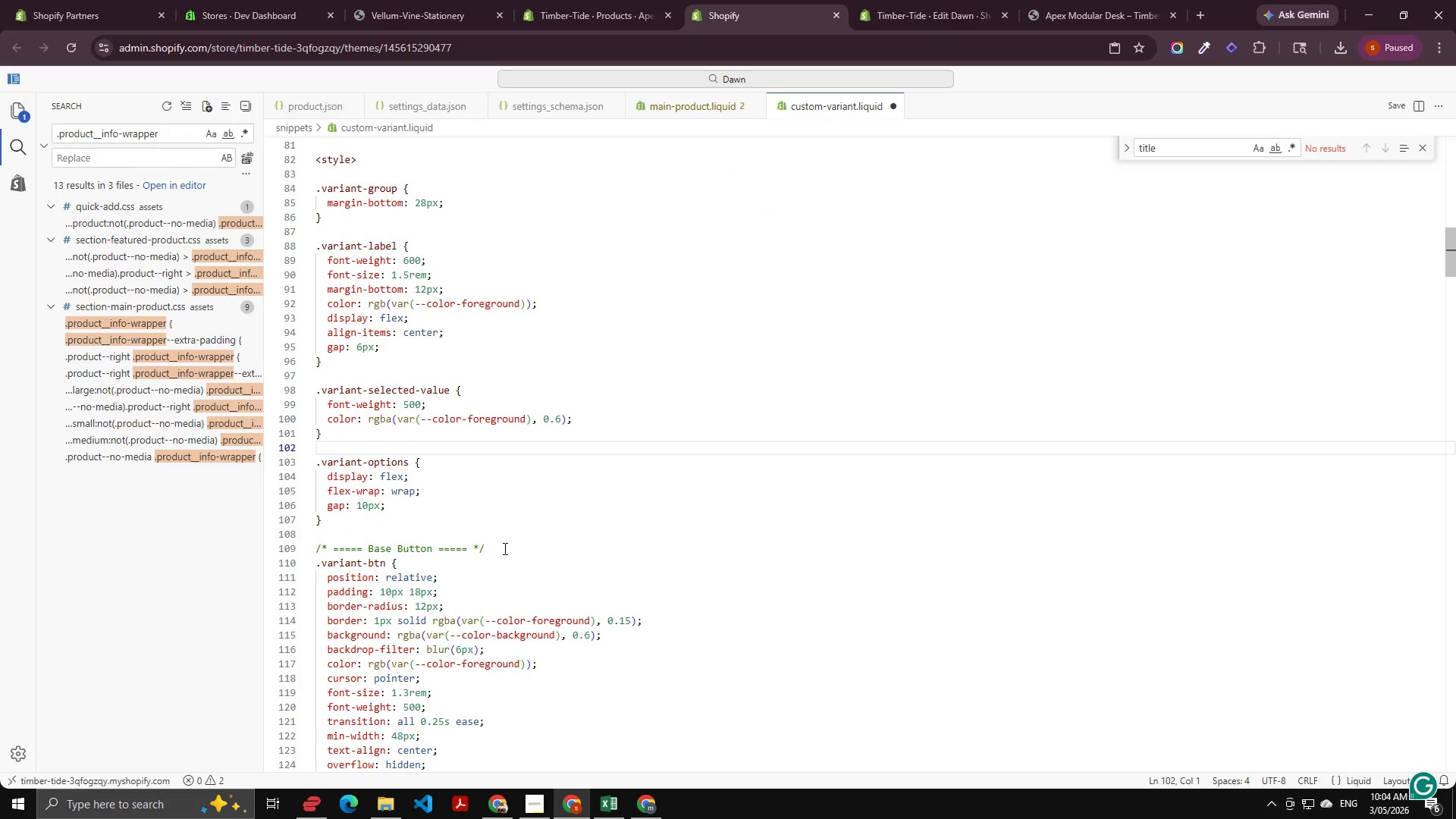 
left_click_drag(start_coordinate=[496, 544], to_coordinate=[306, 553])
 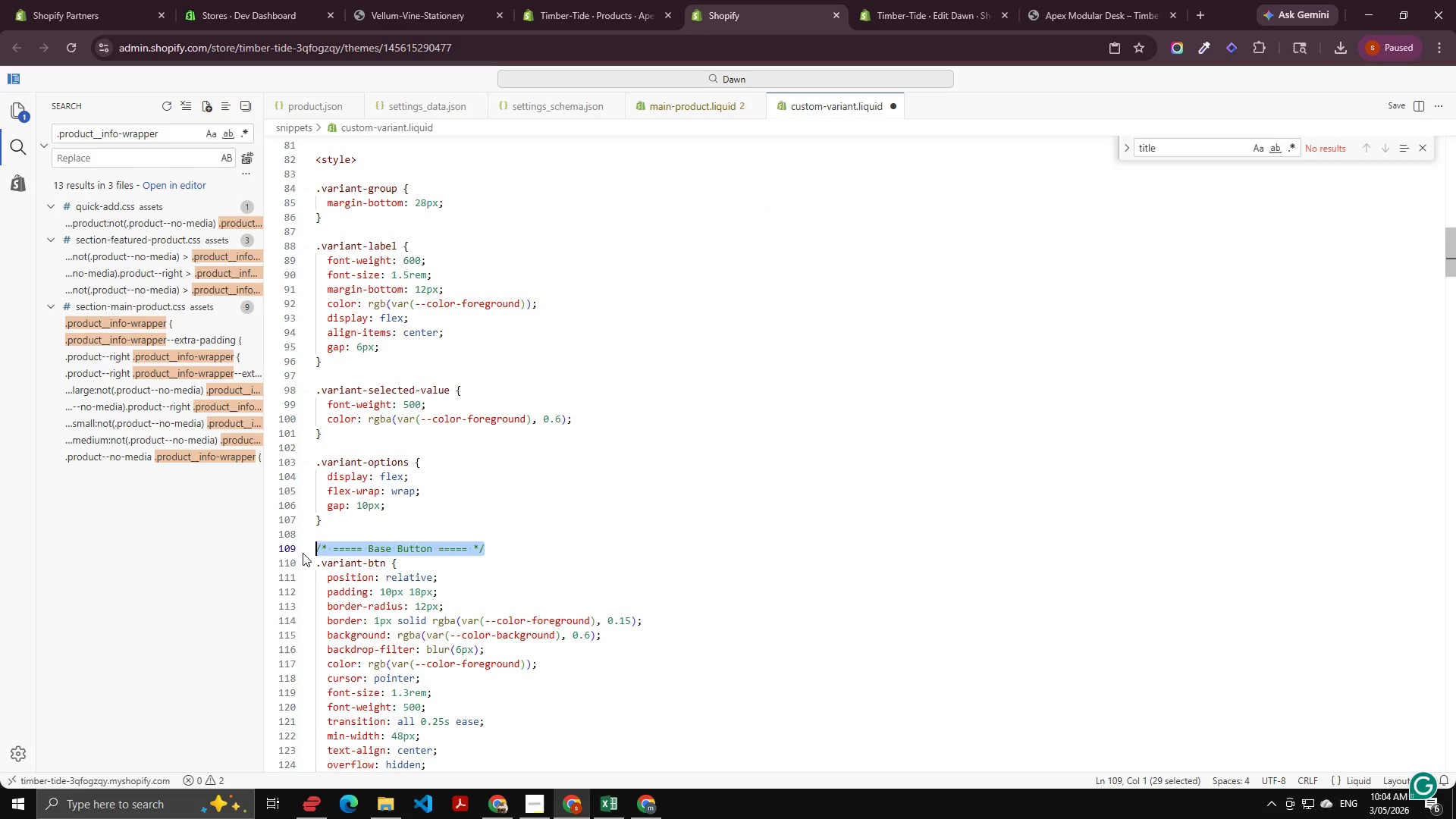 
key(Backspace)
 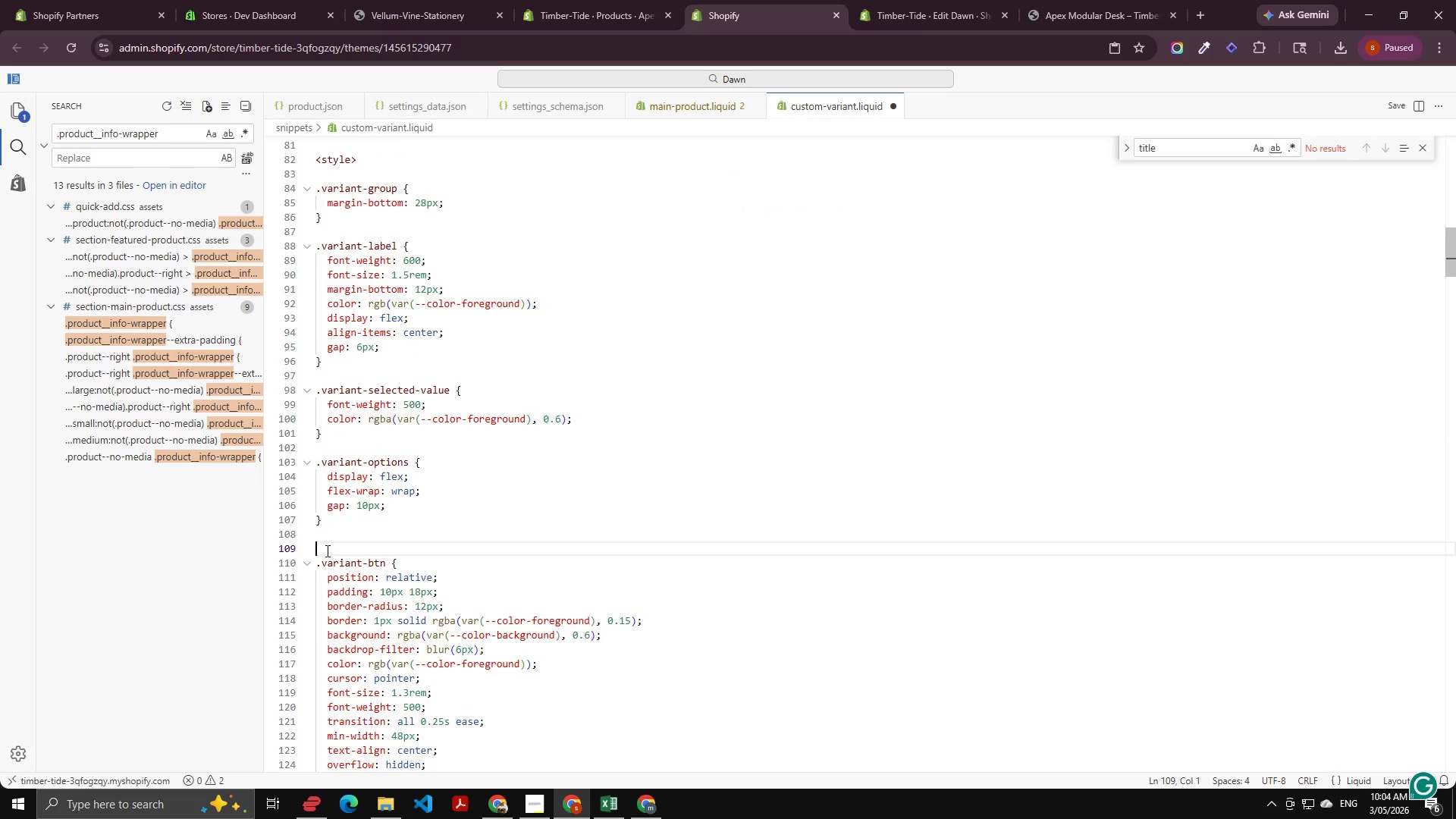 
key(Backspace)
 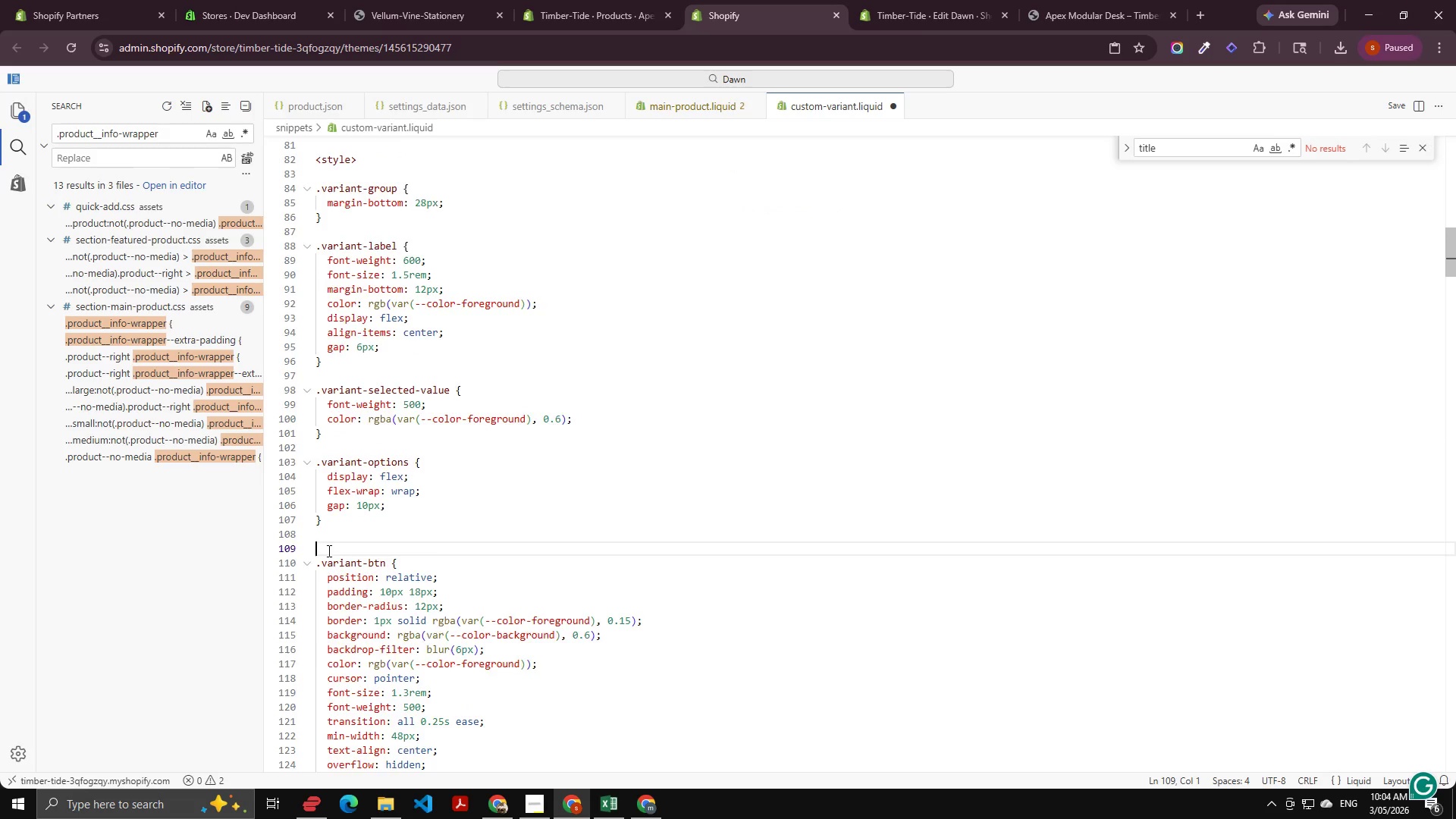 
scroll: coordinate [465, 577], scroll_direction: down, amount: 9.0
 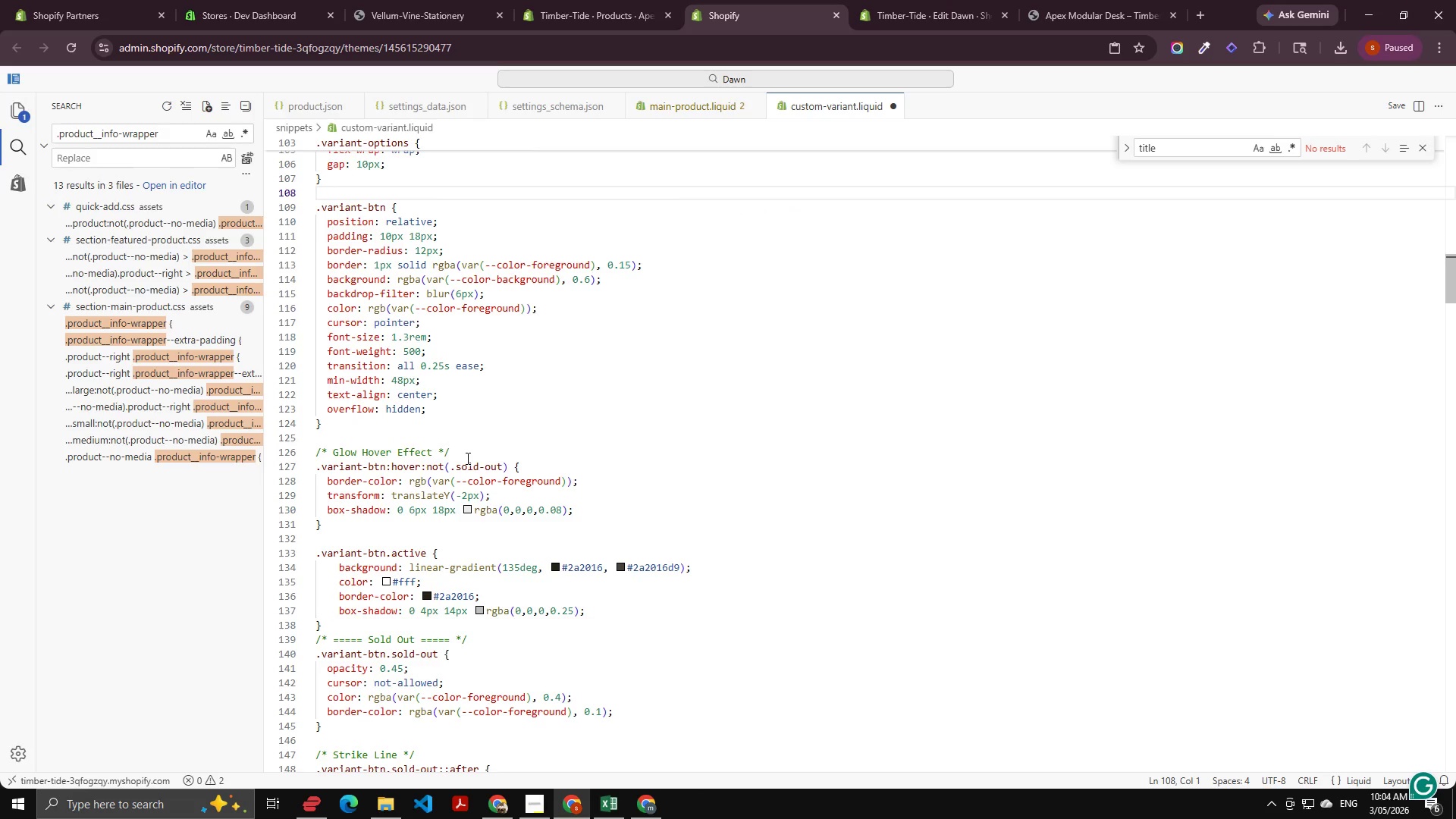 
left_click_drag(start_coordinate=[465, 457], to_coordinate=[278, 452])
 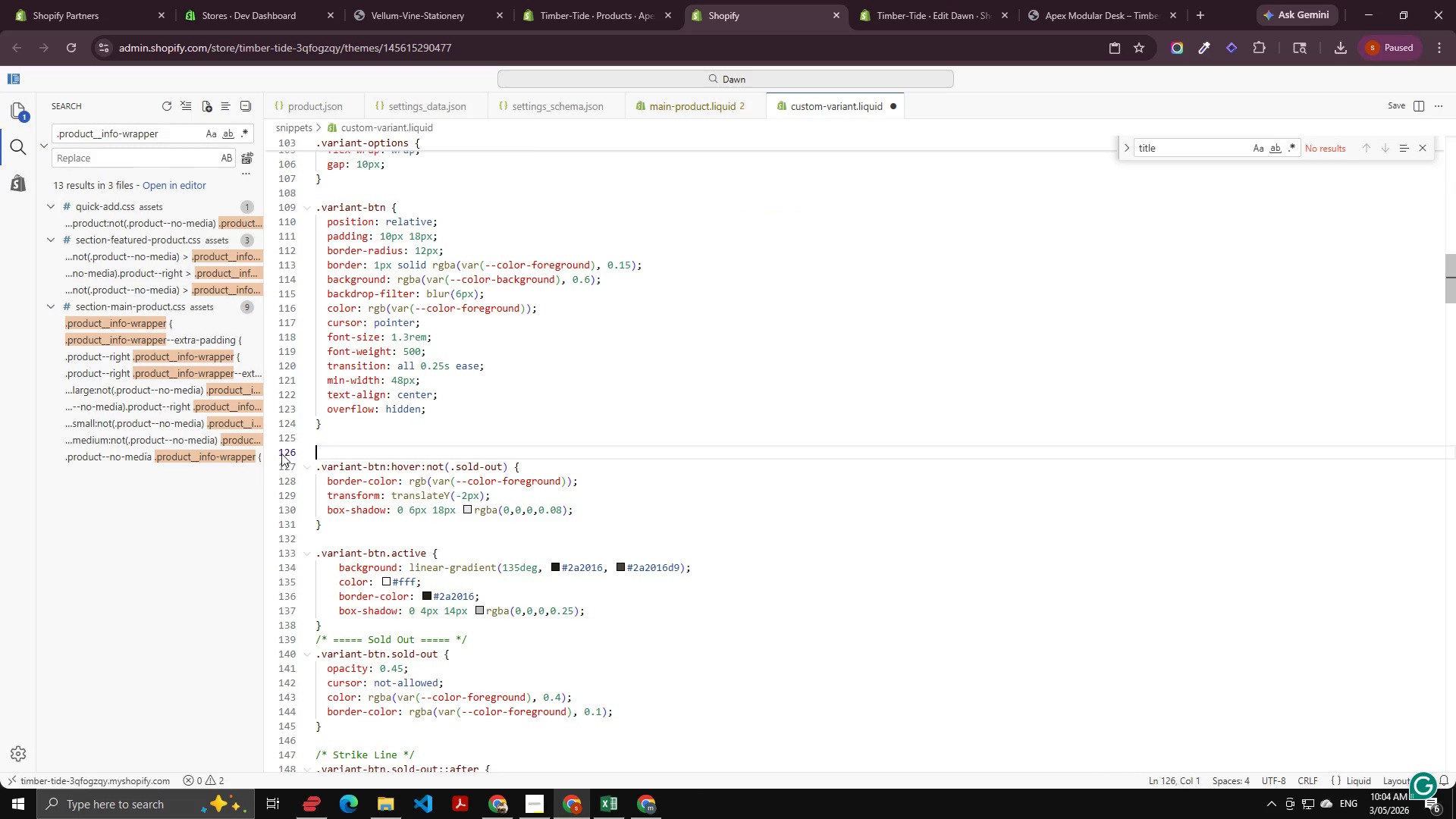 
key(Backspace)
 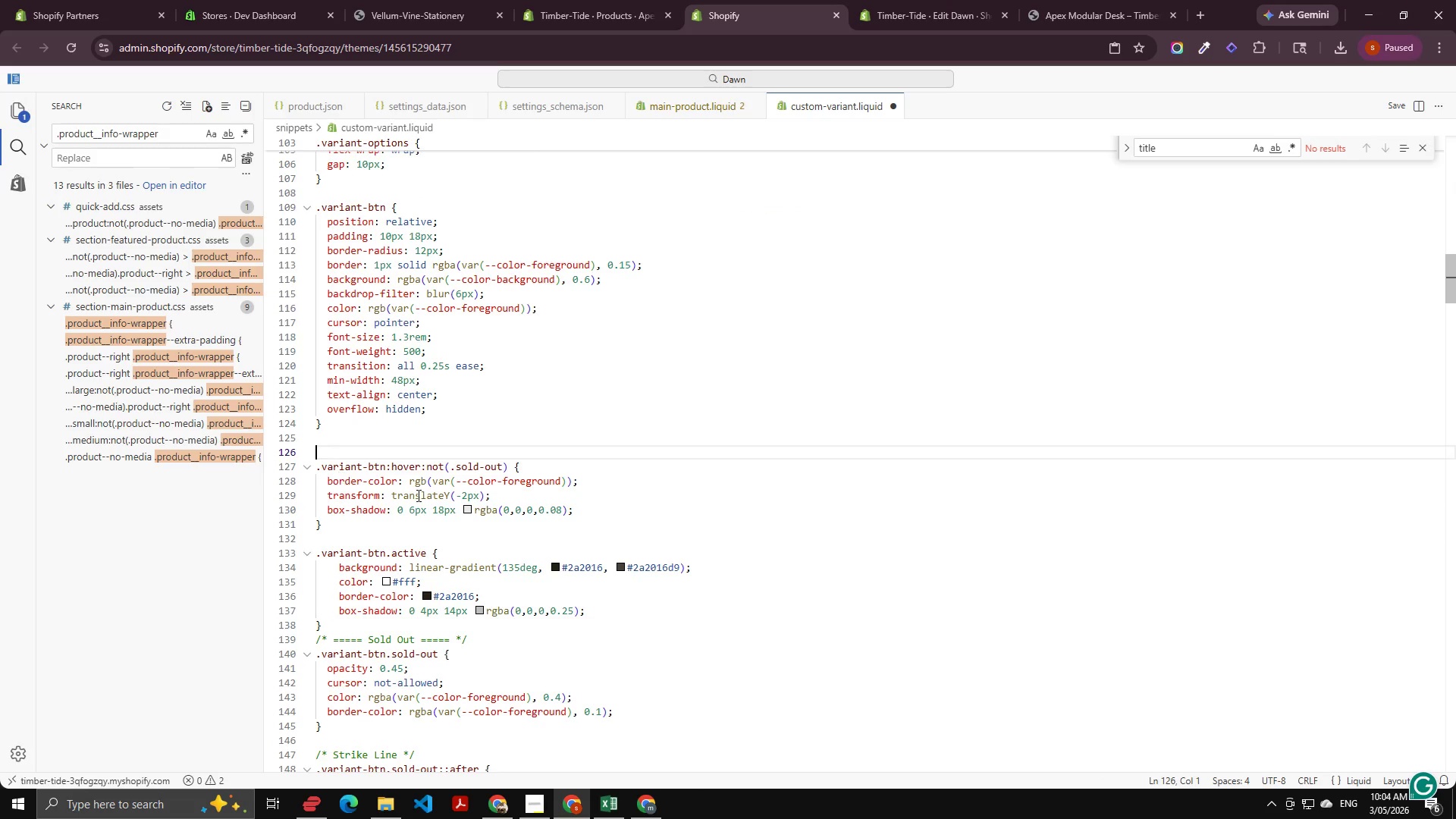 
key(Backspace)
 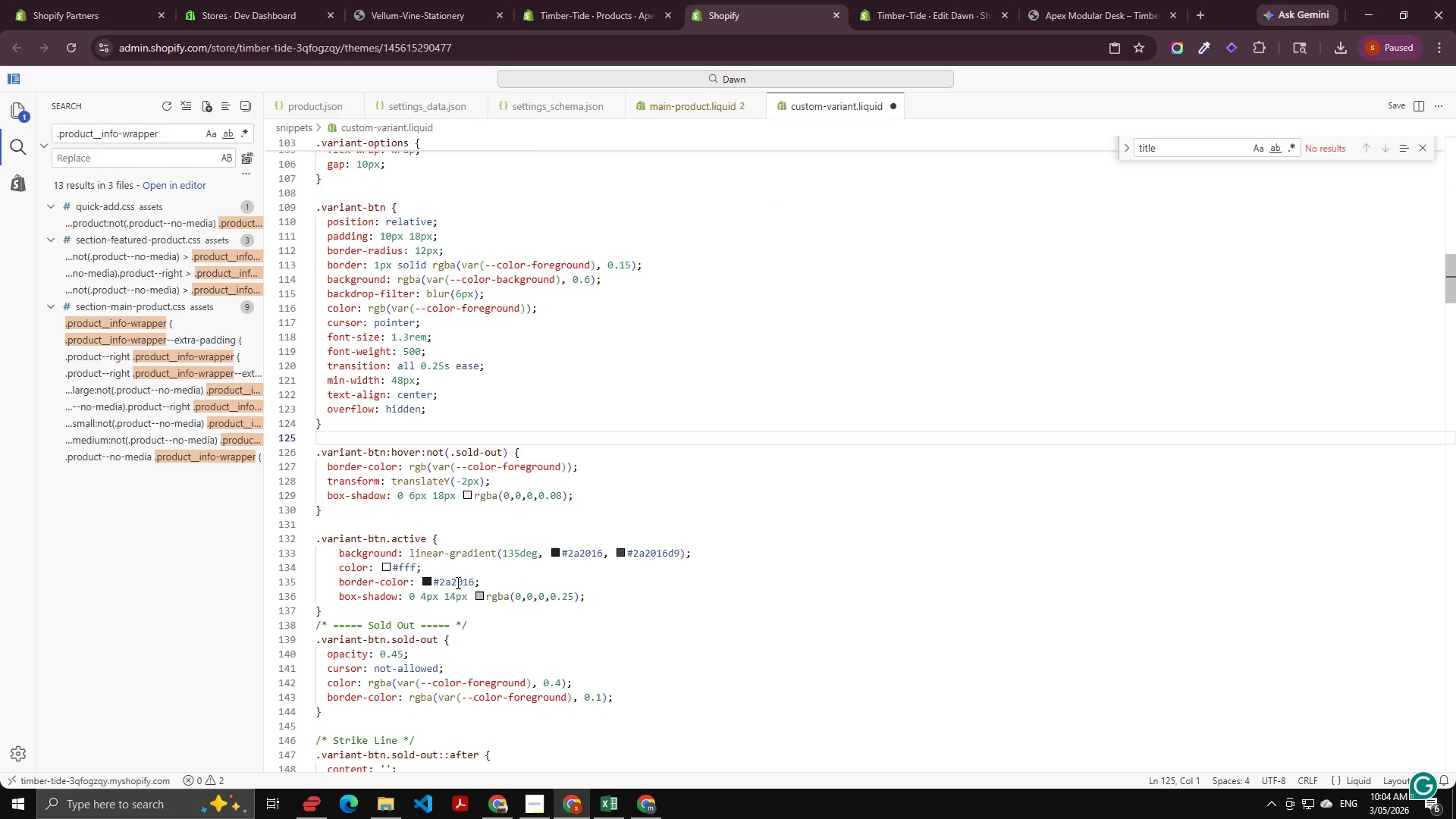 
scroll: coordinate [457, 586], scroll_direction: down, amount: 3.0
 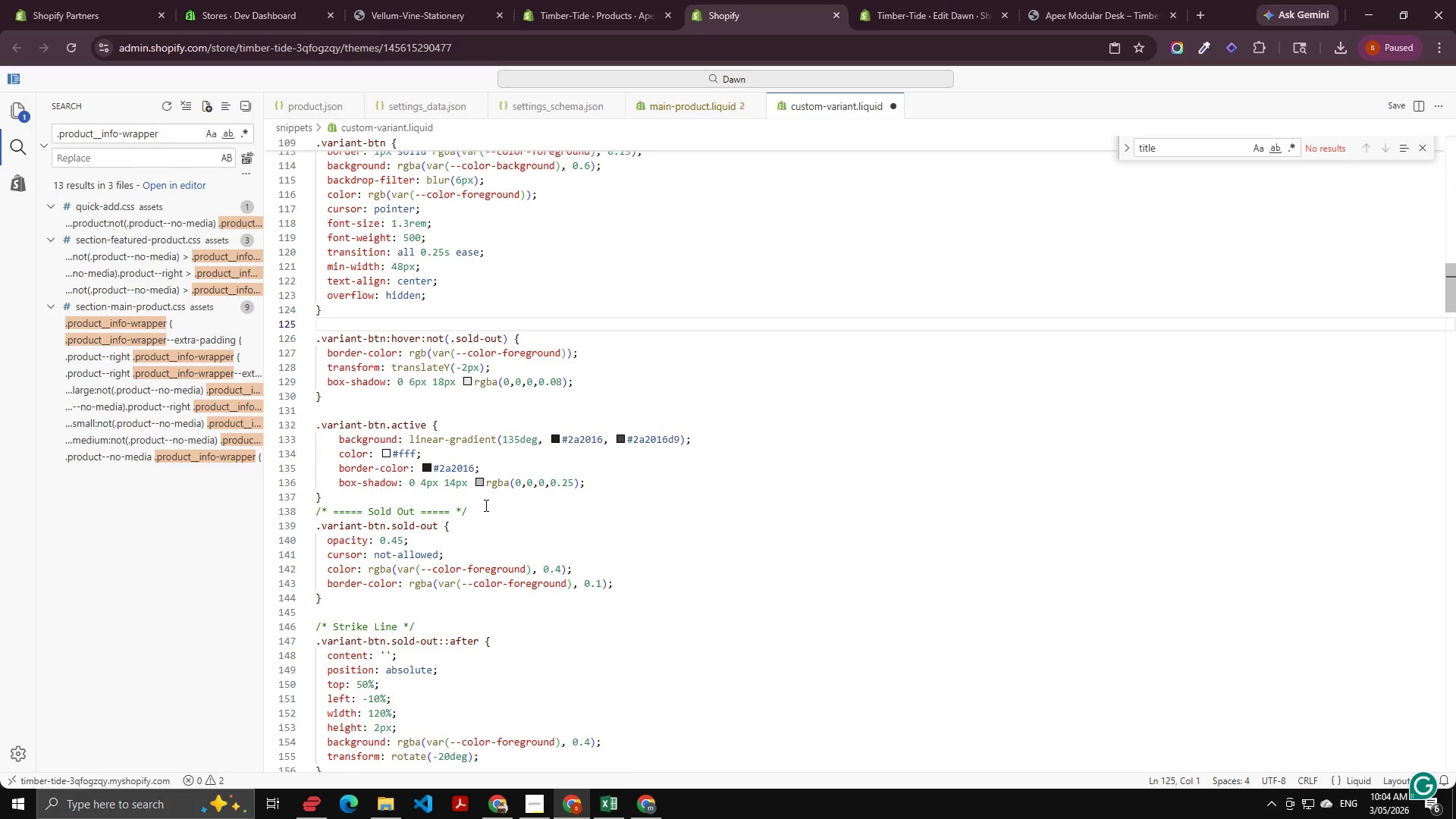 
left_click_drag(start_coordinate=[485, 505], to_coordinate=[309, 504])
 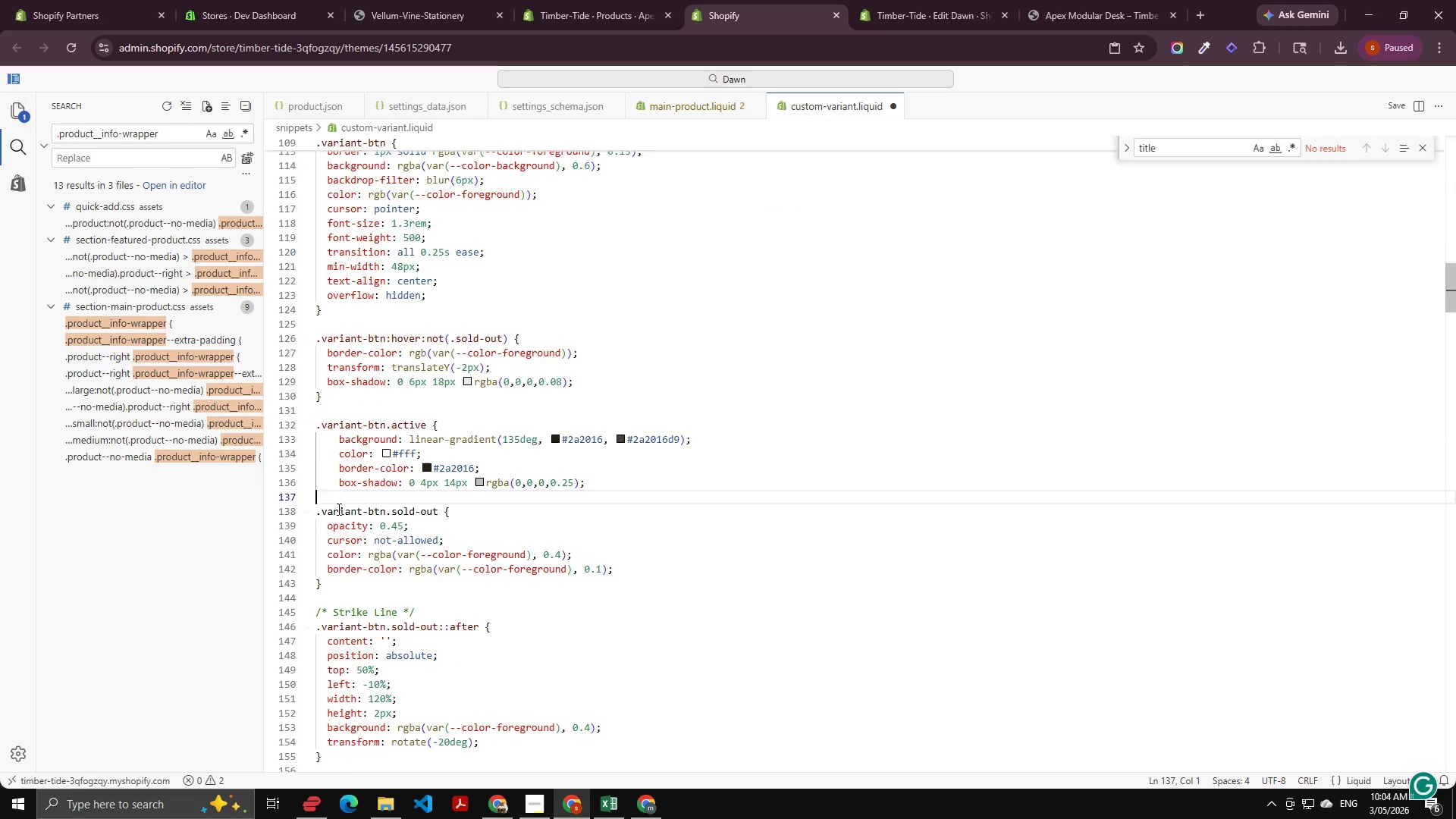 
key(Backspace)
 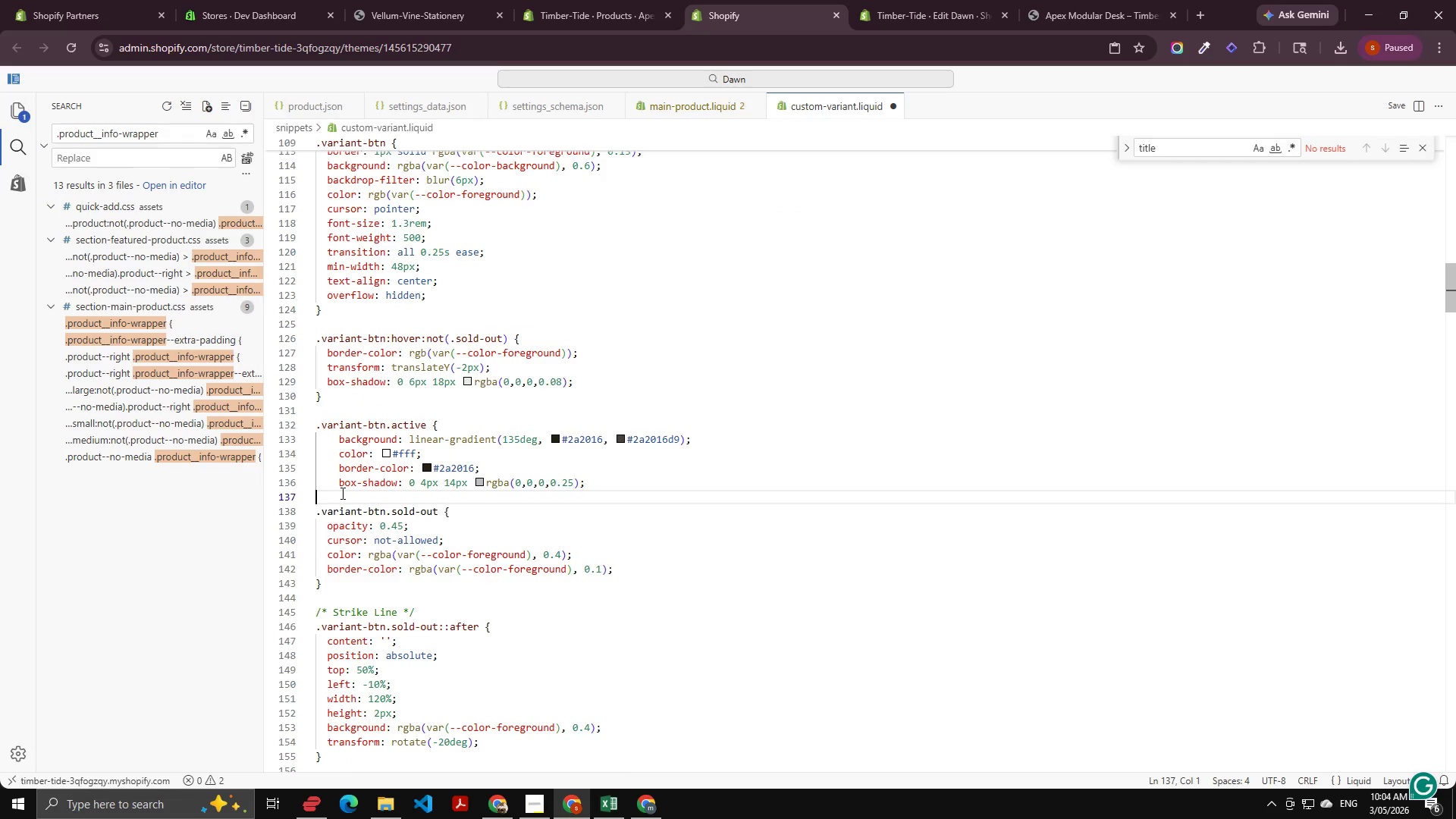 
key(Control+ControlLeft)
 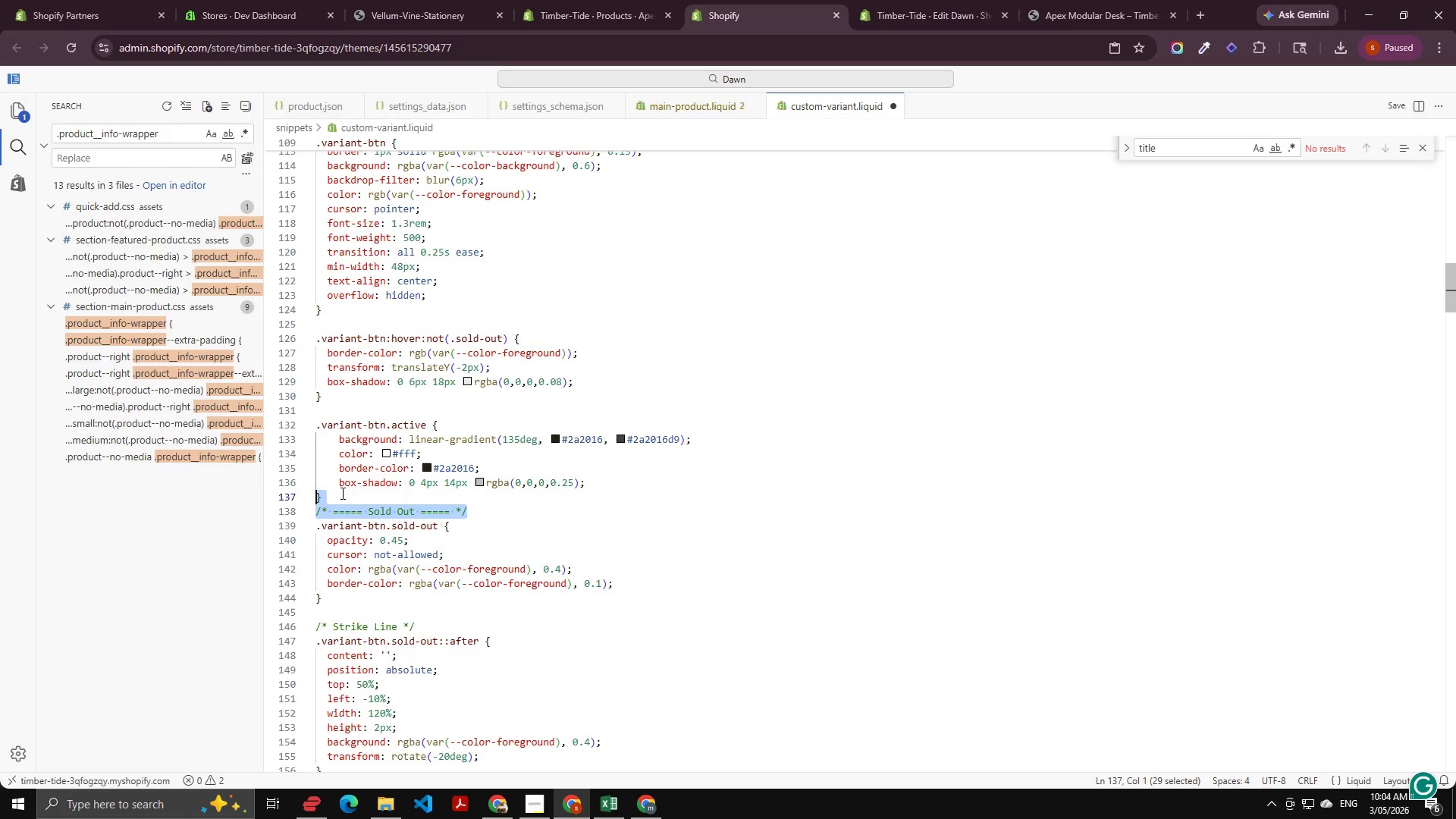 
key(Control+Z)
 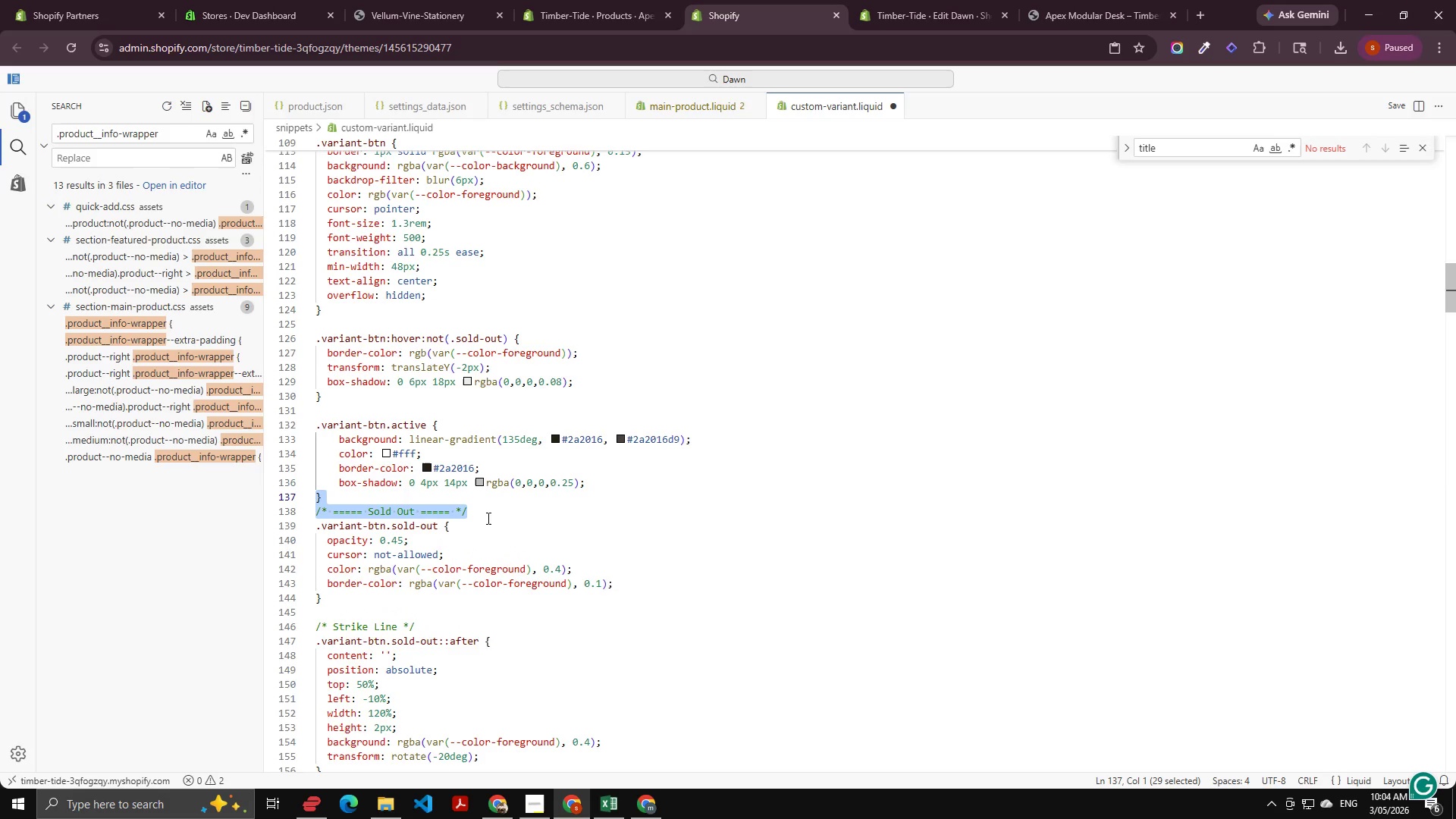 
left_click([487, 518])
 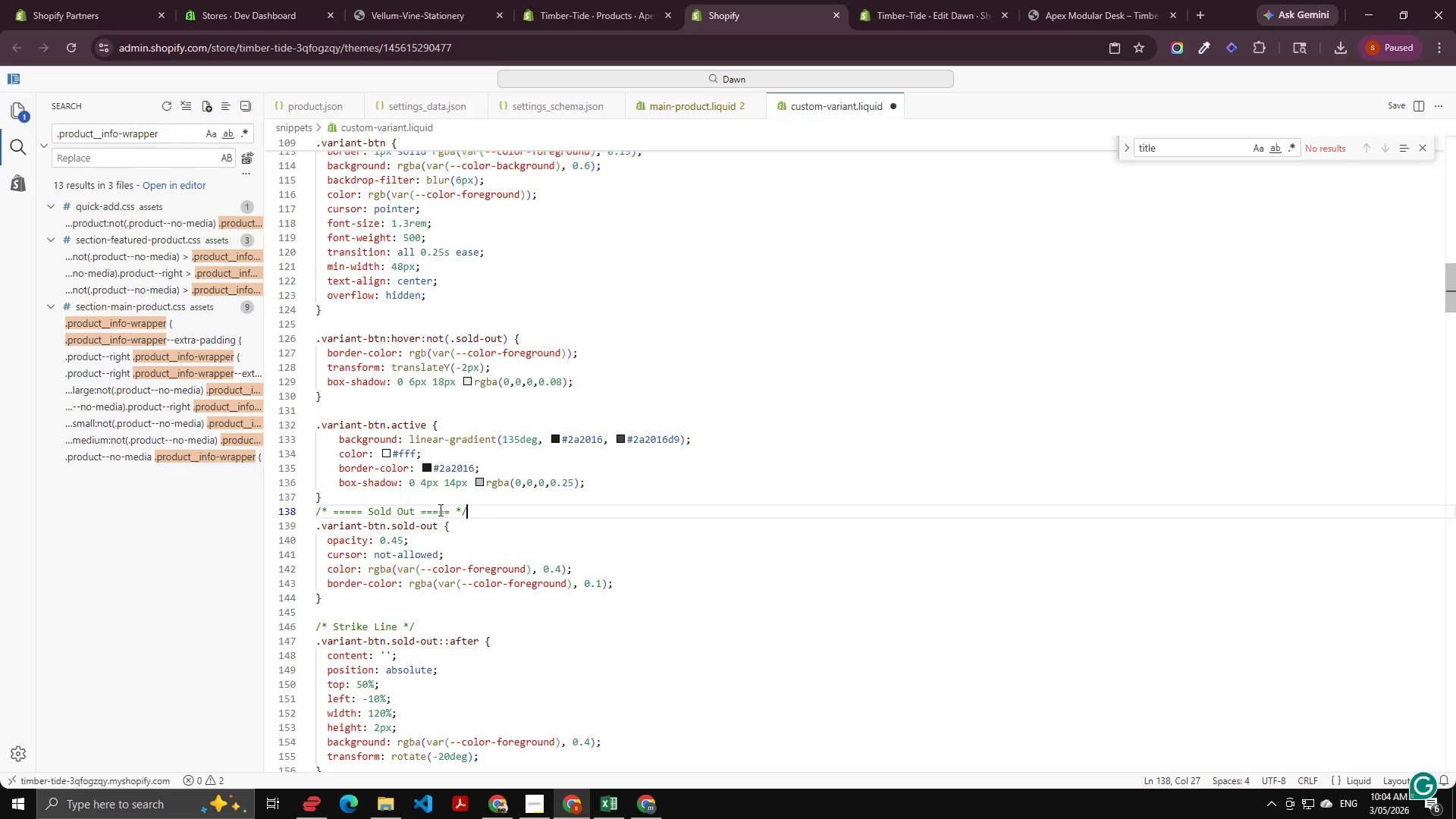 
left_click_drag(start_coordinate=[483, 508], to_coordinate=[279, 518])
 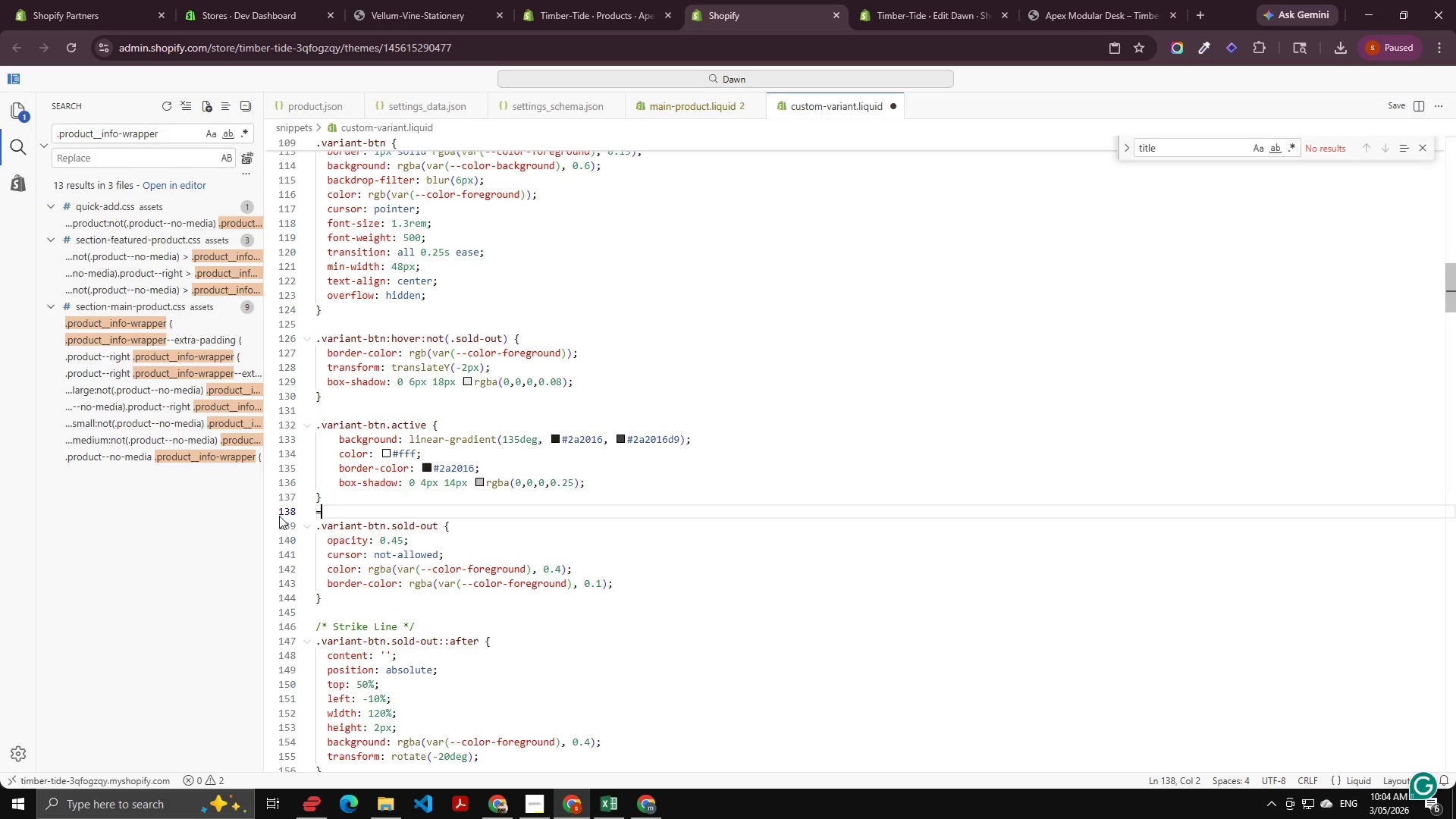 
key(Equal)
 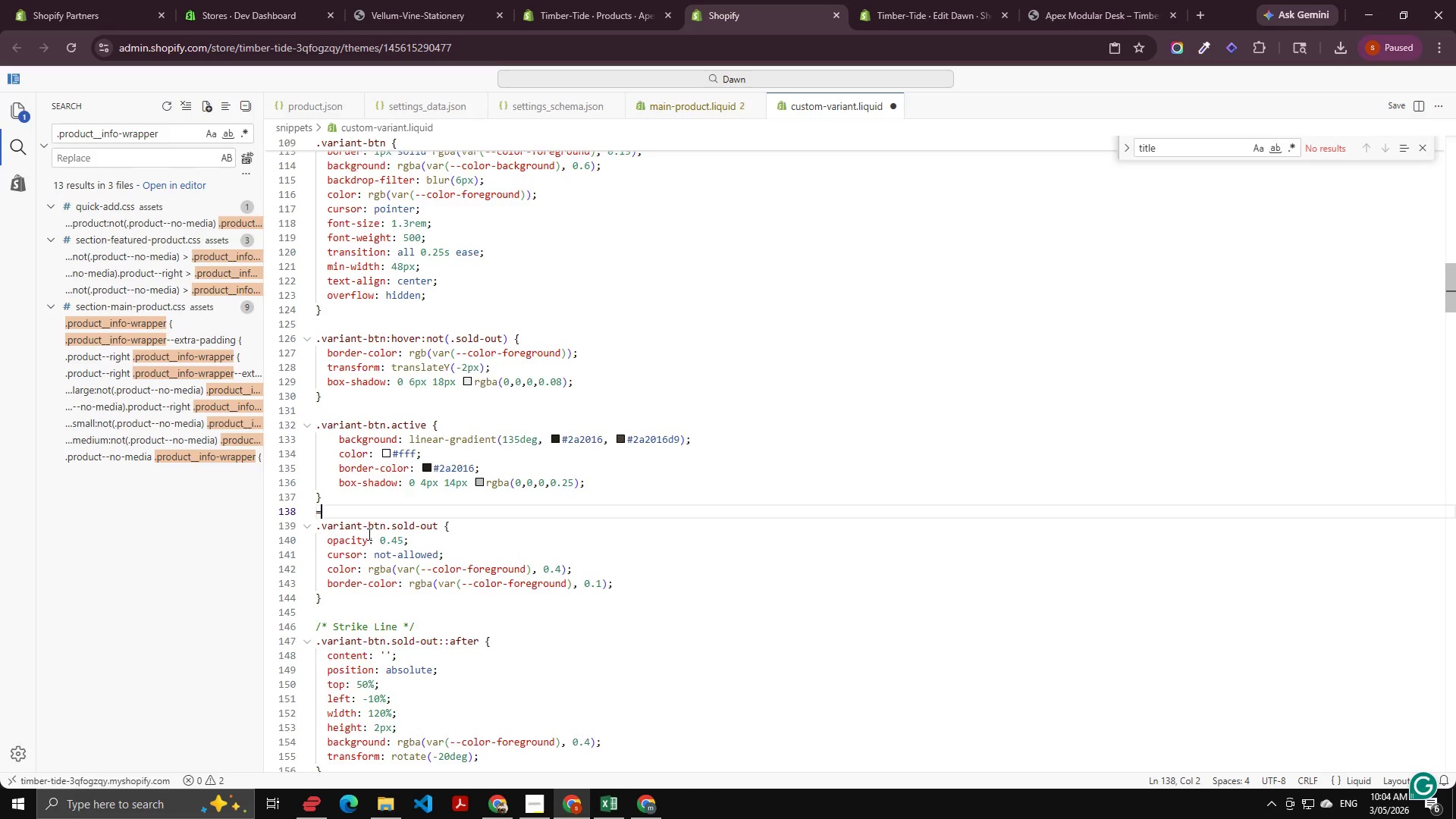 
key(Backspace)
 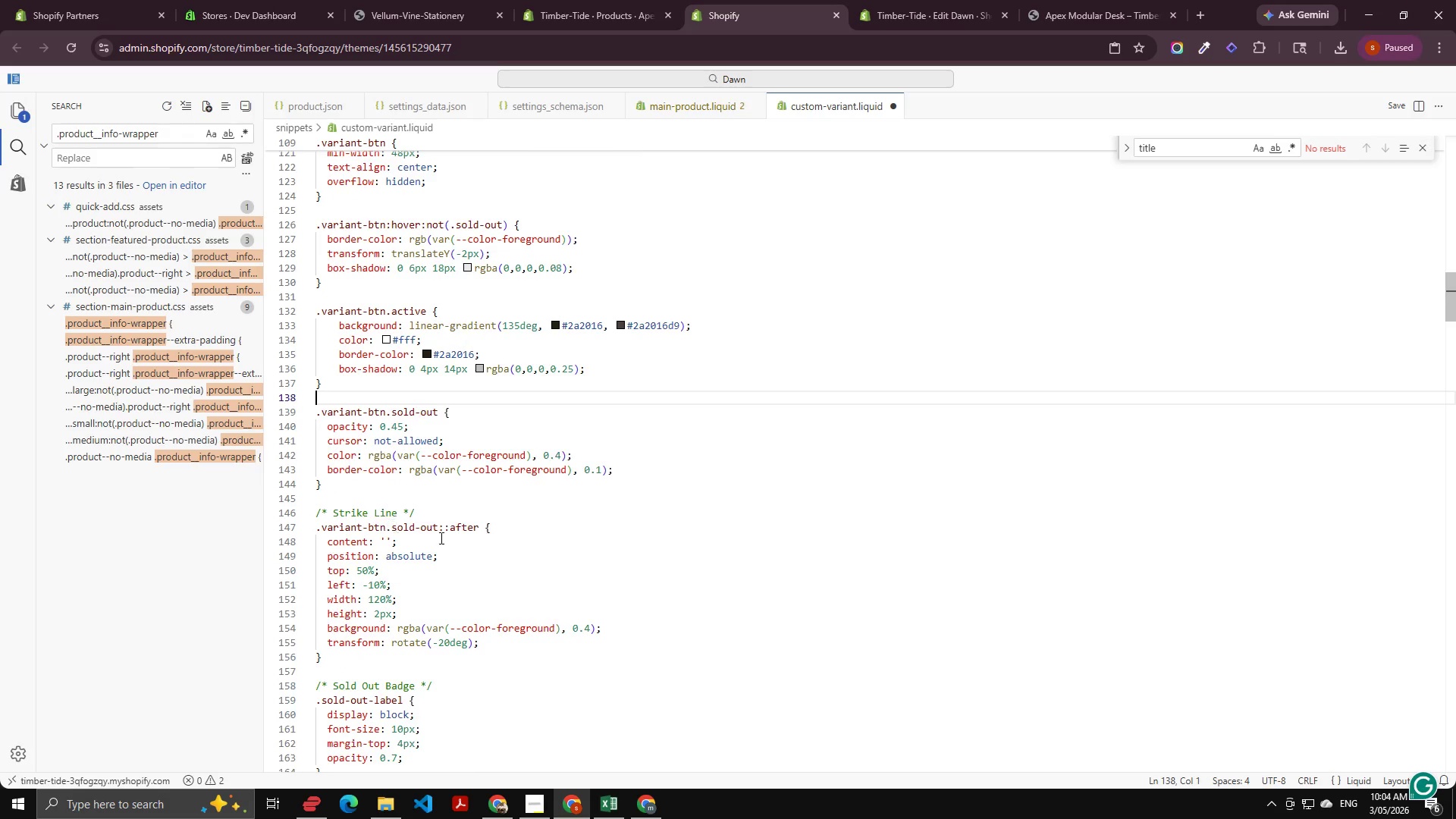 
scroll: coordinate [462, 538], scroll_direction: down, amount: 5.0
 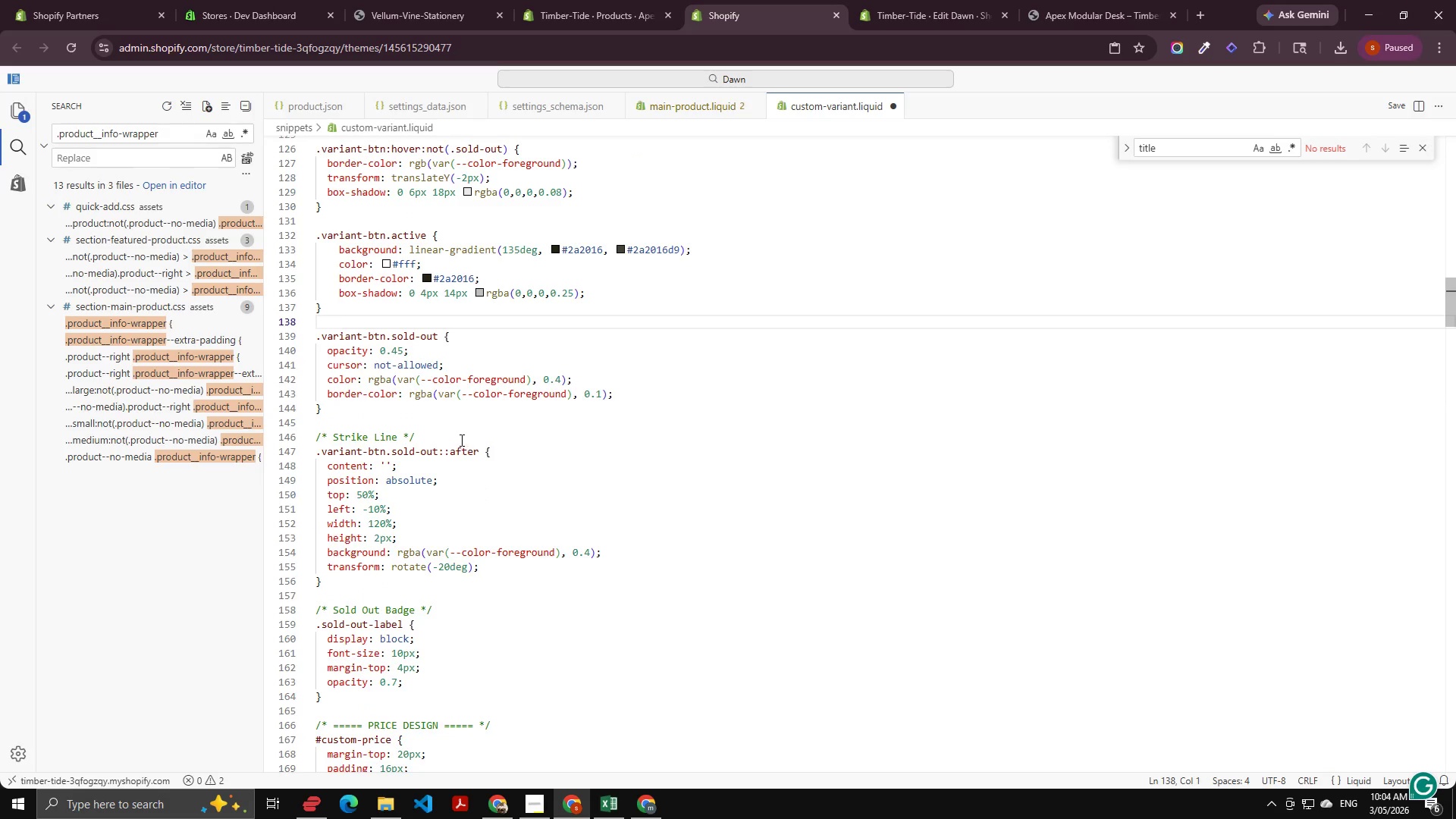 
left_click_drag(start_coordinate=[458, 440], to_coordinate=[270, 440])
 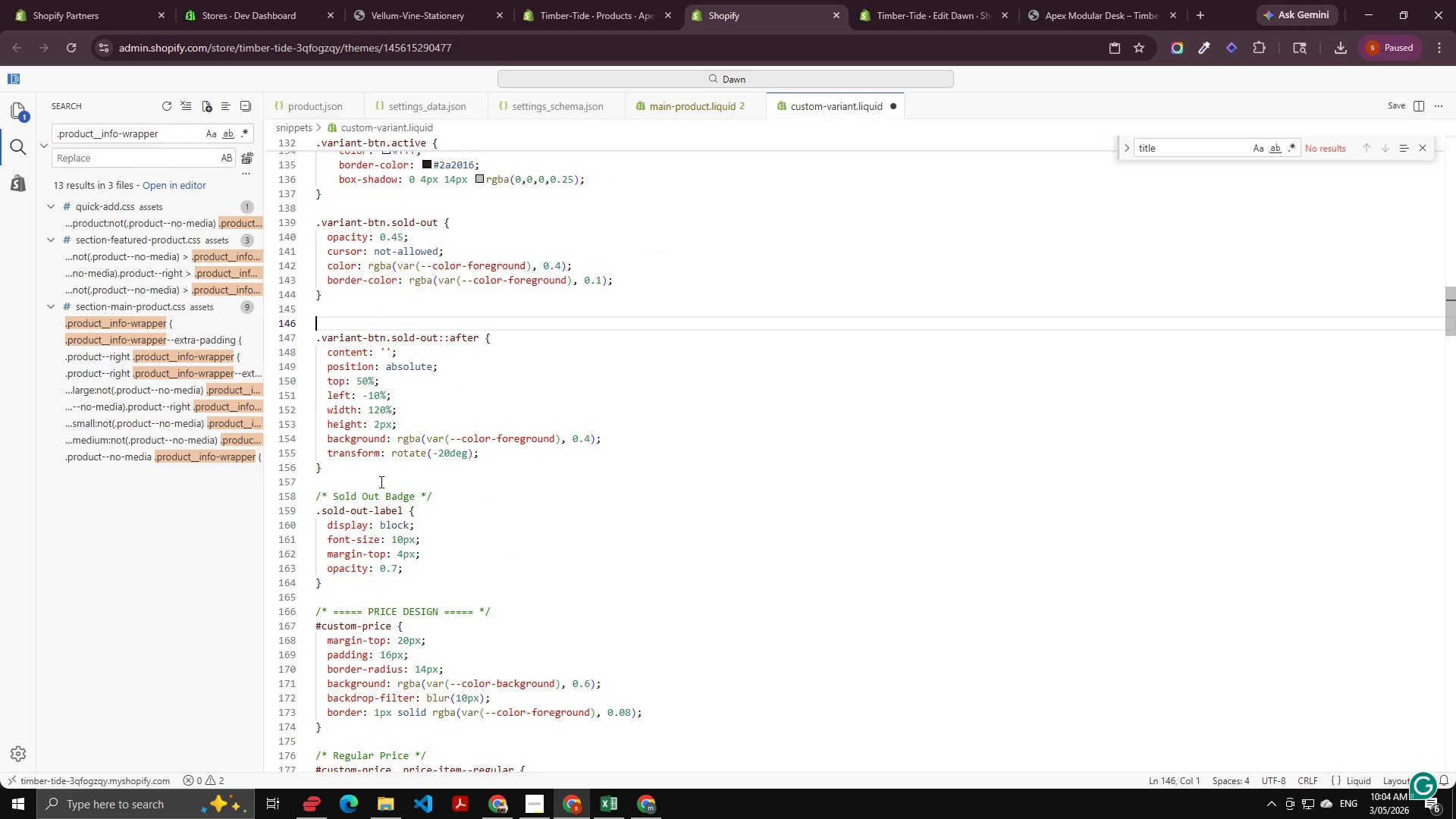 
key(Backspace)
 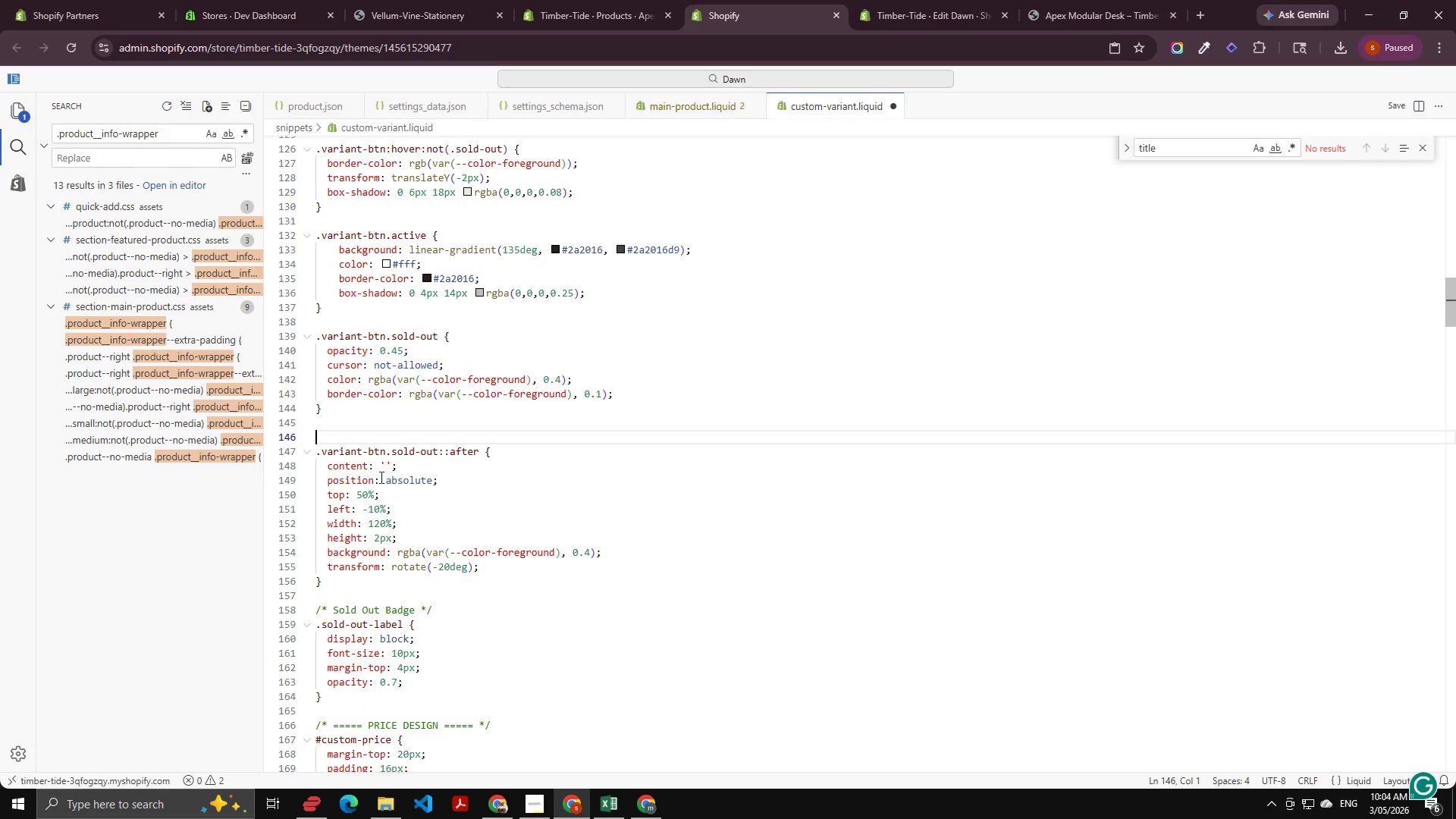 
scroll: coordinate [380, 478], scroll_direction: down, amount: 3.0
 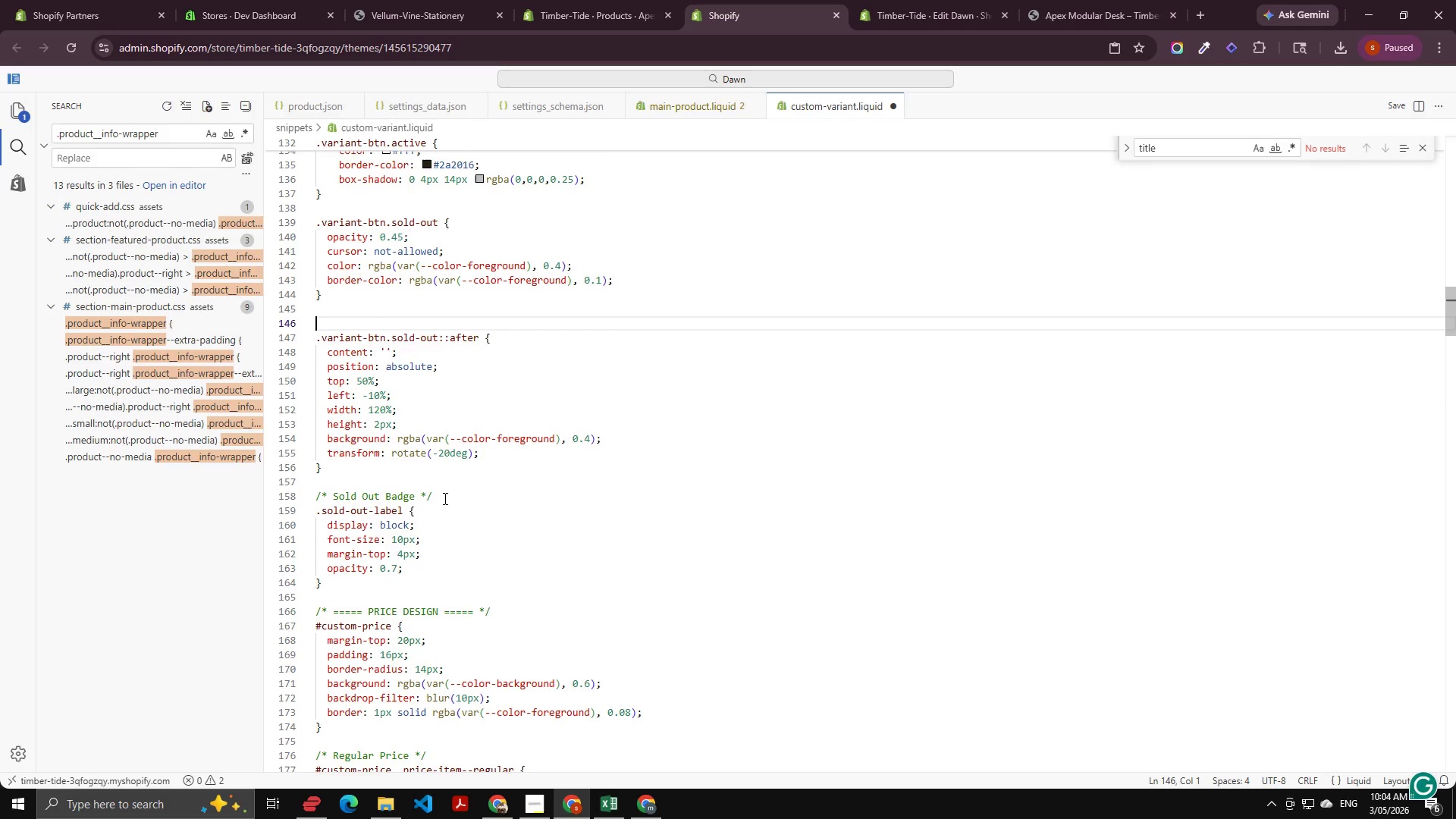 
left_click_drag(start_coordinate=[436, 494], to_coordinate=[311, 494])
 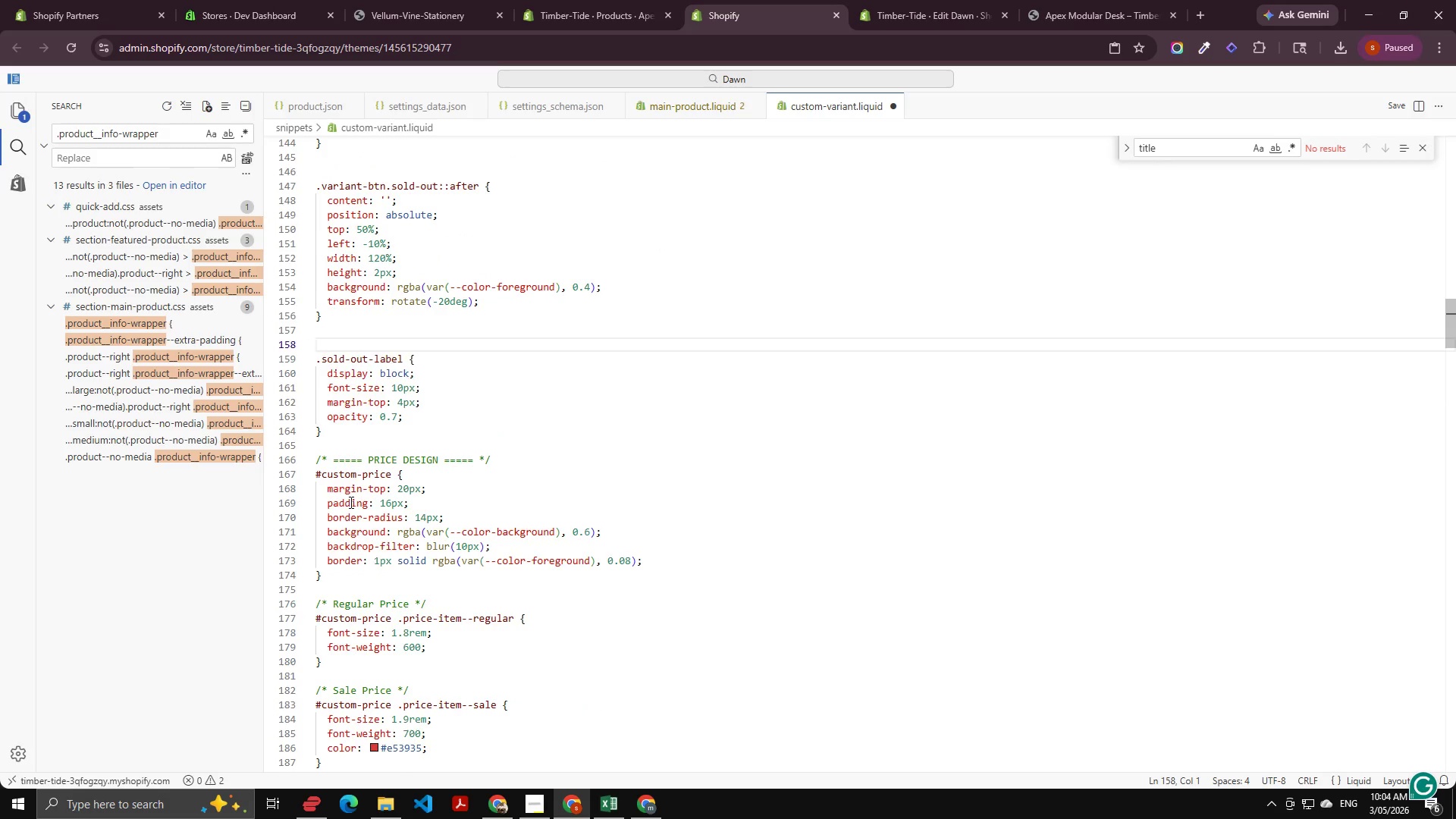 
key(Backspace)
 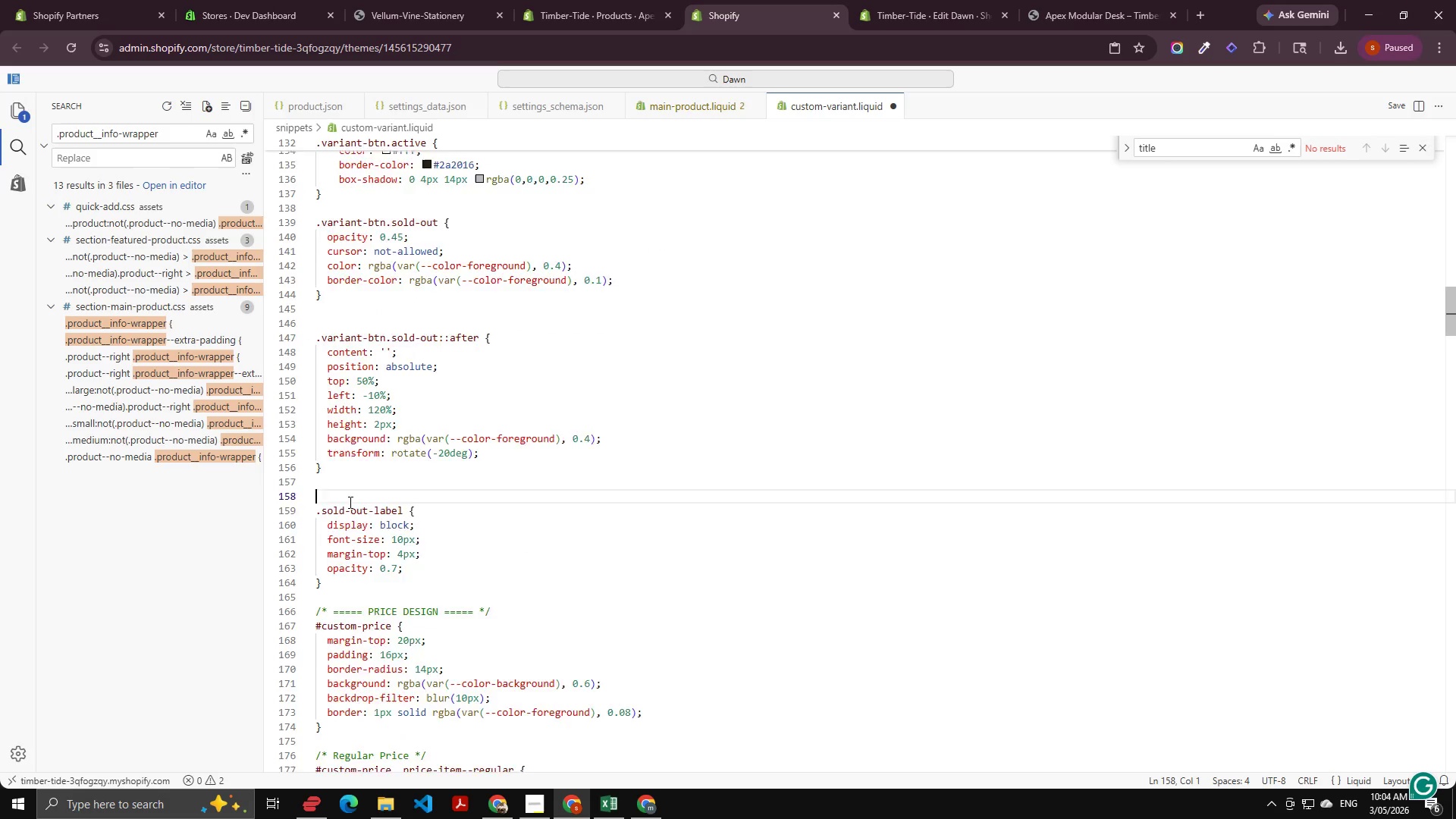 
key(Backspace)
 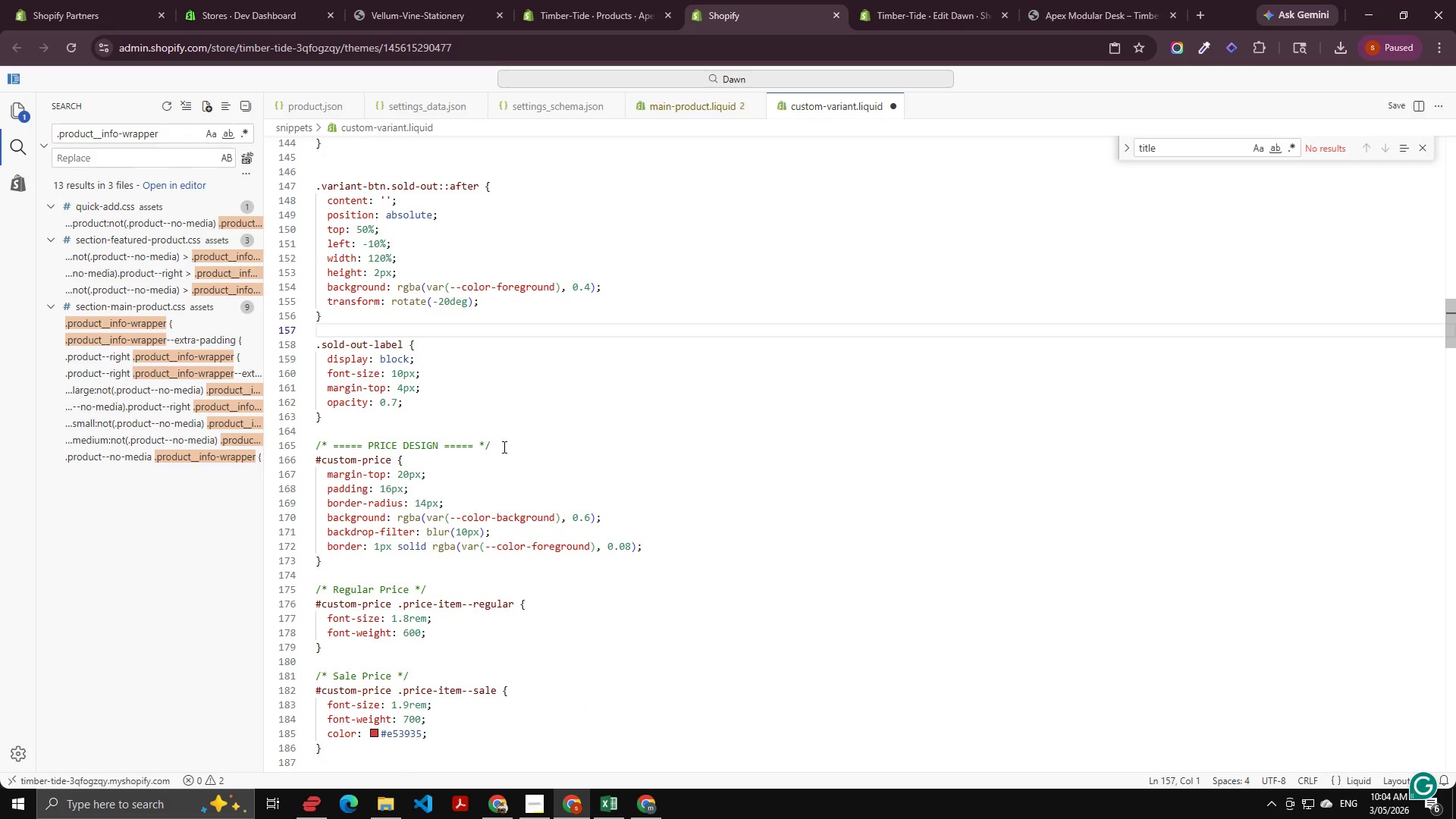 
scroll: coordinate [350, 502], scroll_direction: down, amount: 4.0
 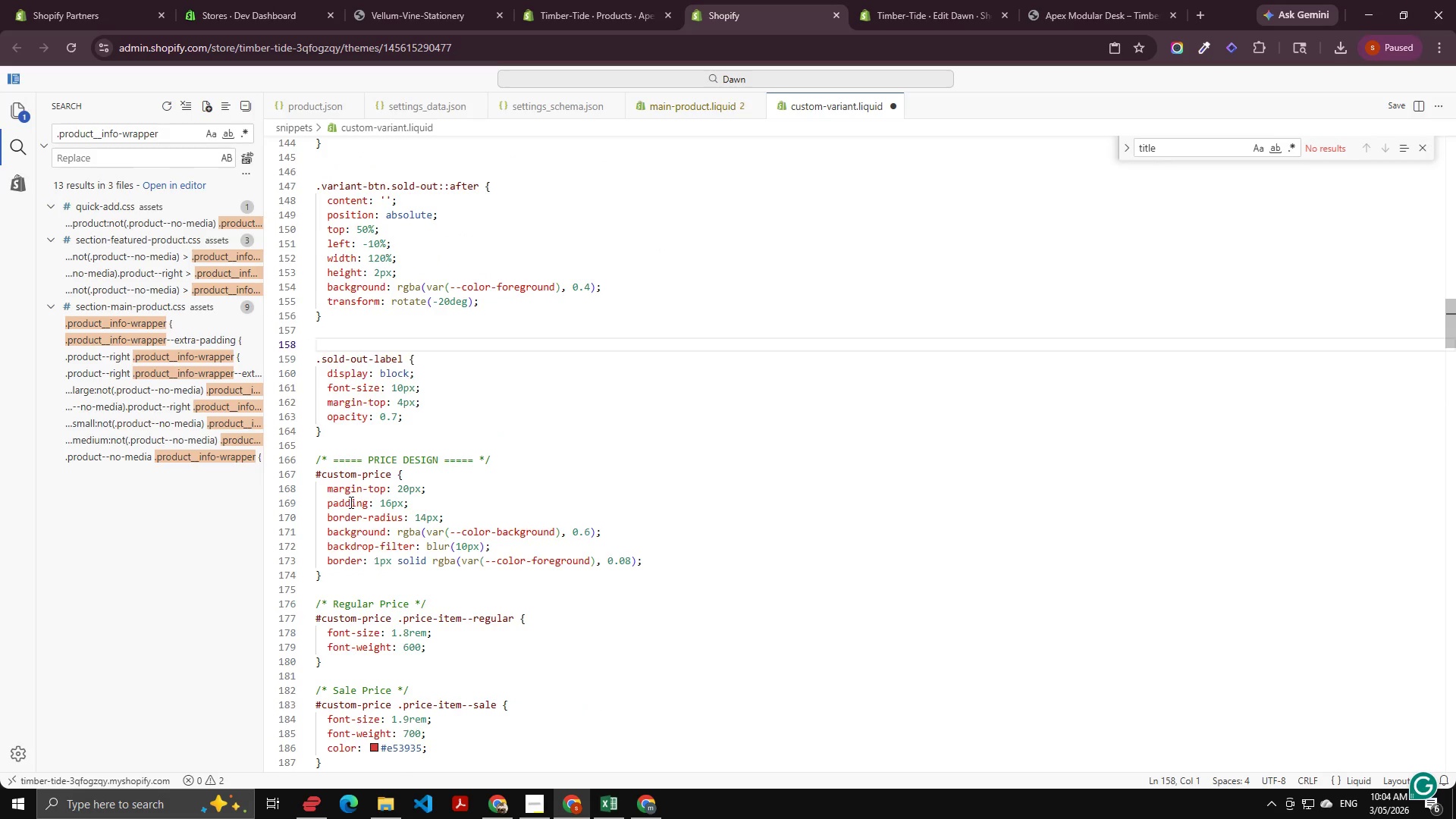 
left_click_drag(start_coordinate=[503, 439], to_coordinate=[303, 438])
 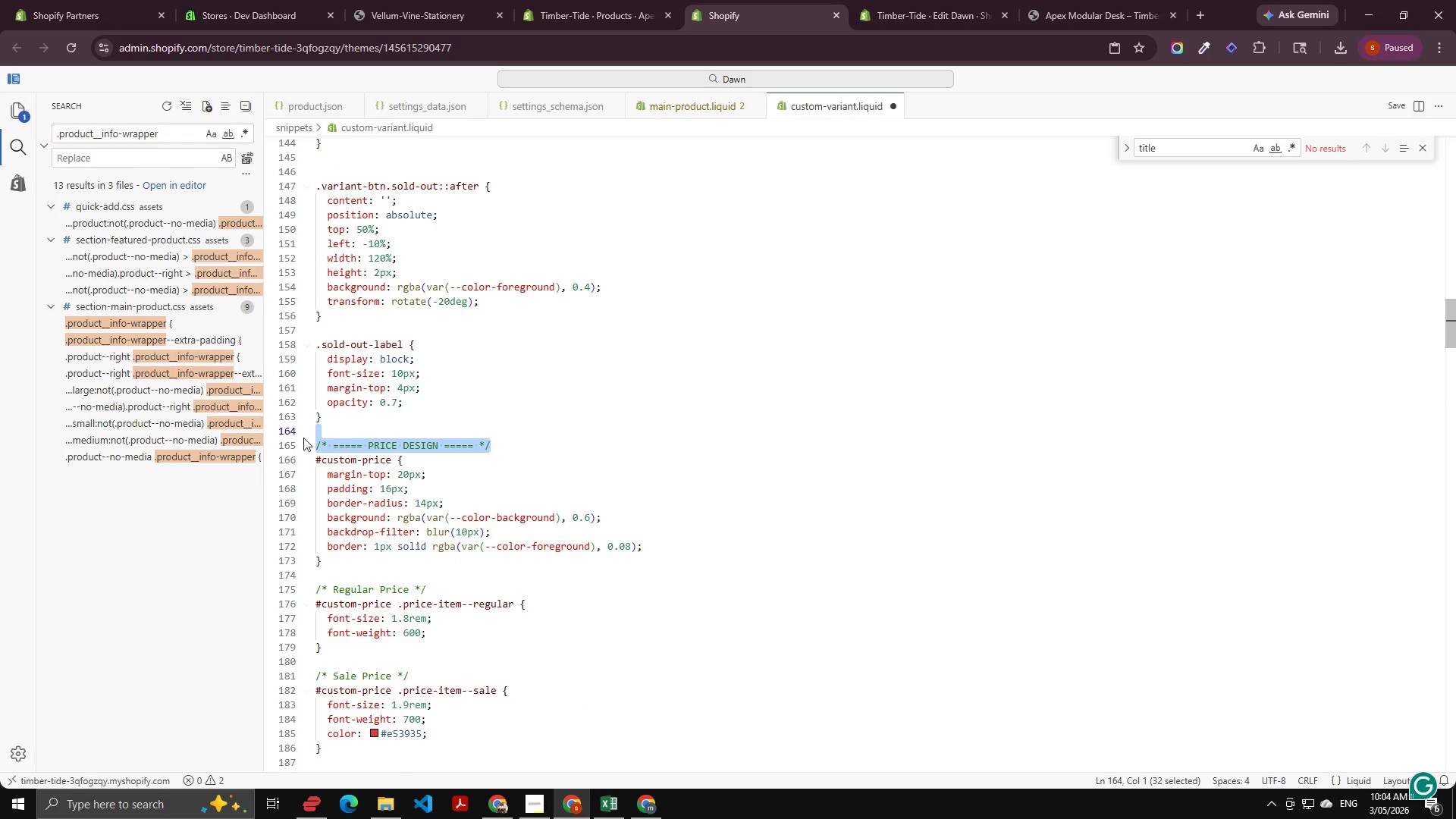 
key(Backspace)
 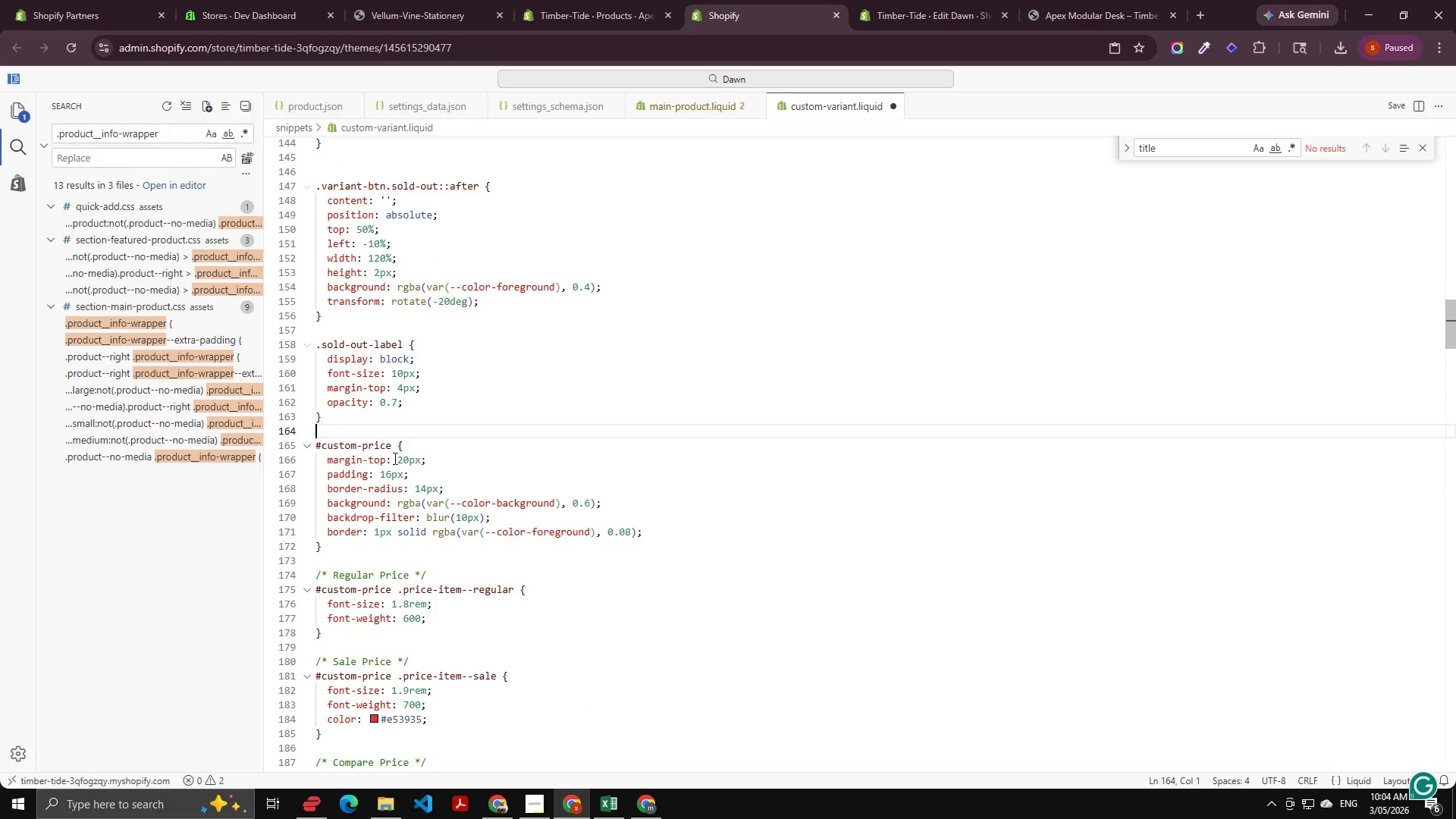 
scroll: coordinate [397, 458], scroll_direction: down, amount: 3.0
 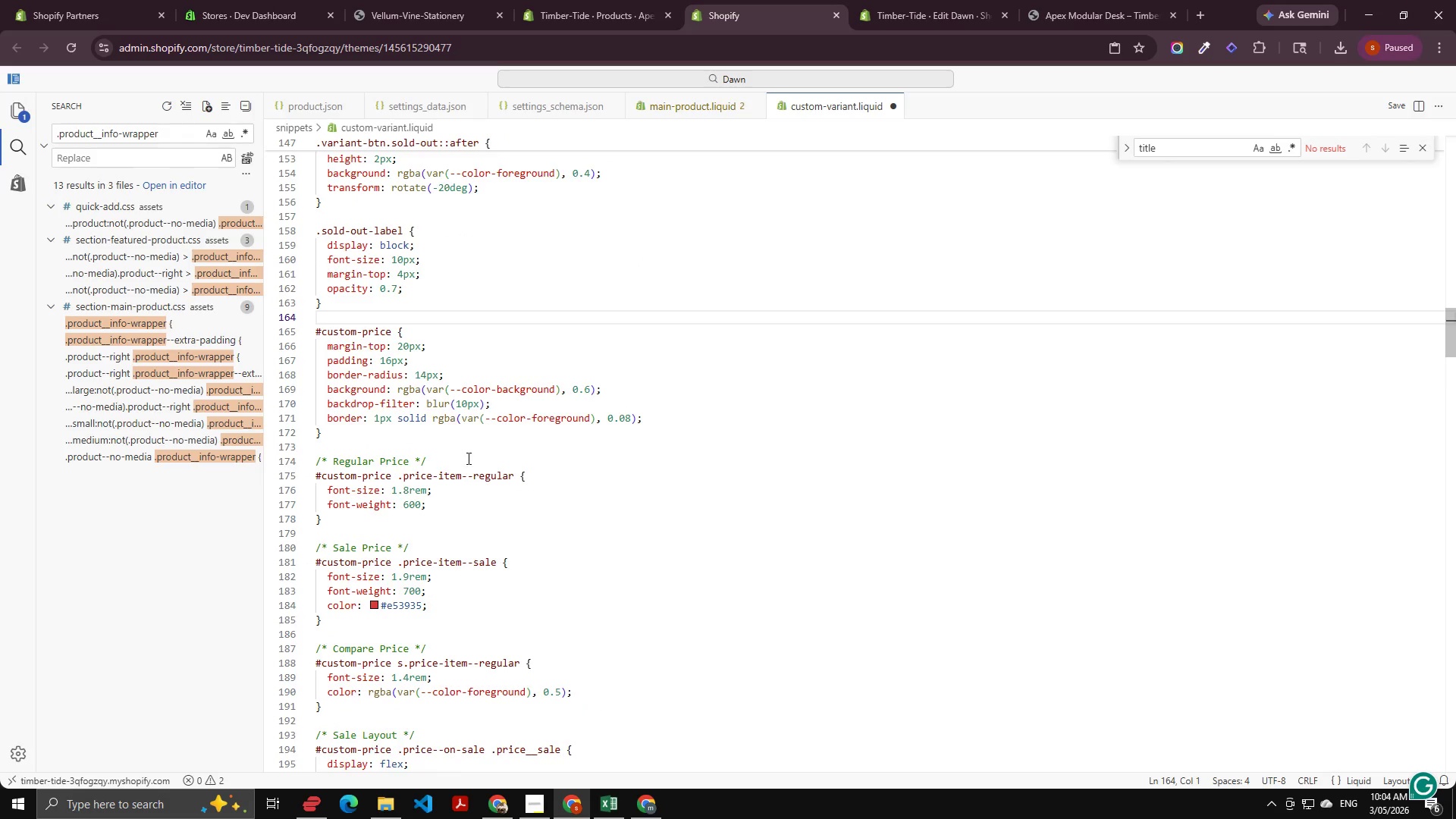 
left_click_drag(start_coordinate=[459, 458], to_coordinate=[276, 458])
 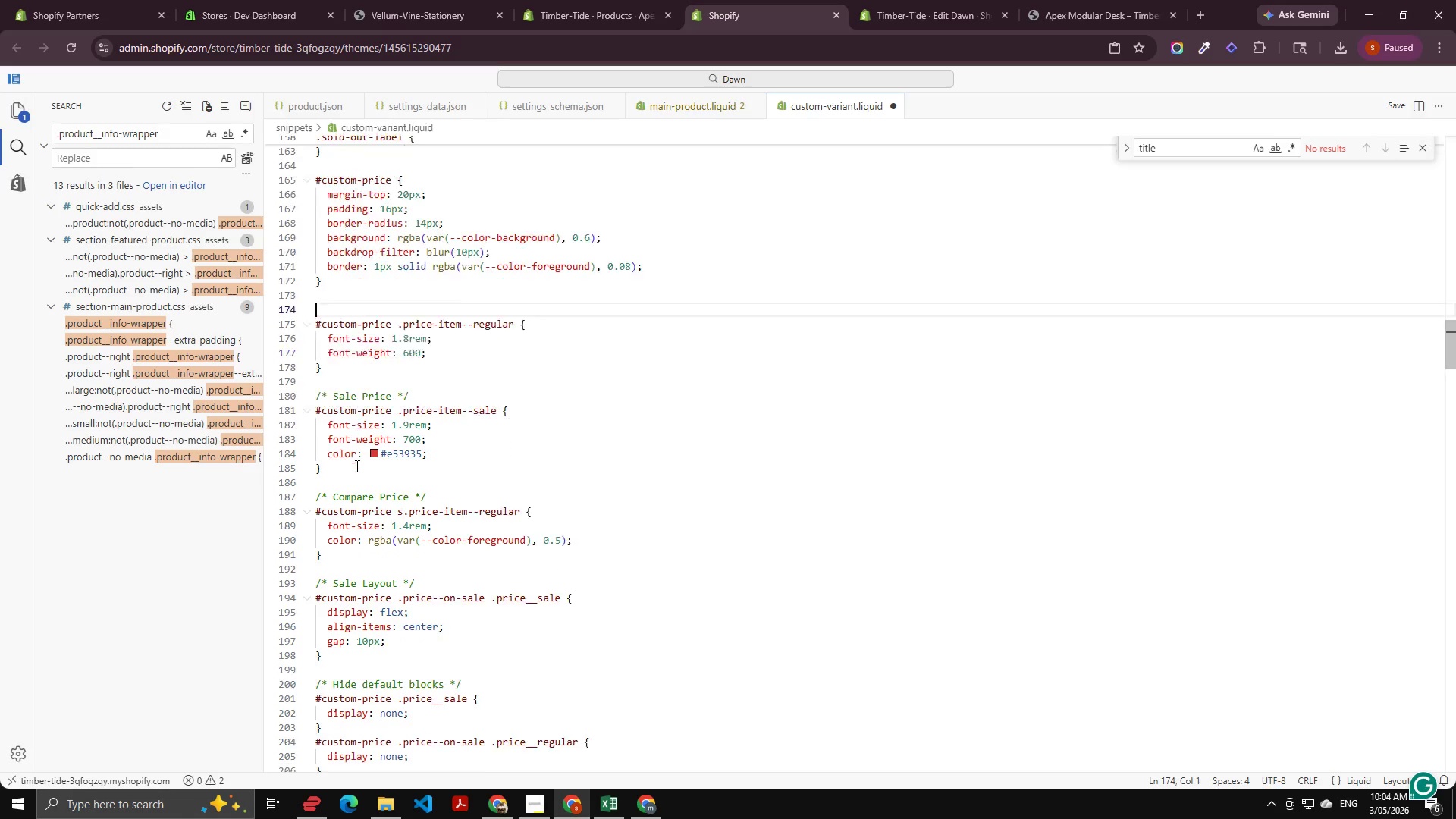 
key(Backspace)
 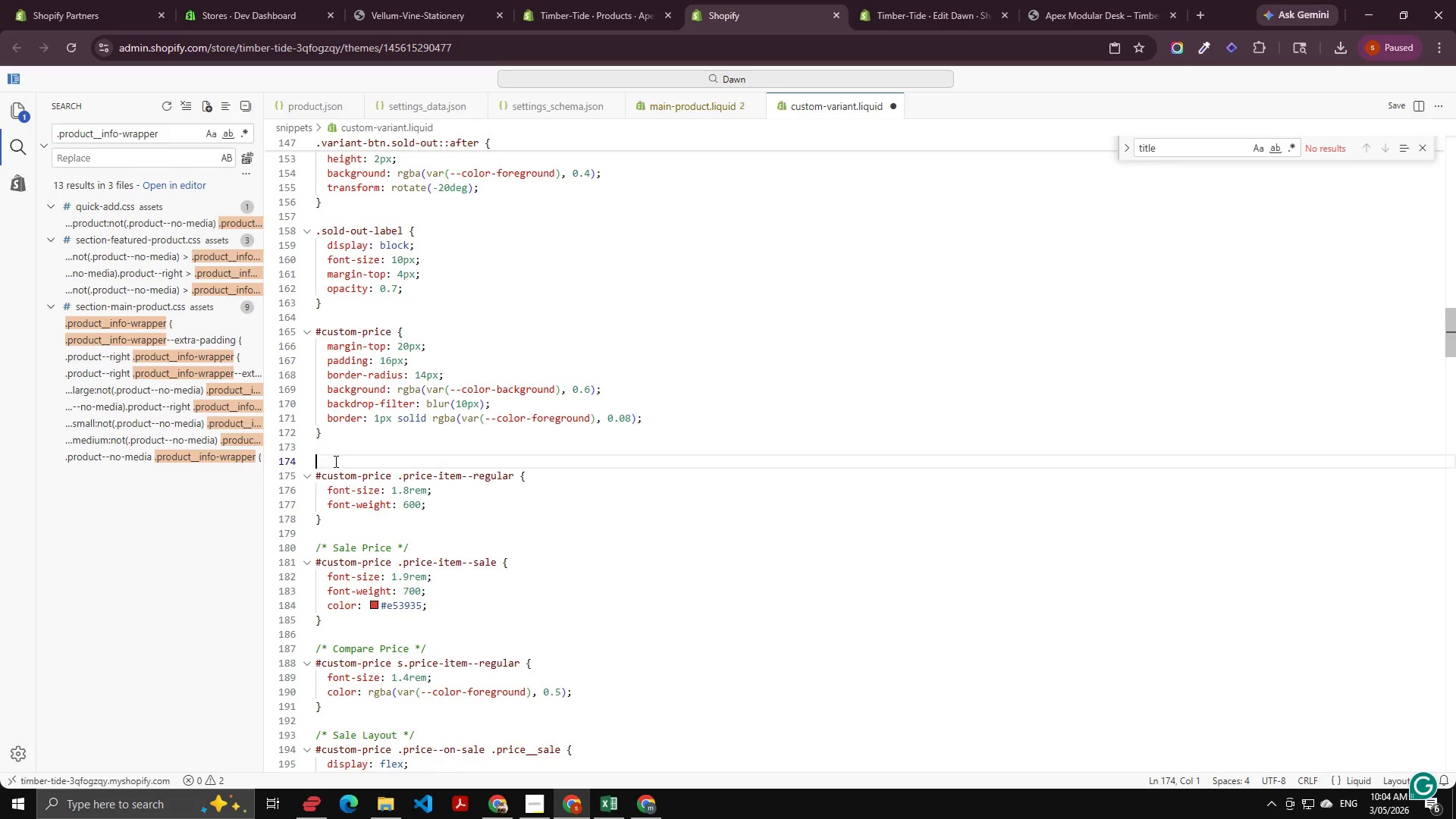 
key(Backspace)
 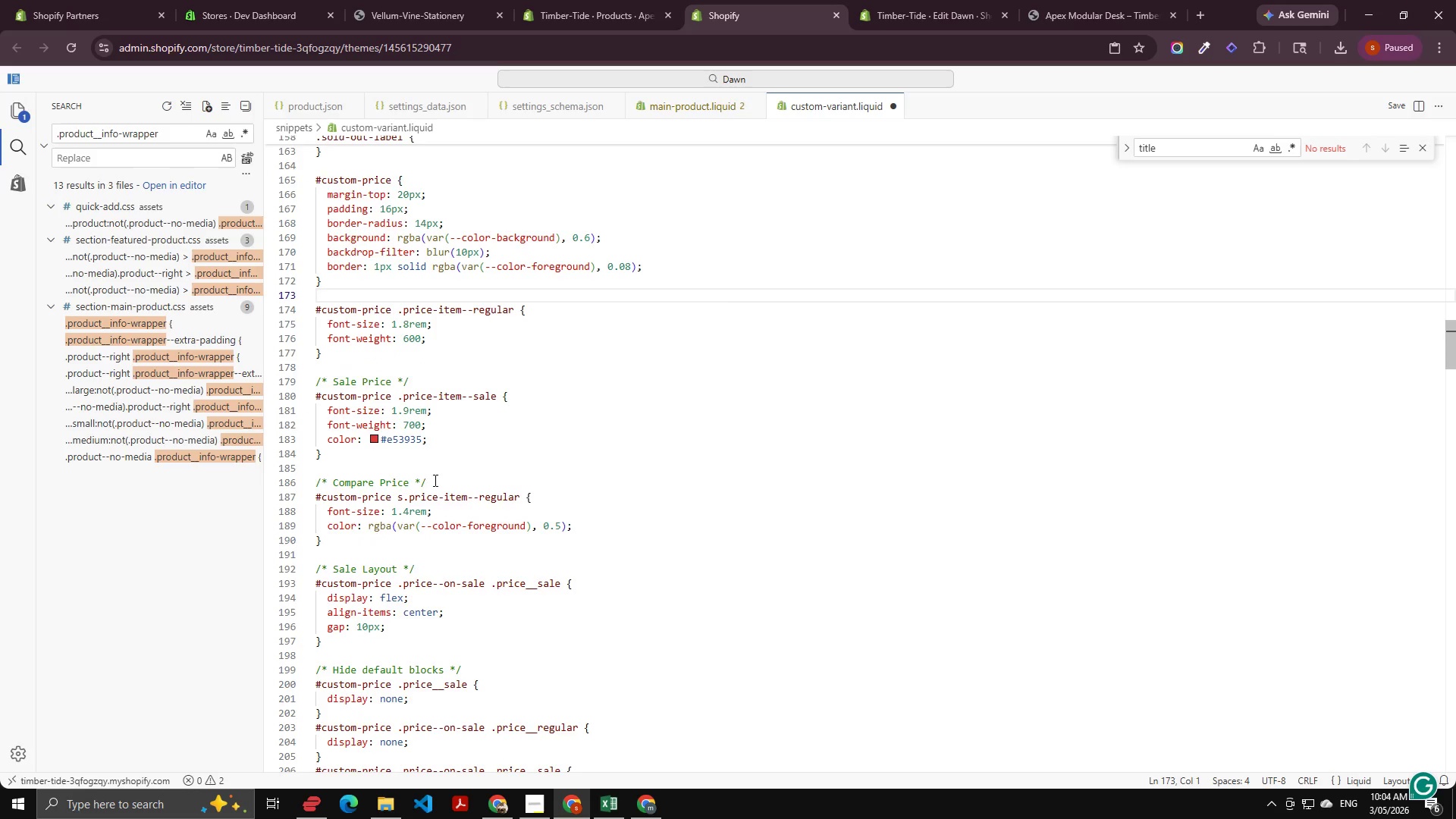 
scroll: coordinate [356, 466], scroll_direction: down, amount: 4.0
 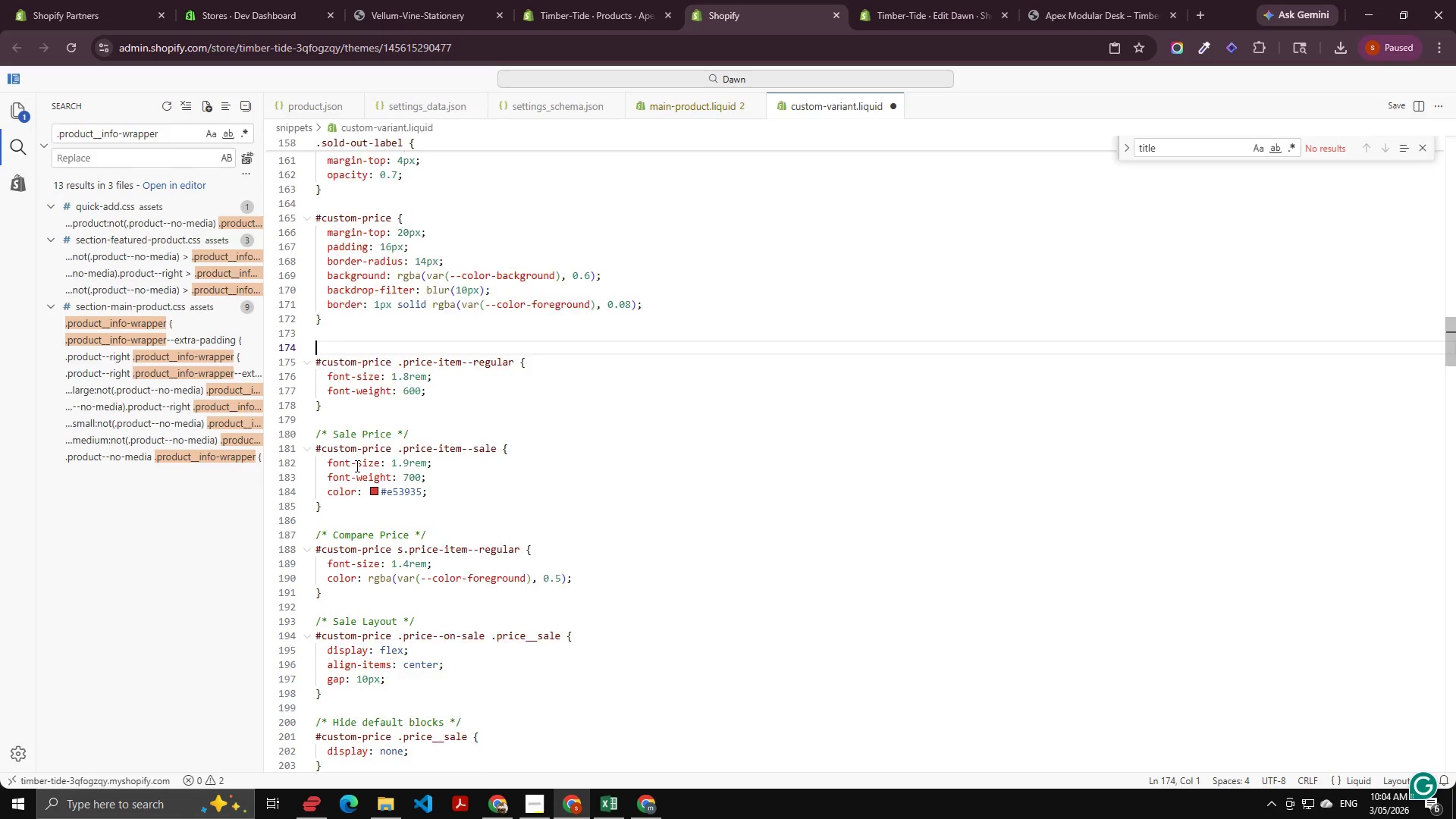 
left_click_drag(start_coordinate=[434, 481], to_coordinate=[314, 475])
 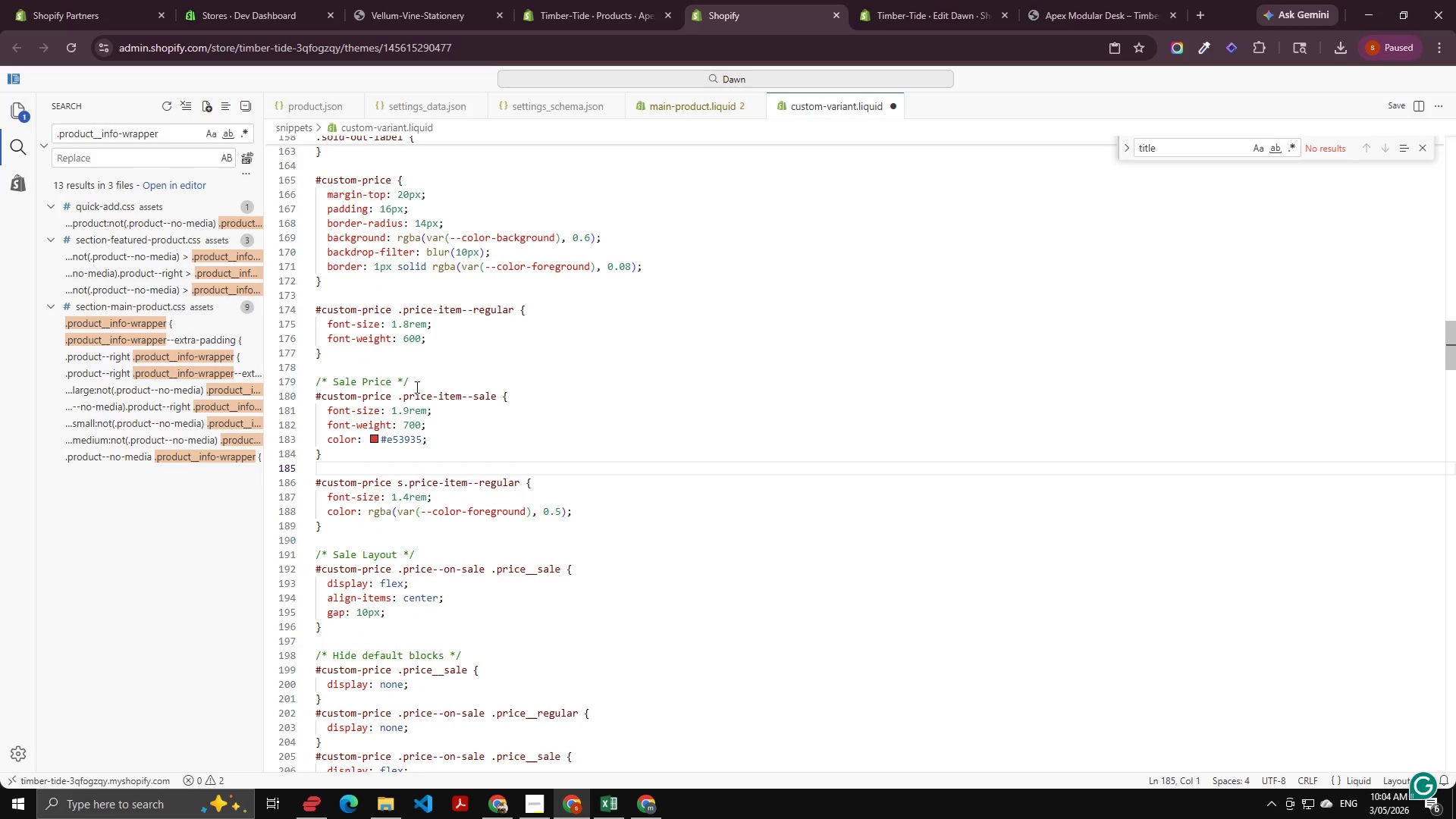 
key(Backspace)
 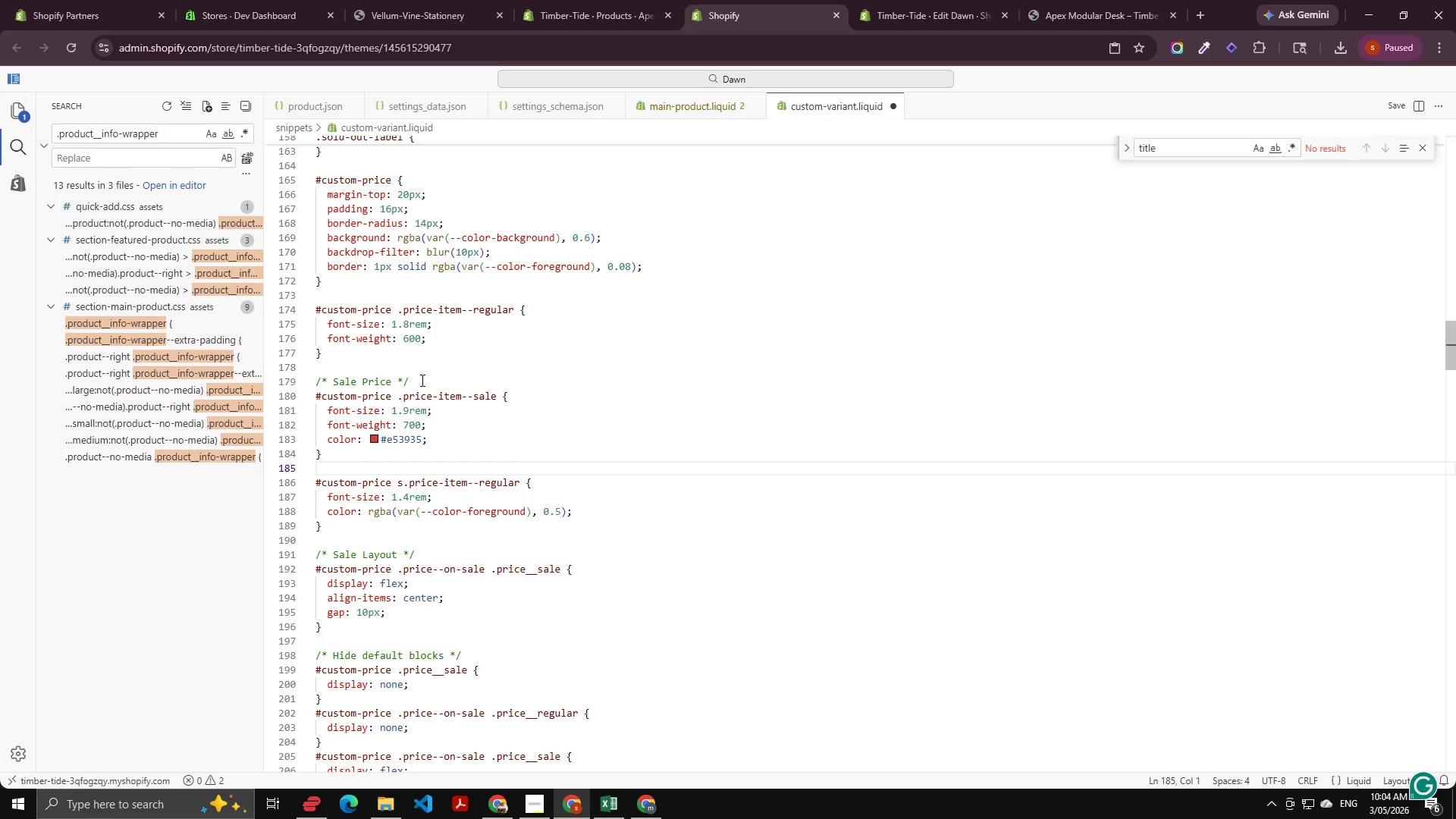 
left_click_drag(start_coordinate=[422, 375], to_coordinate=[297, 376])
 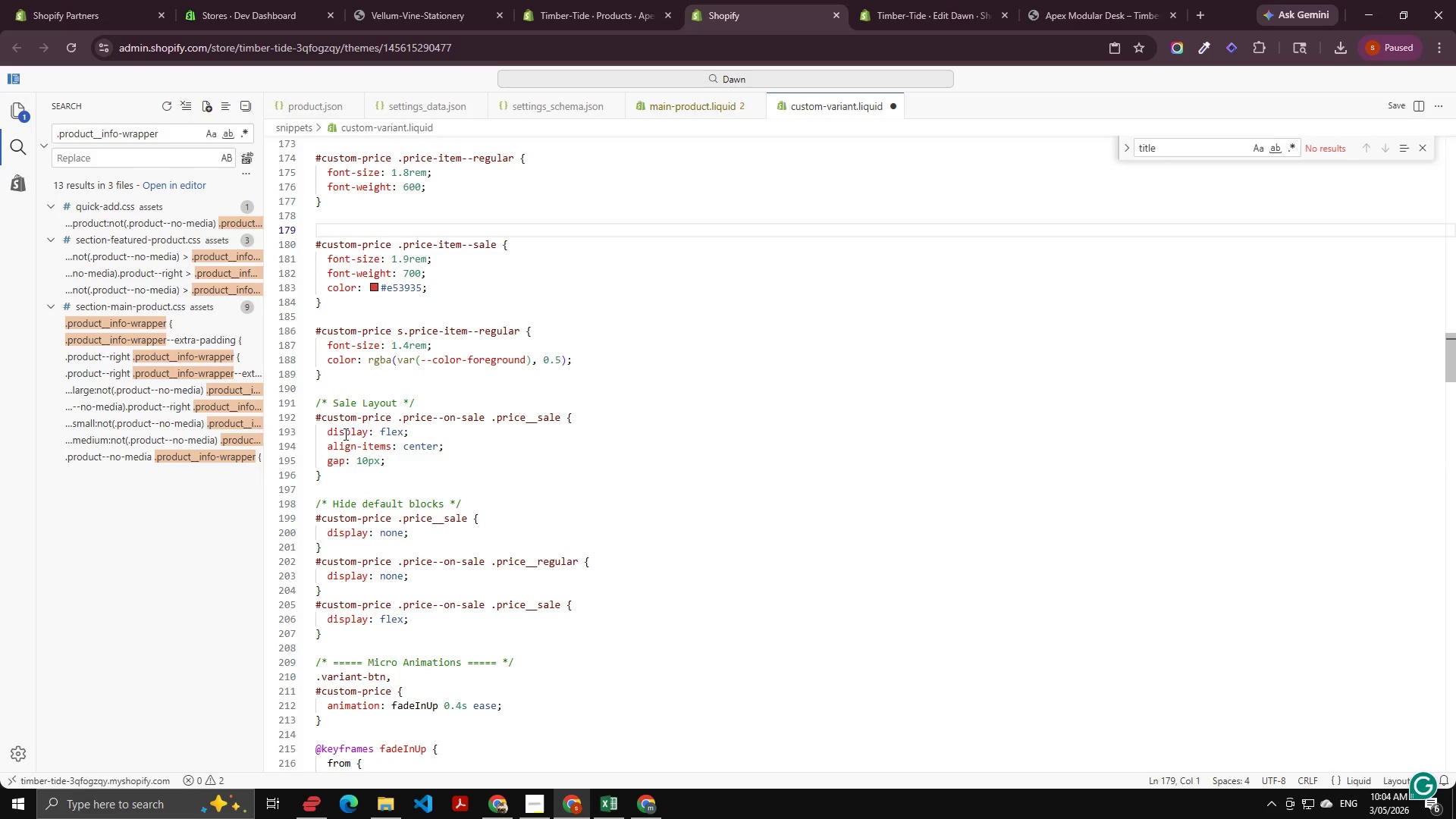 
key(Backspace)
 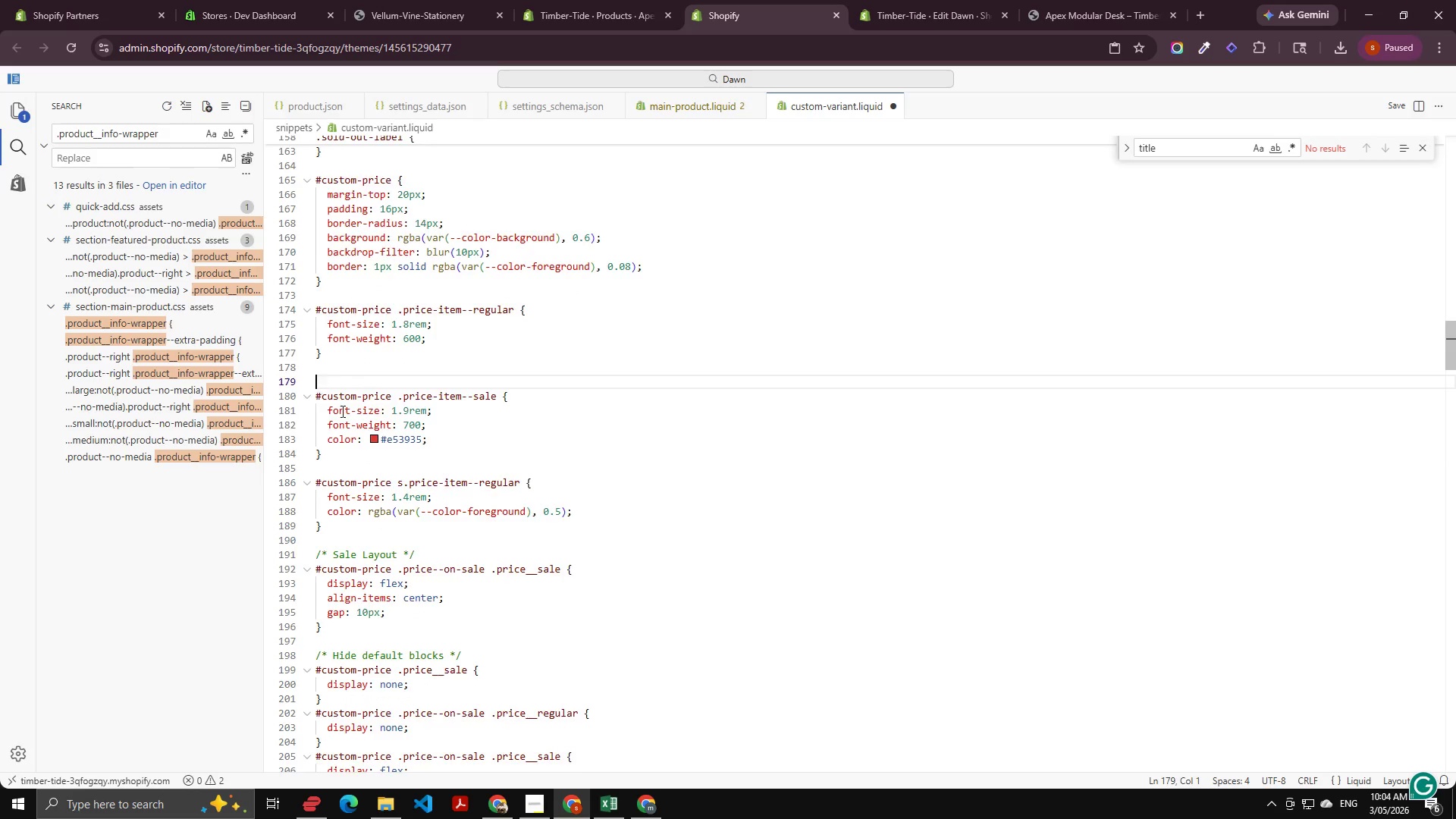 
scroll: coordinate [344, 428], scroll_direction: down, amount: 4.0
 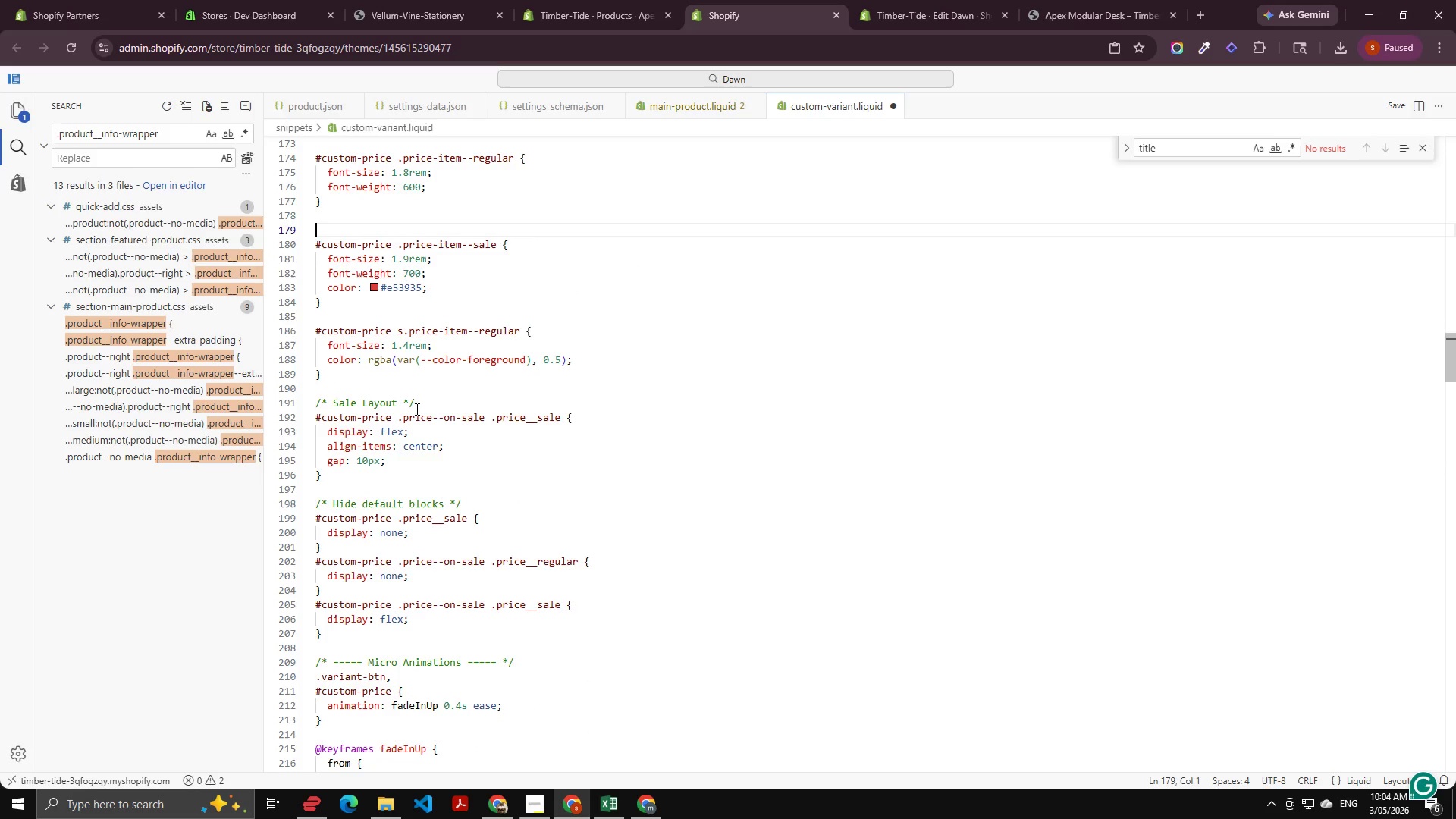 
left_click_drag(start_coordinate=[416, 409], to_coordinate=[269, 400])
 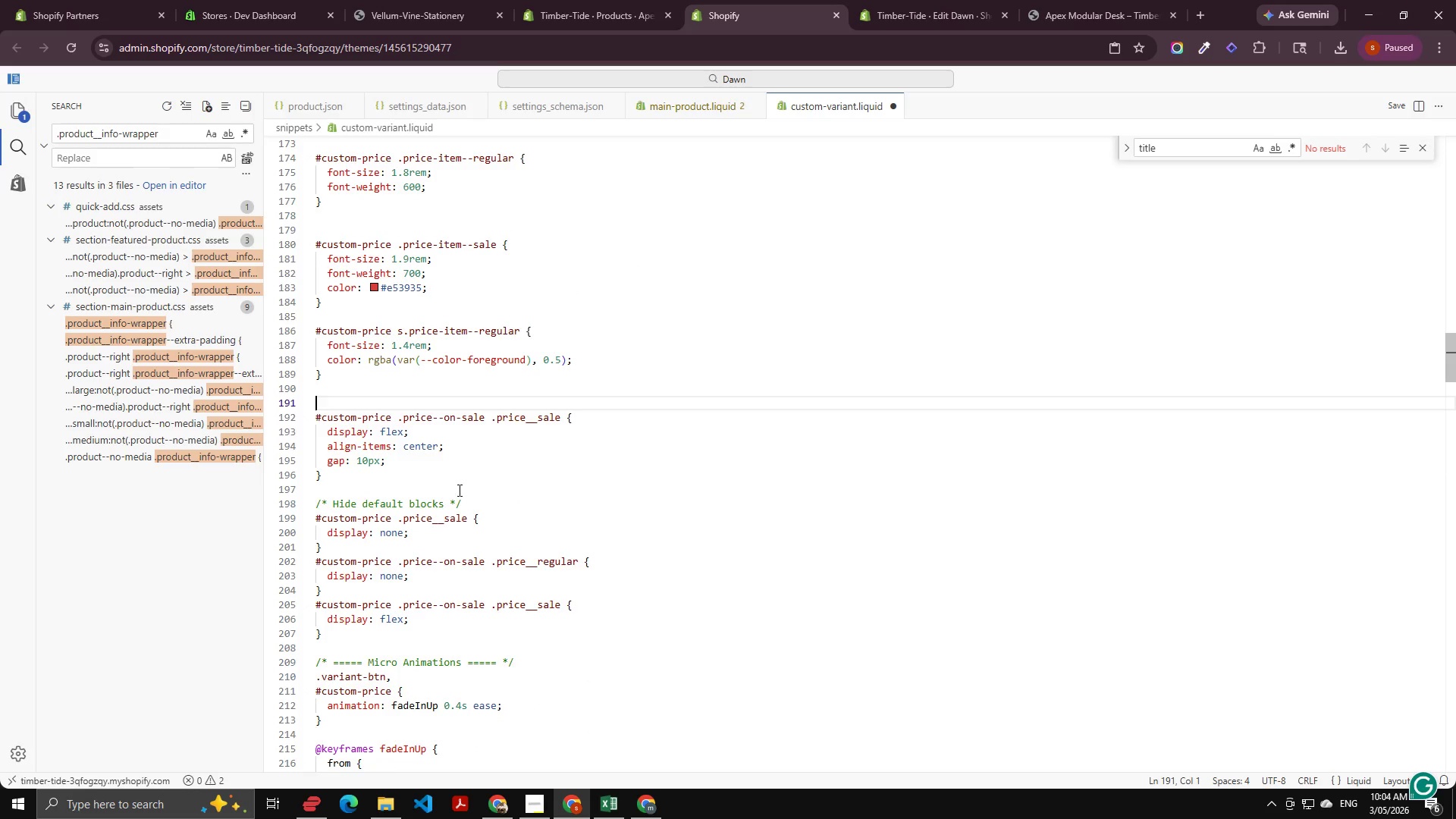 
key(Backspace)
 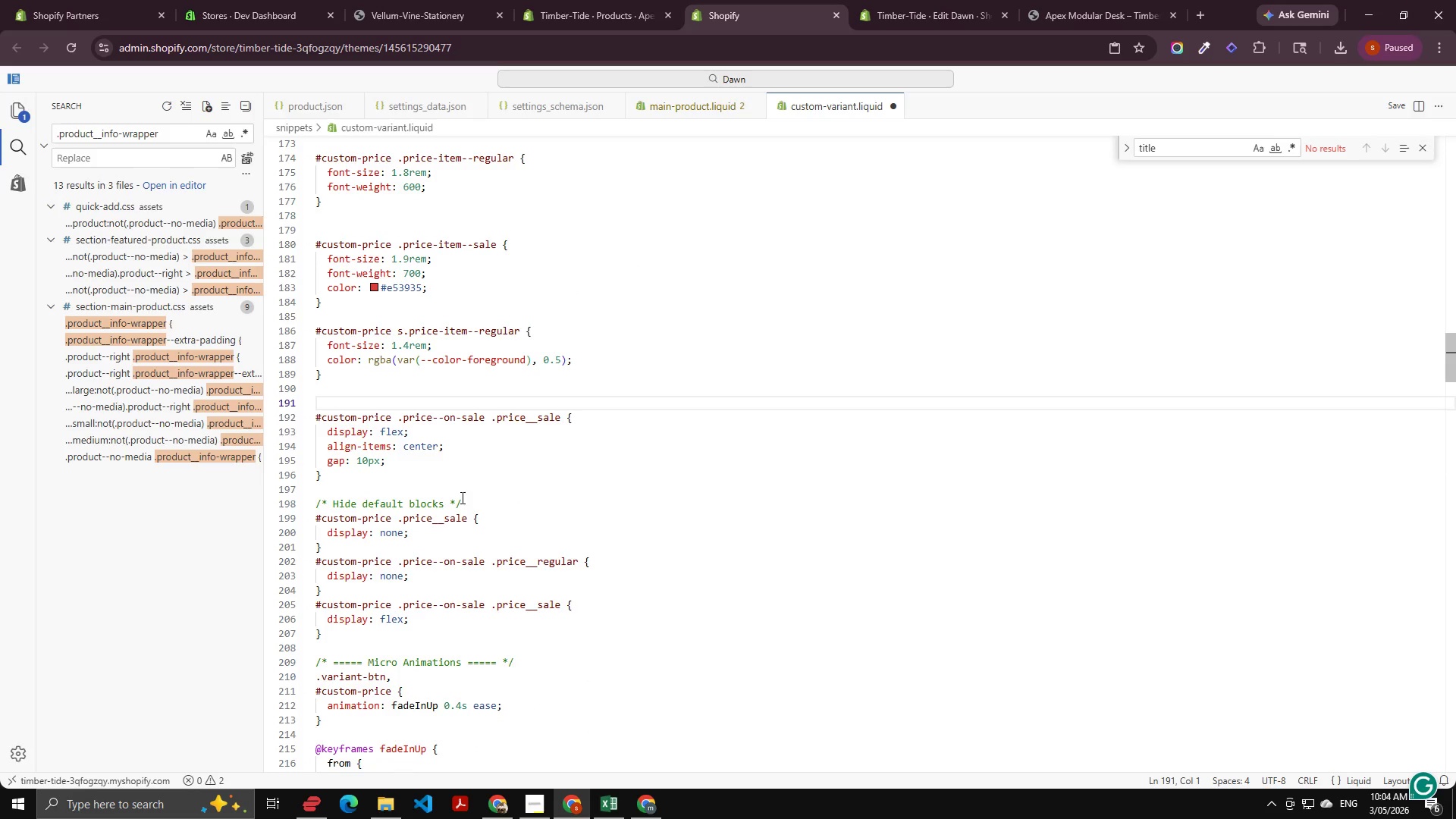 
left_click_drag(start_coordinate=[466, 504], to_coordinate=[329, 494])
 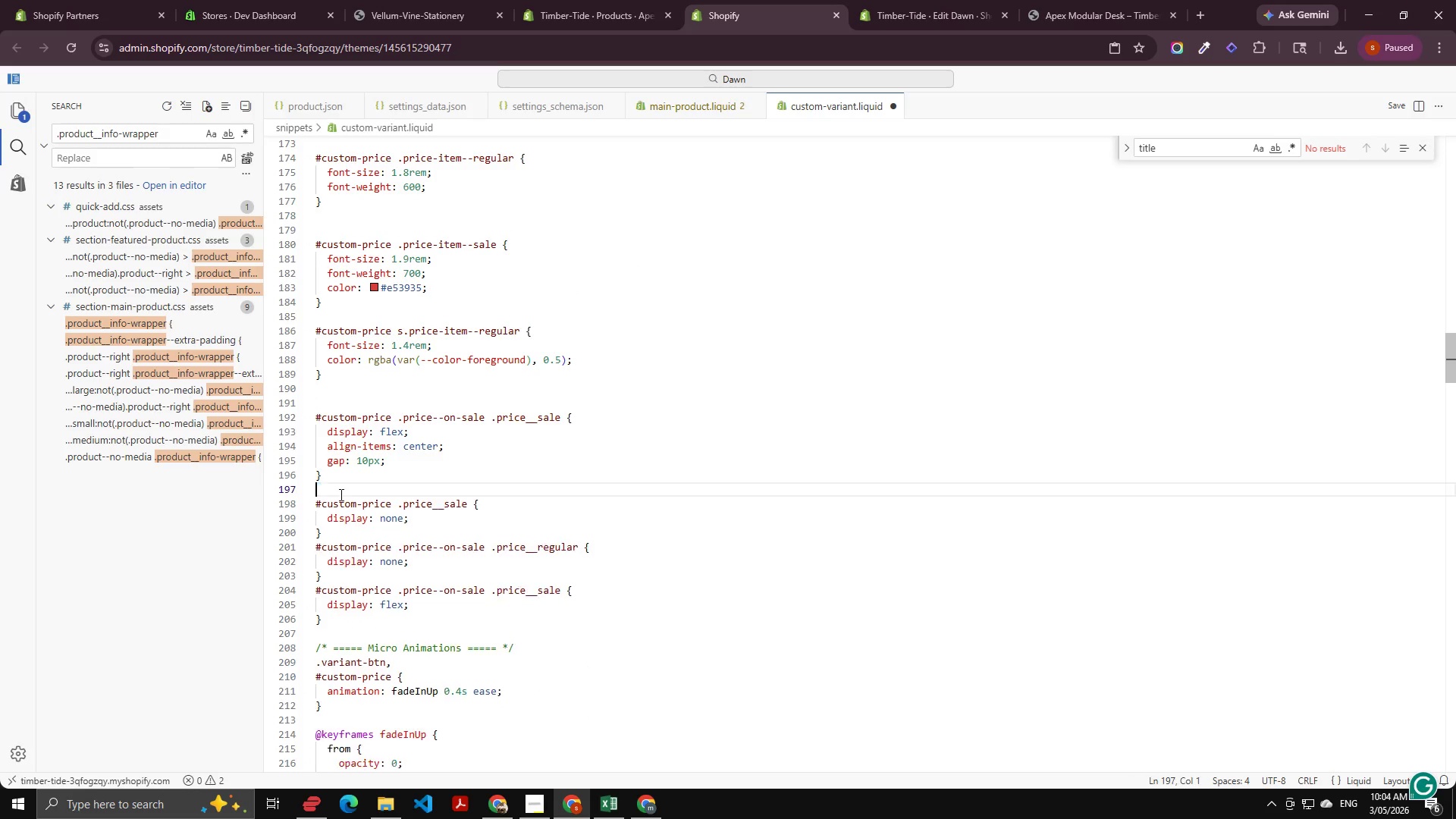 
key(Backspace)
 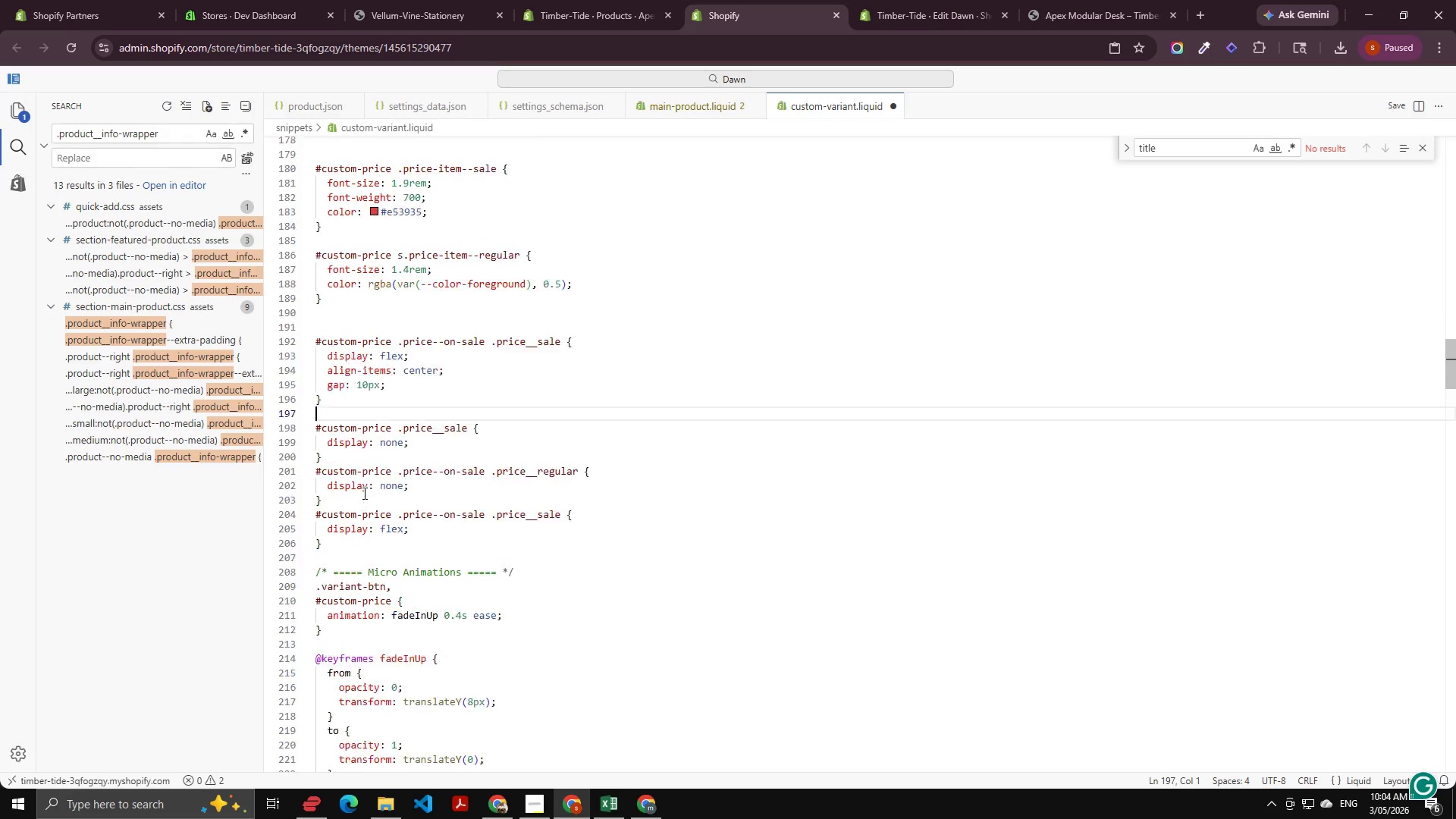 
scroll: coordinate [363, 493], scroll_direction: down, amount: 3.0
 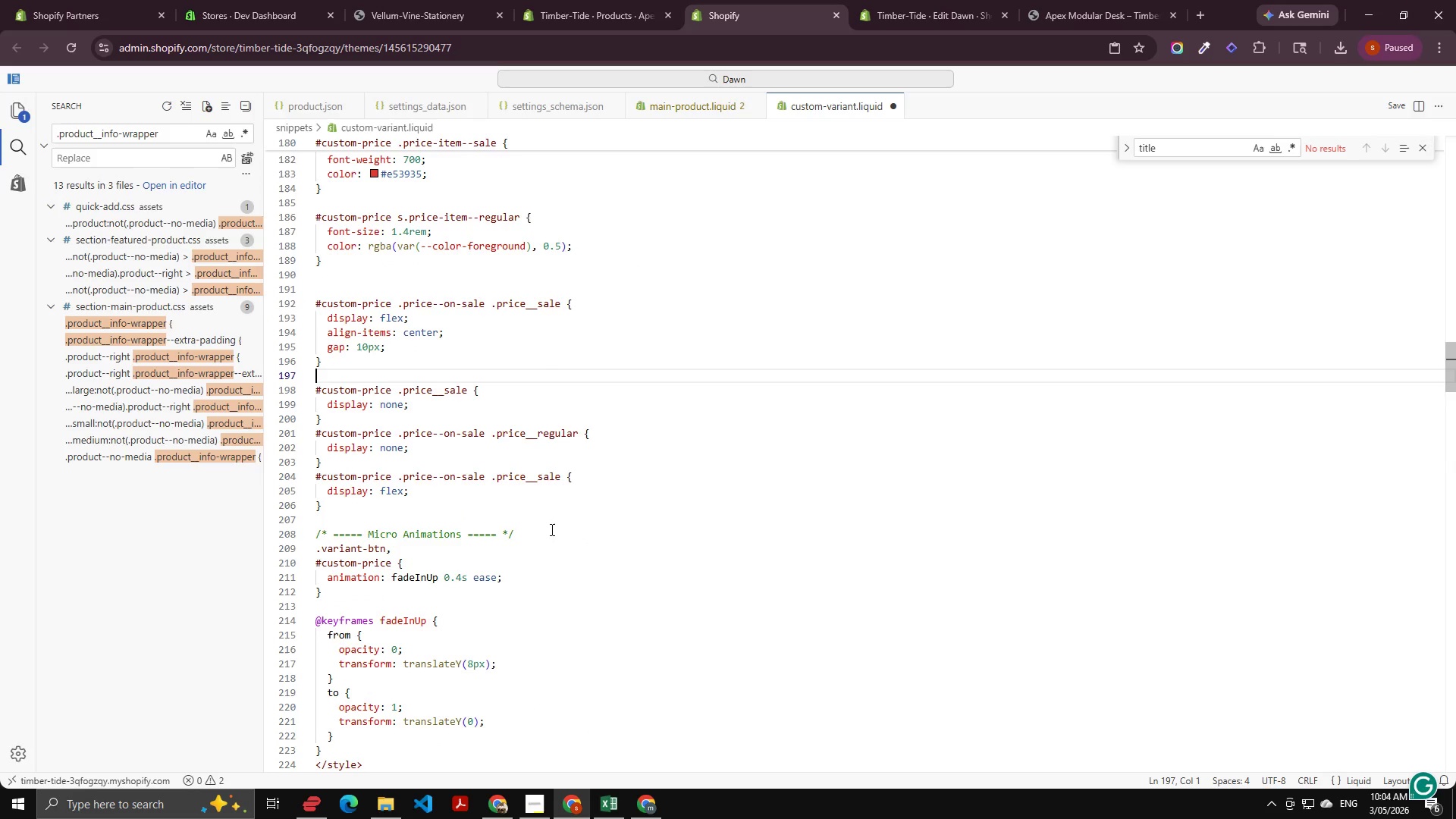 
left_click_drag(start_coordinate=[544, 534], to_coordinate=[309, 528])
 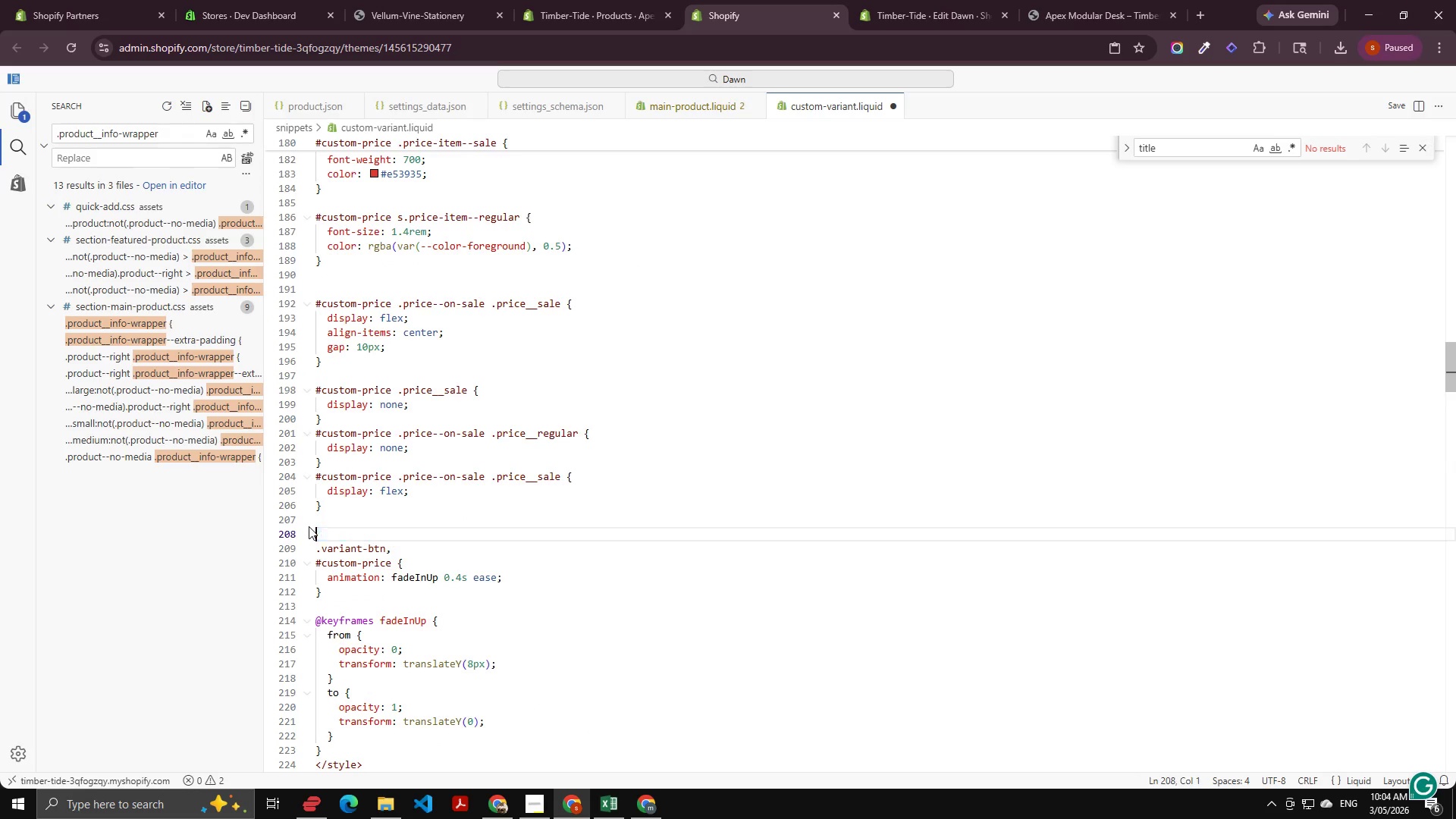 
key(Backspace)
 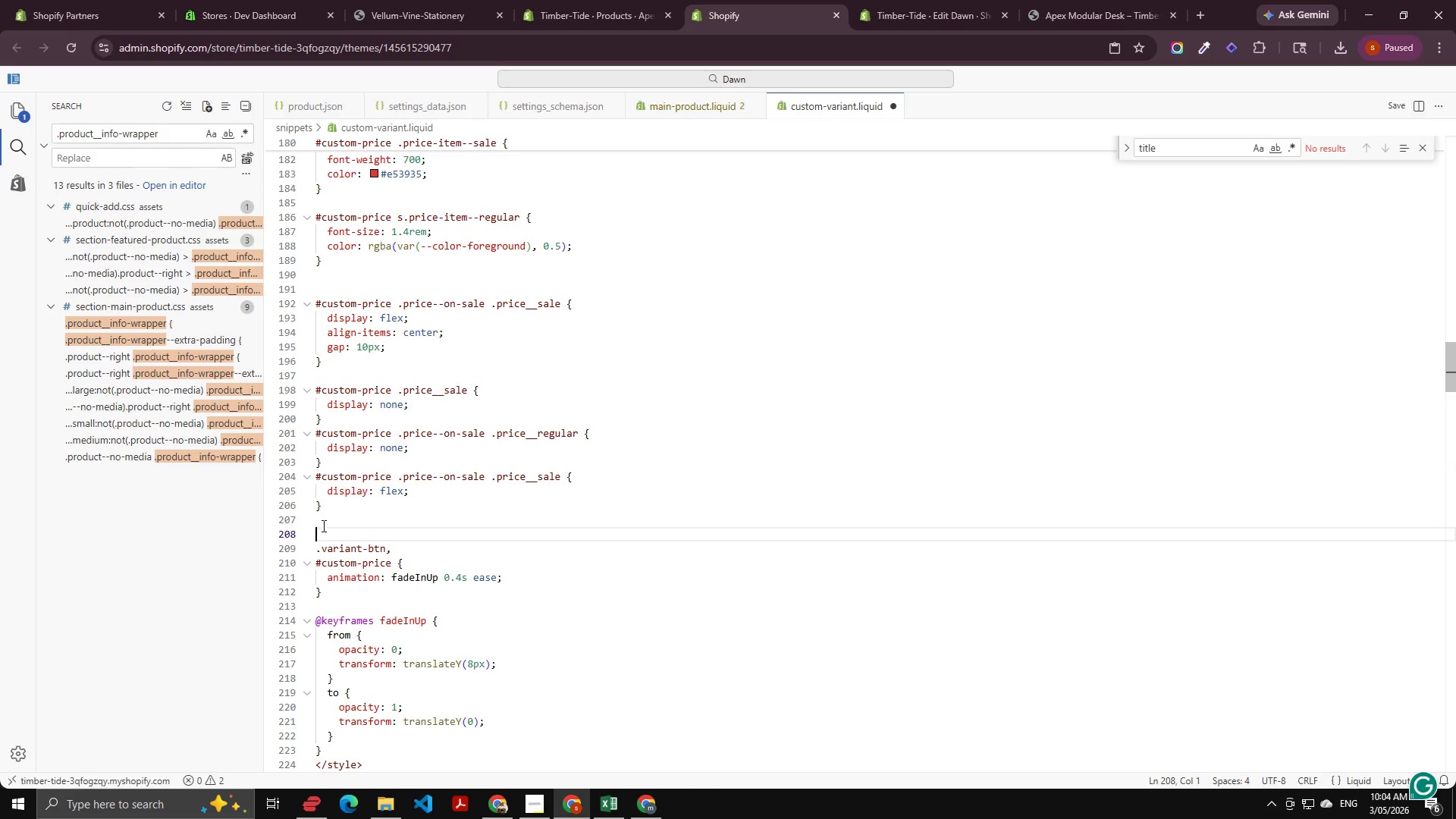 
key(Backspace)
 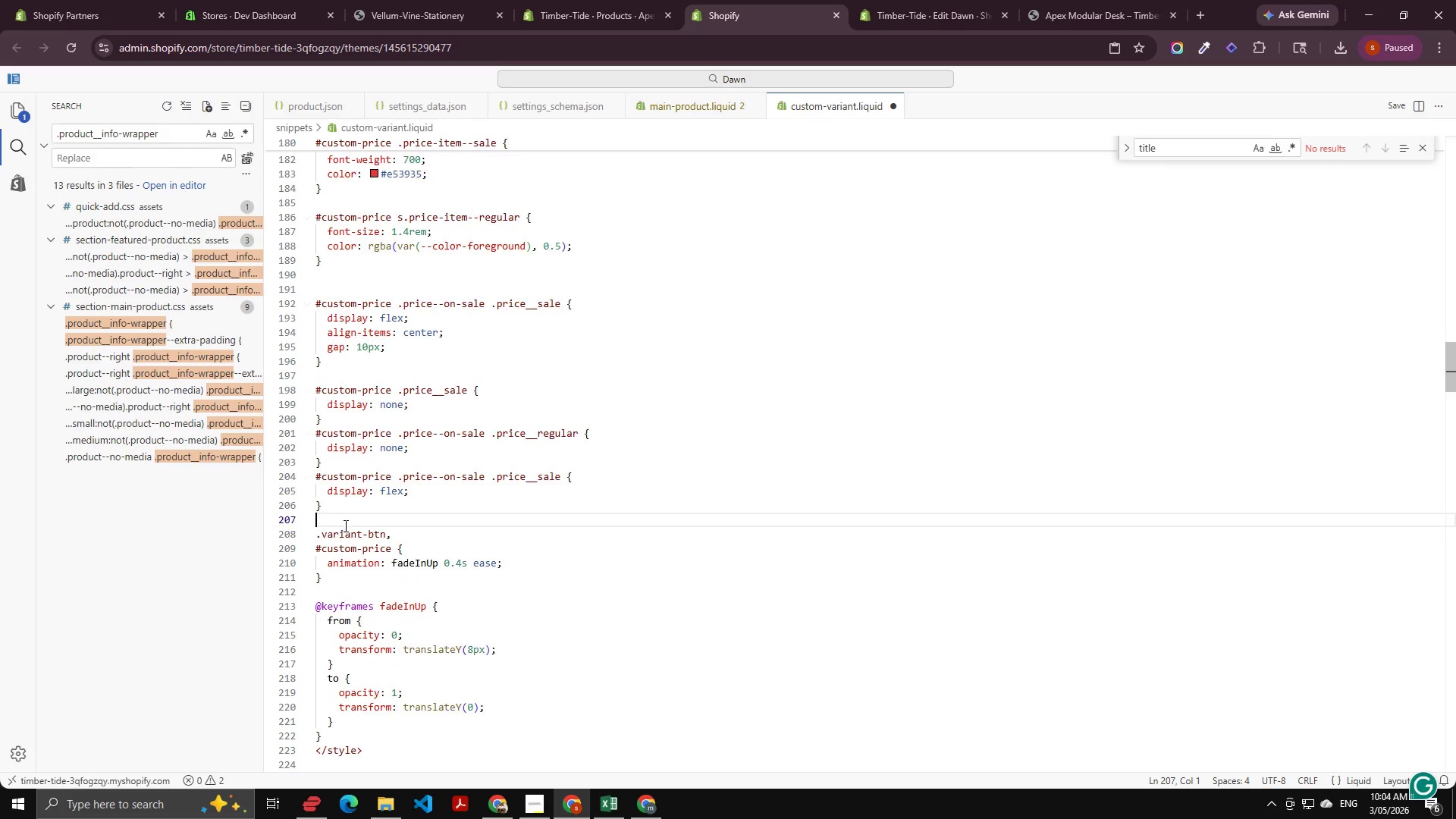 
scroll: coordinate [403, 507], scroll_direction: down, amount: 14.0
 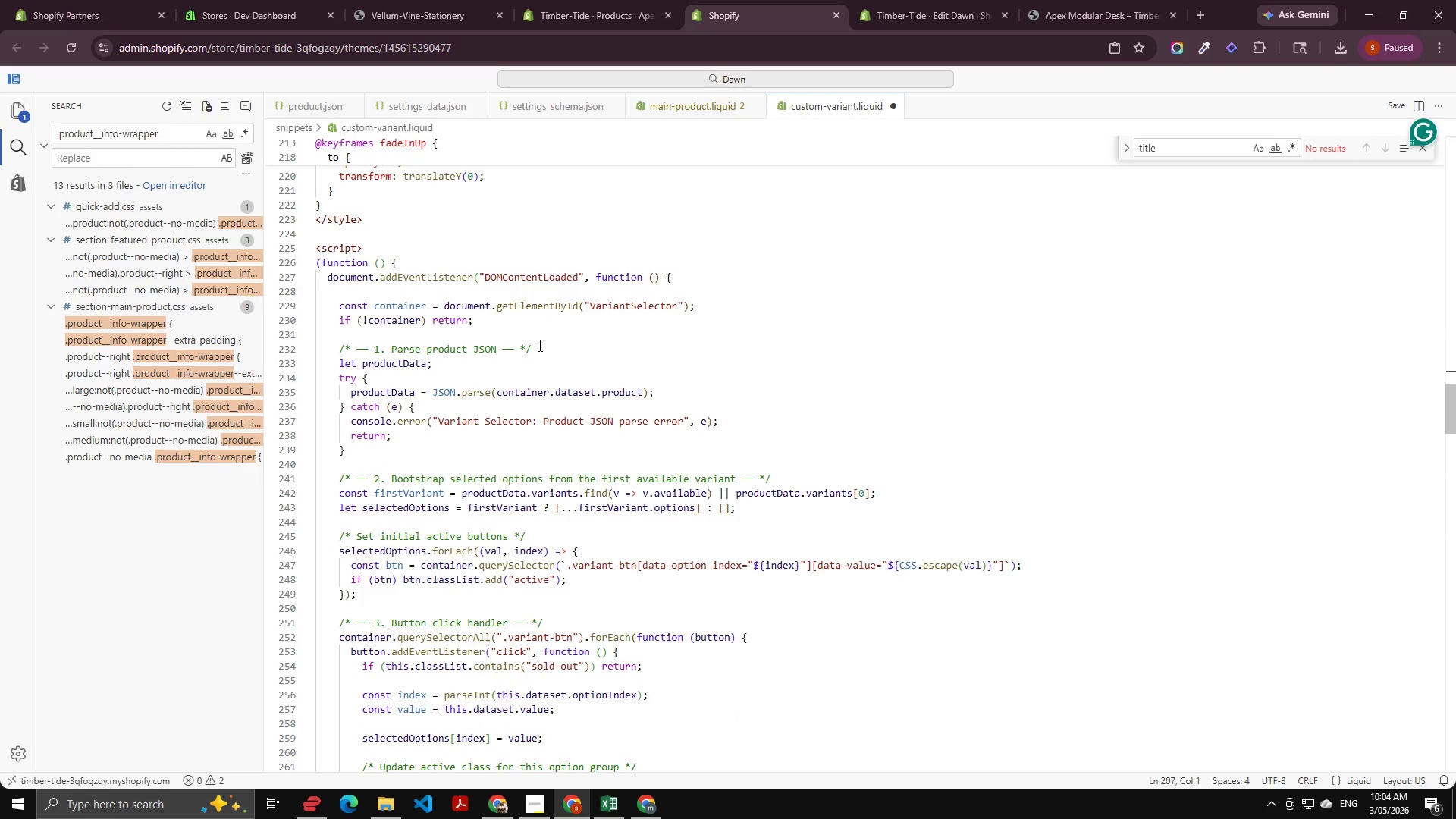 
left_click_drag(start_coordinate=[537, 345], to_coordinate=[334, 343])
 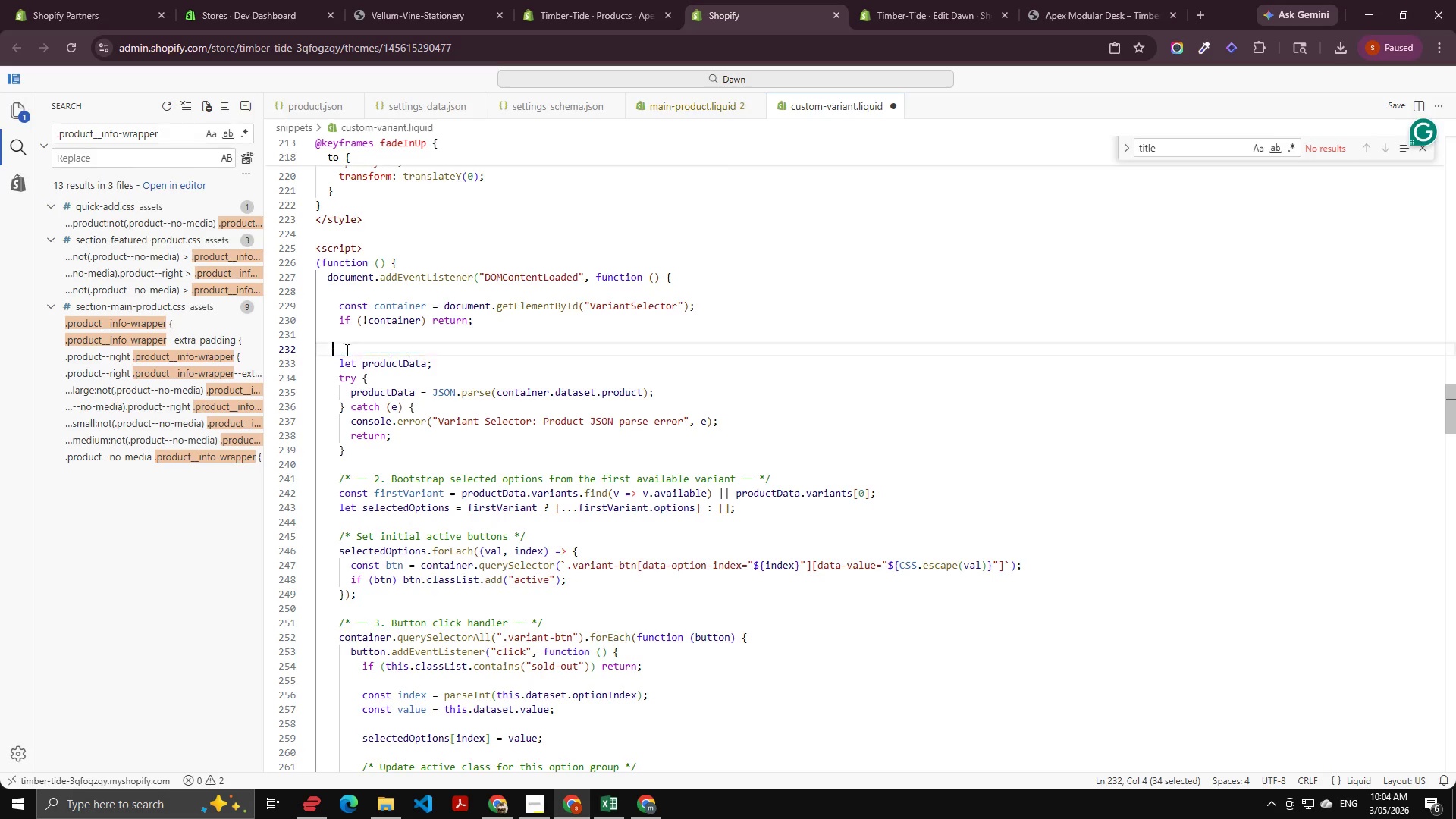 
key(Backspace)
 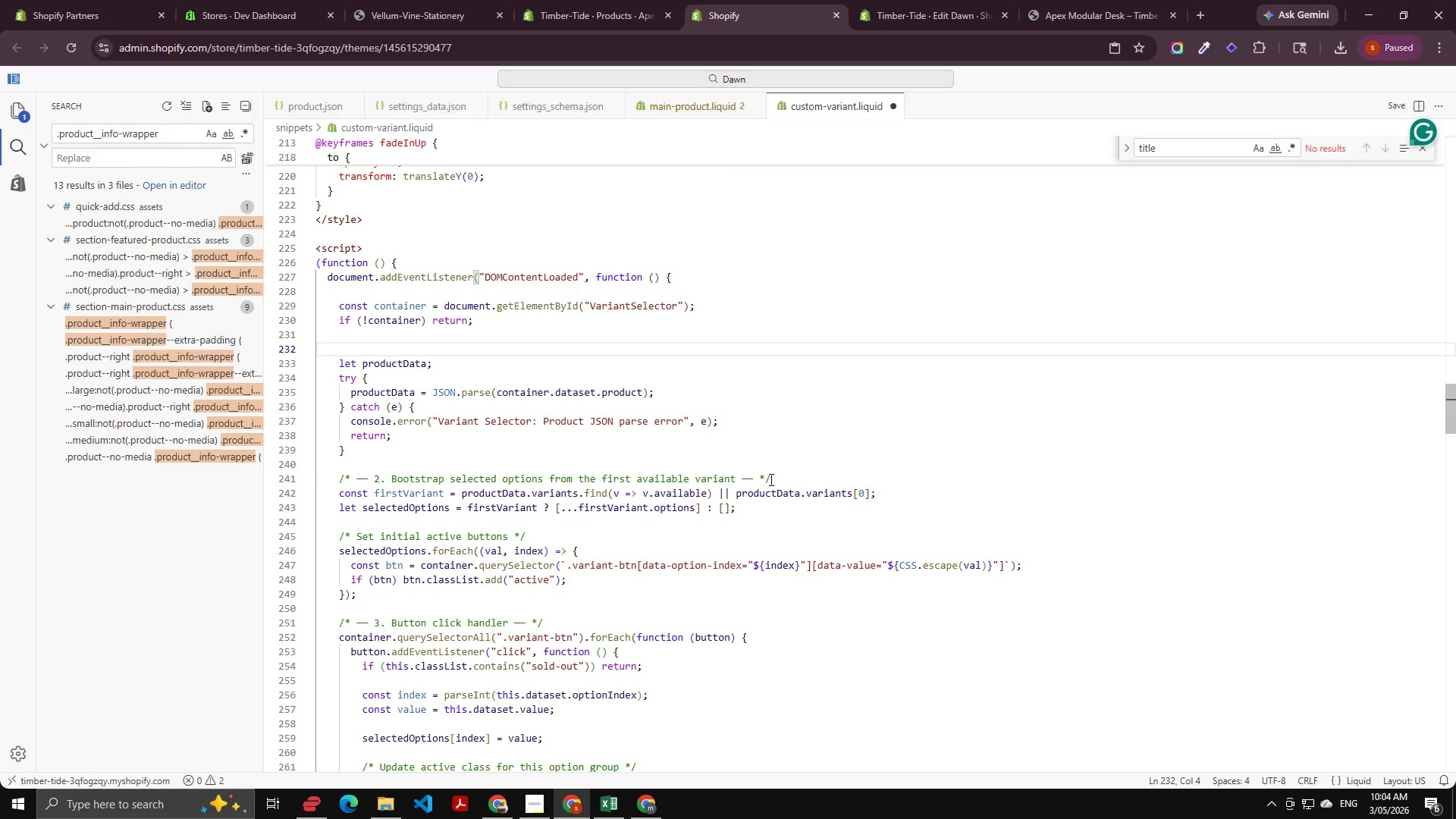 
left_click_drag(start_coordinate=[779, 477], to_coordinate=[293, 470])
 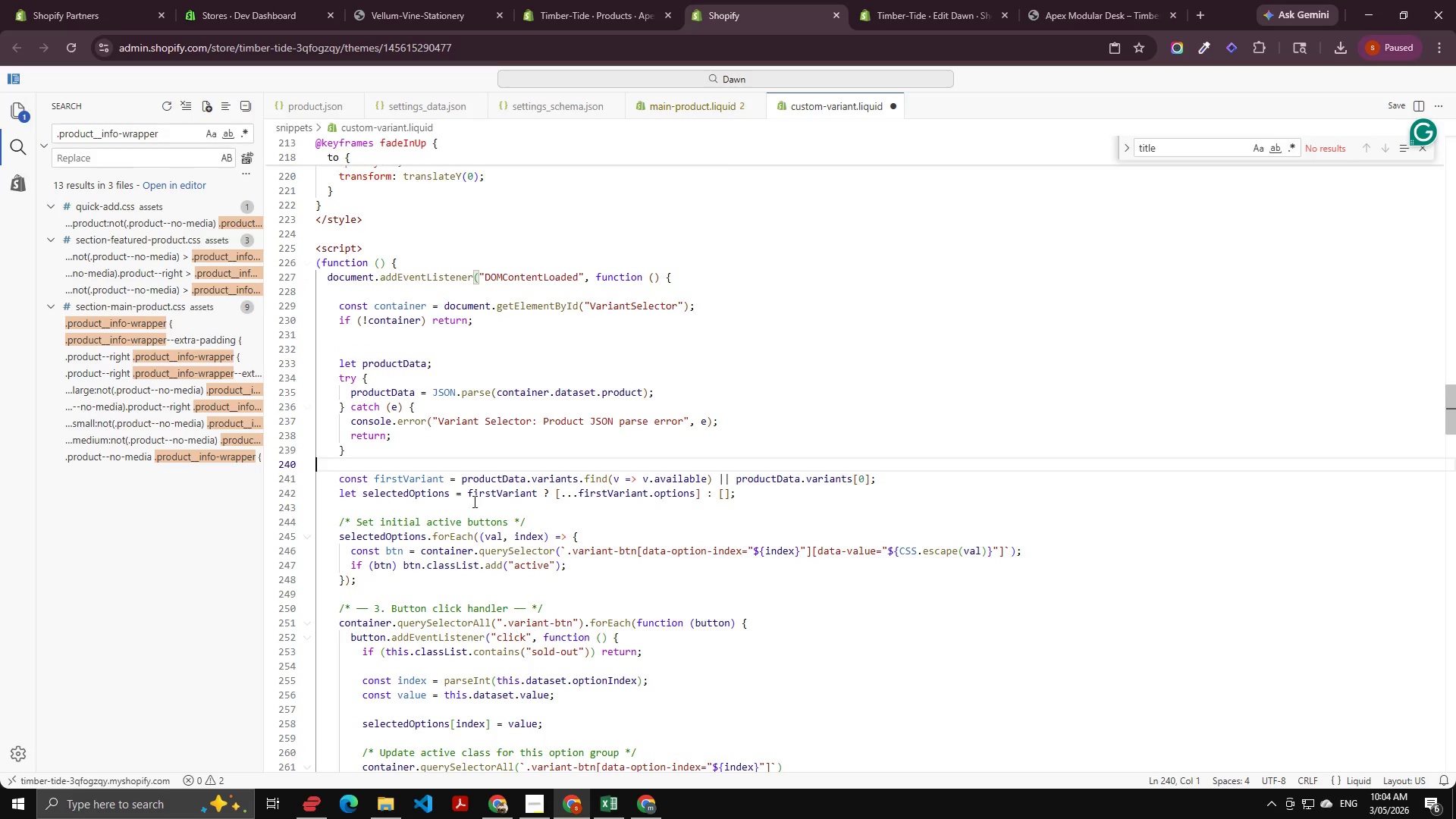 
key(Backspace)
 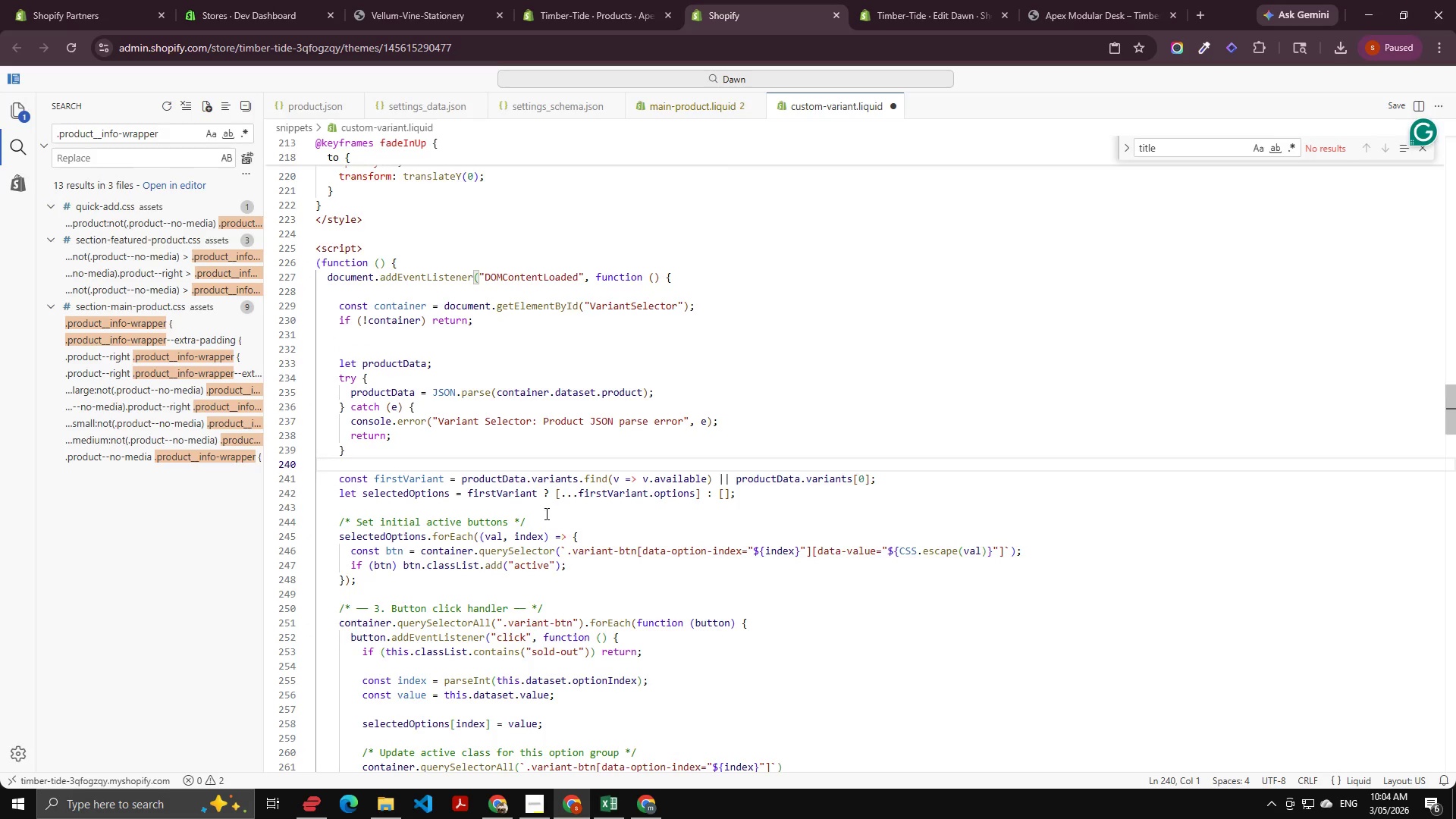 
left_click_drag(start_coordinate=[537, 515], to_coordinate=[313, 519])
 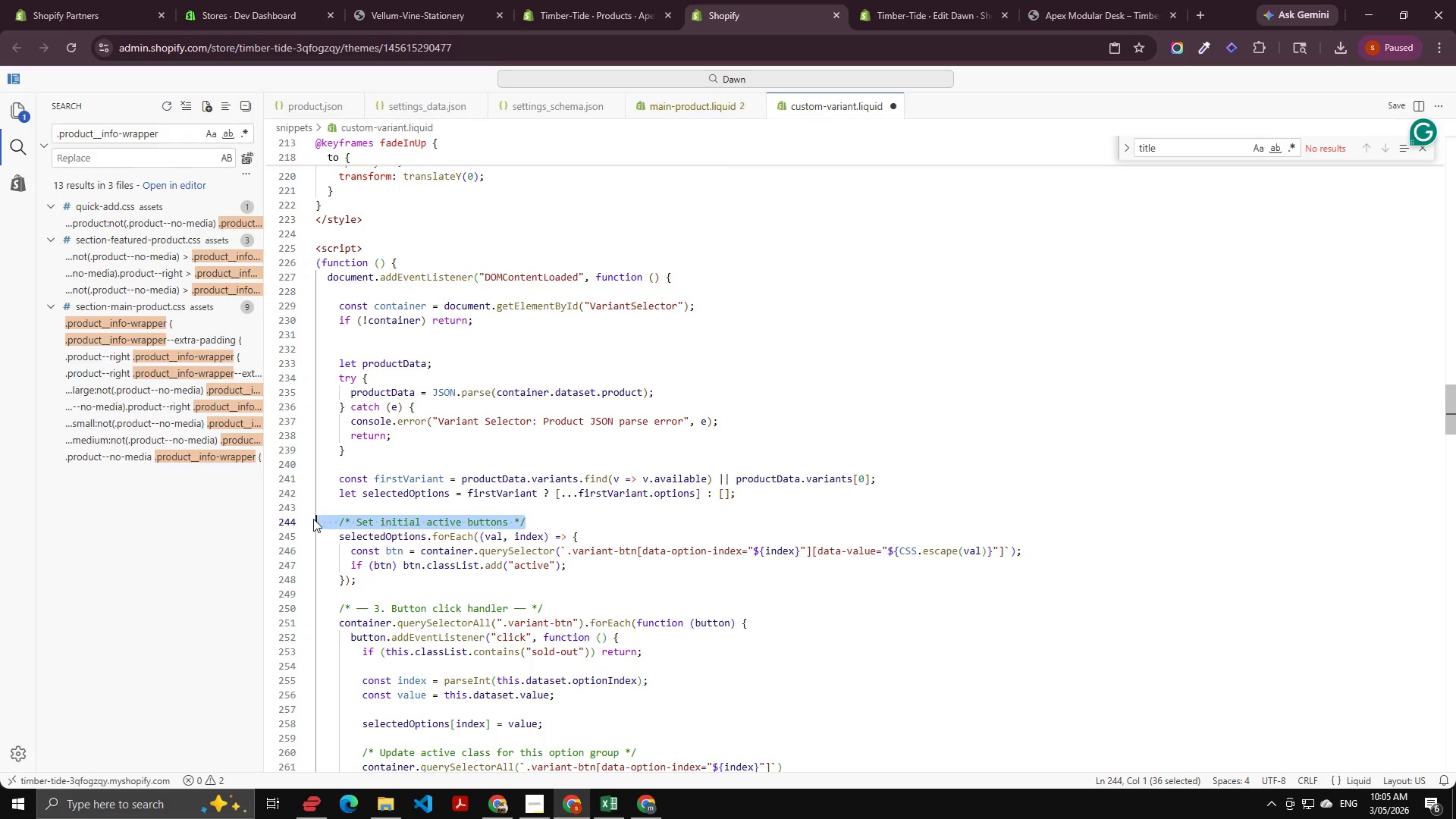 
key(Backspace)
 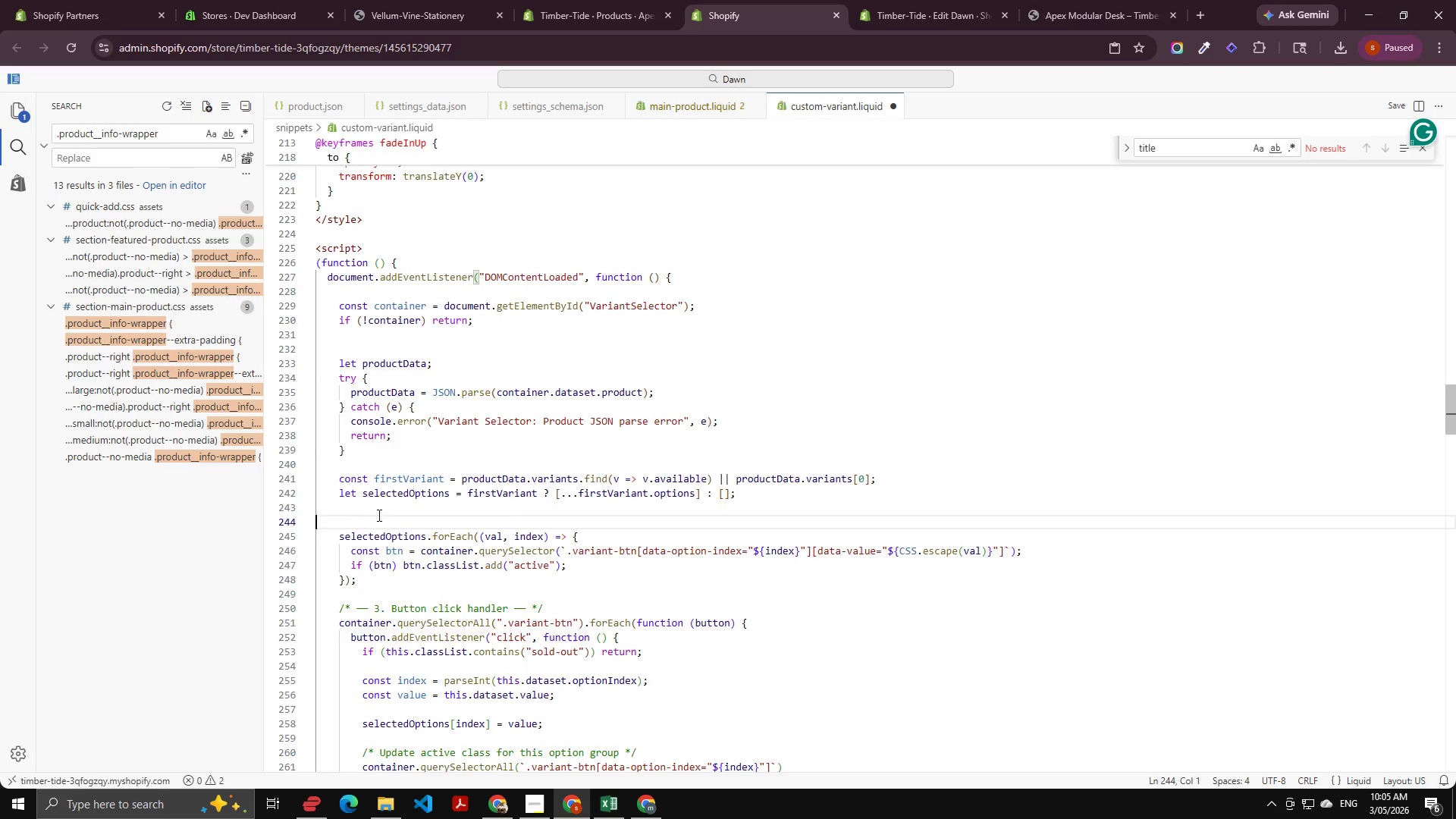 
scroll: coordinate [383, 515], scroll_direction: down, amount: 4.0
 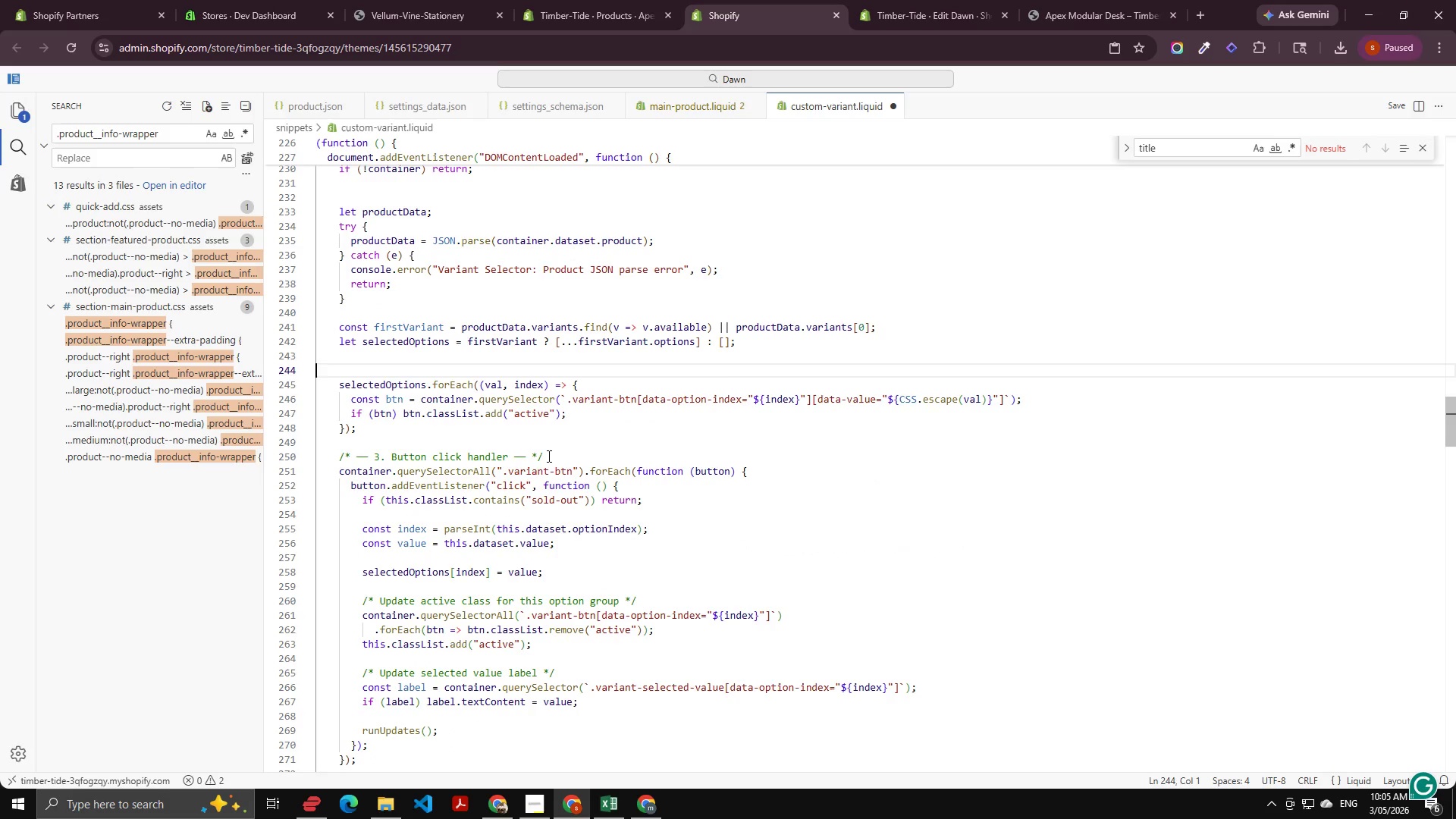 
left_click_drag(start_coordinate=[552, 457], to_coordinate=[321, 454])
 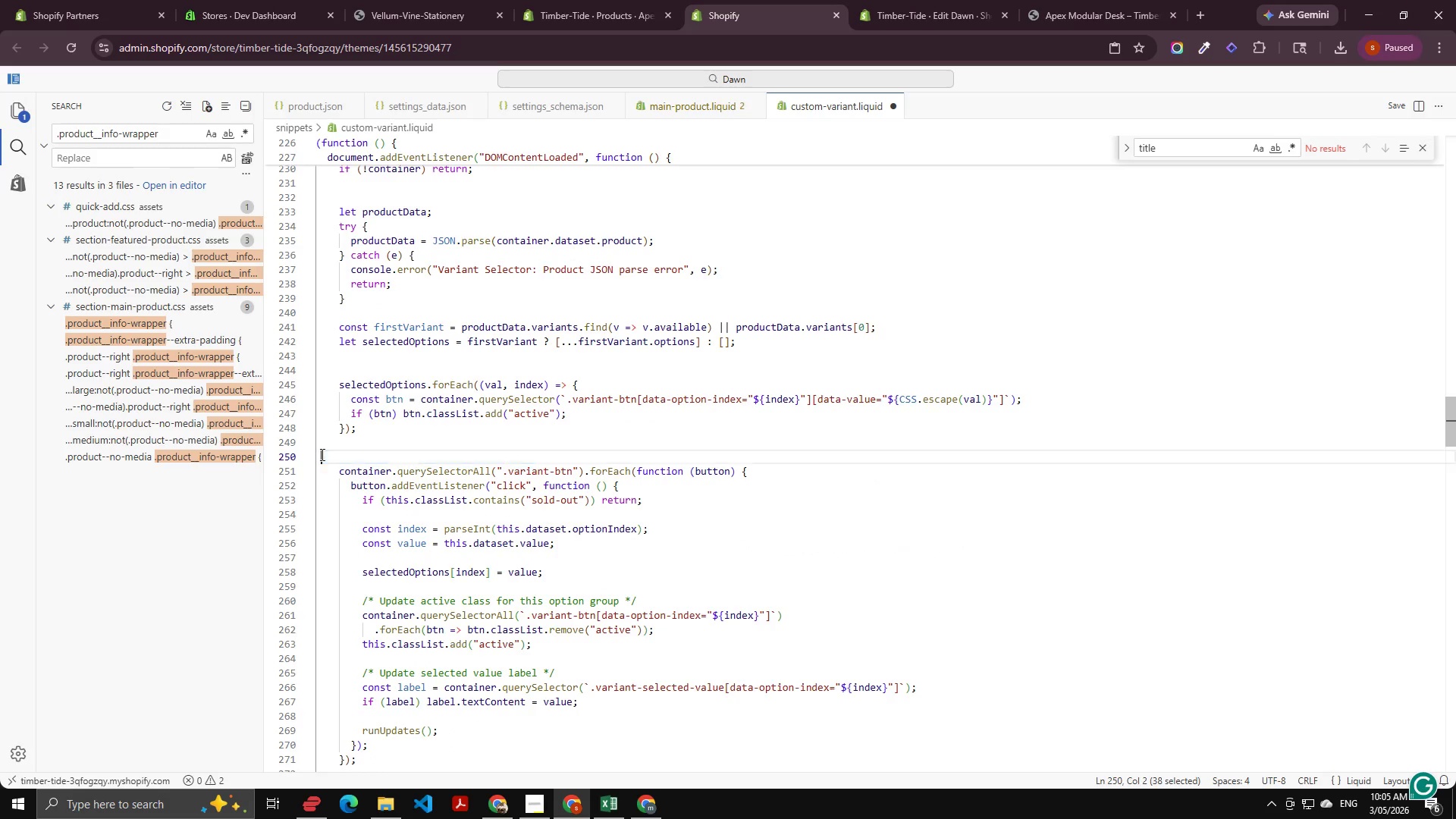 
key(Backspace)
 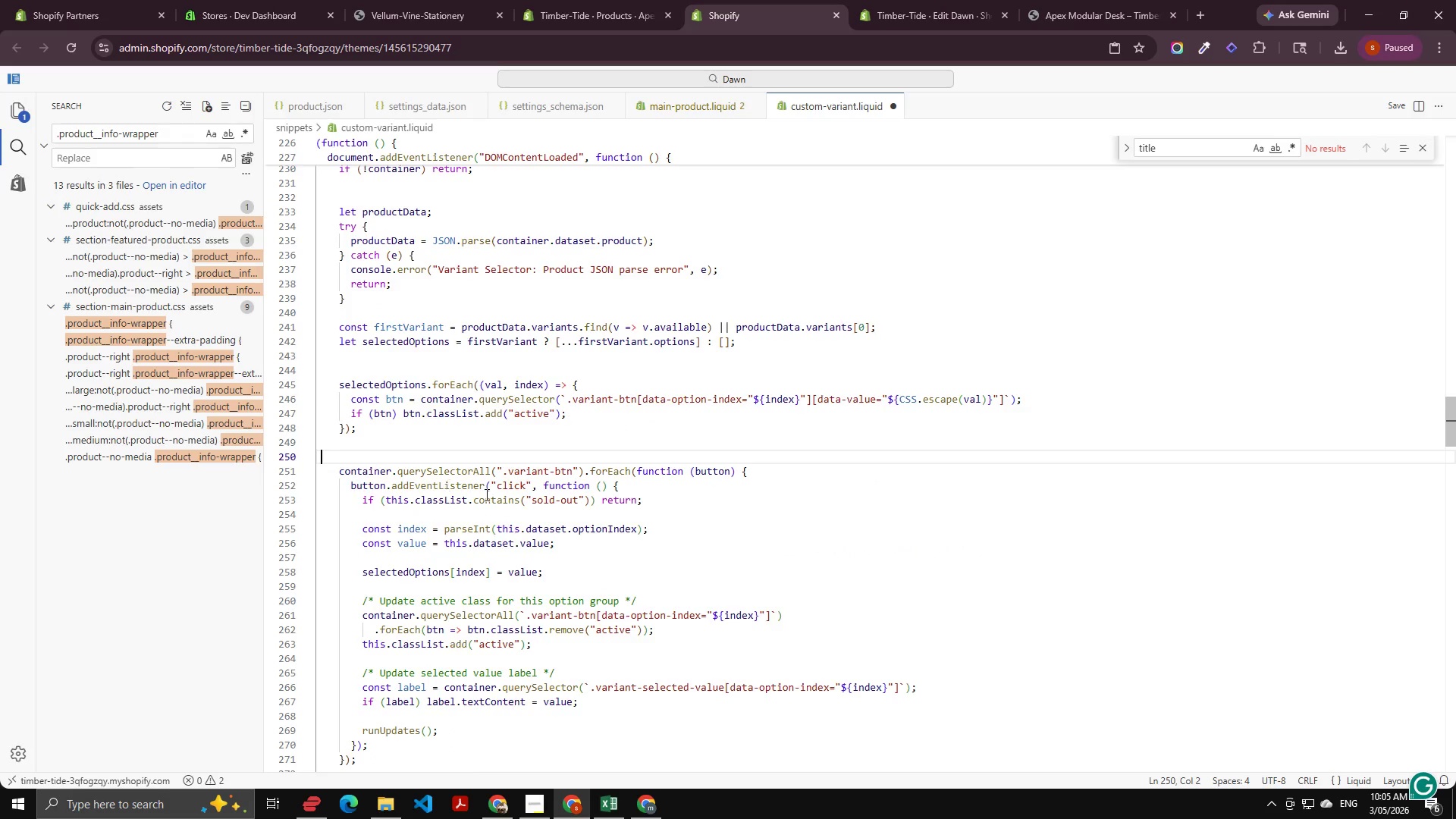 
scroll: coordinate [497, 496], scroll_direction: down, amount: 3.0
 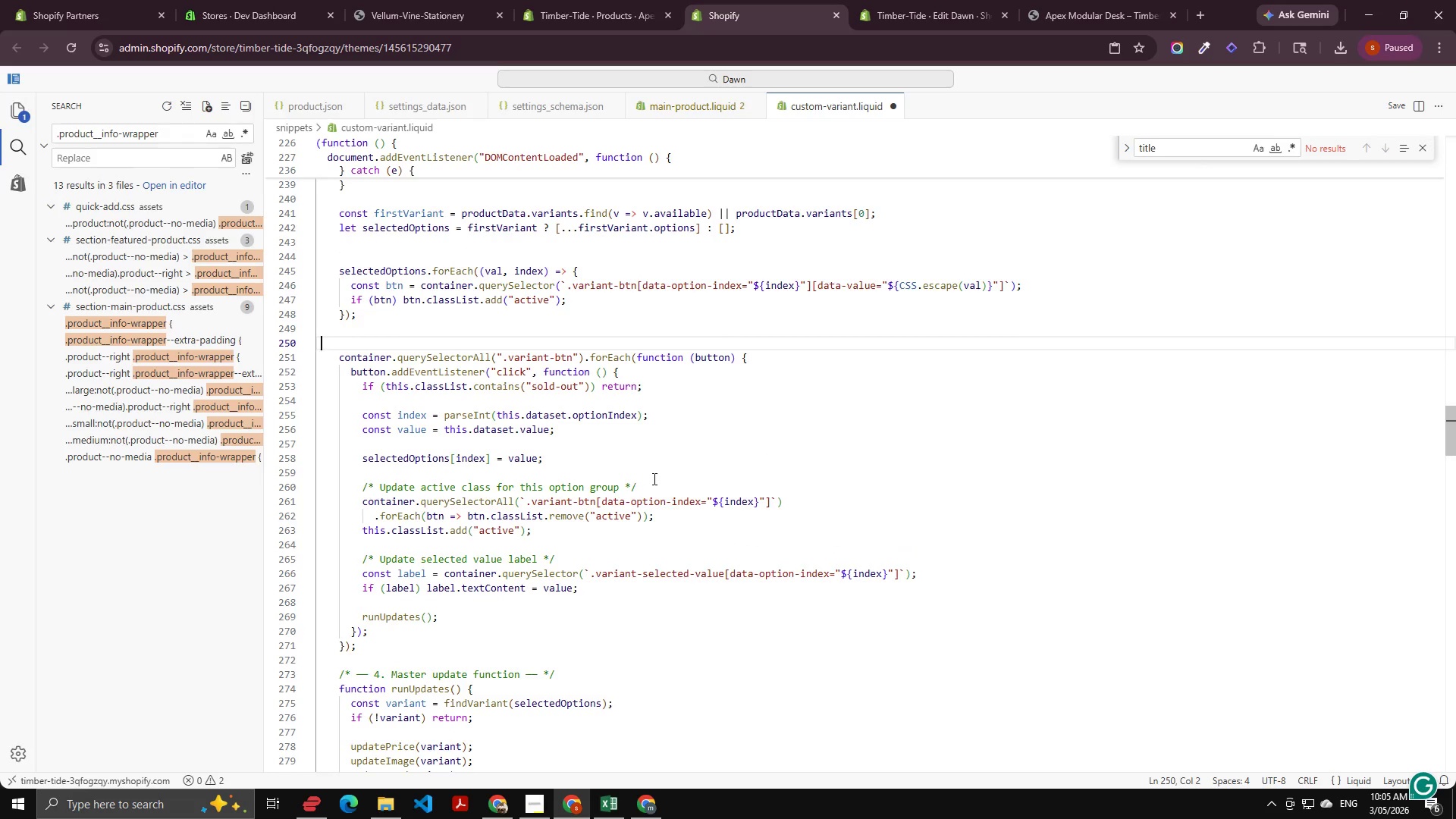 
left_click_drag(start_coordinate=[653, 479], to_coordinate=[661, 482])
 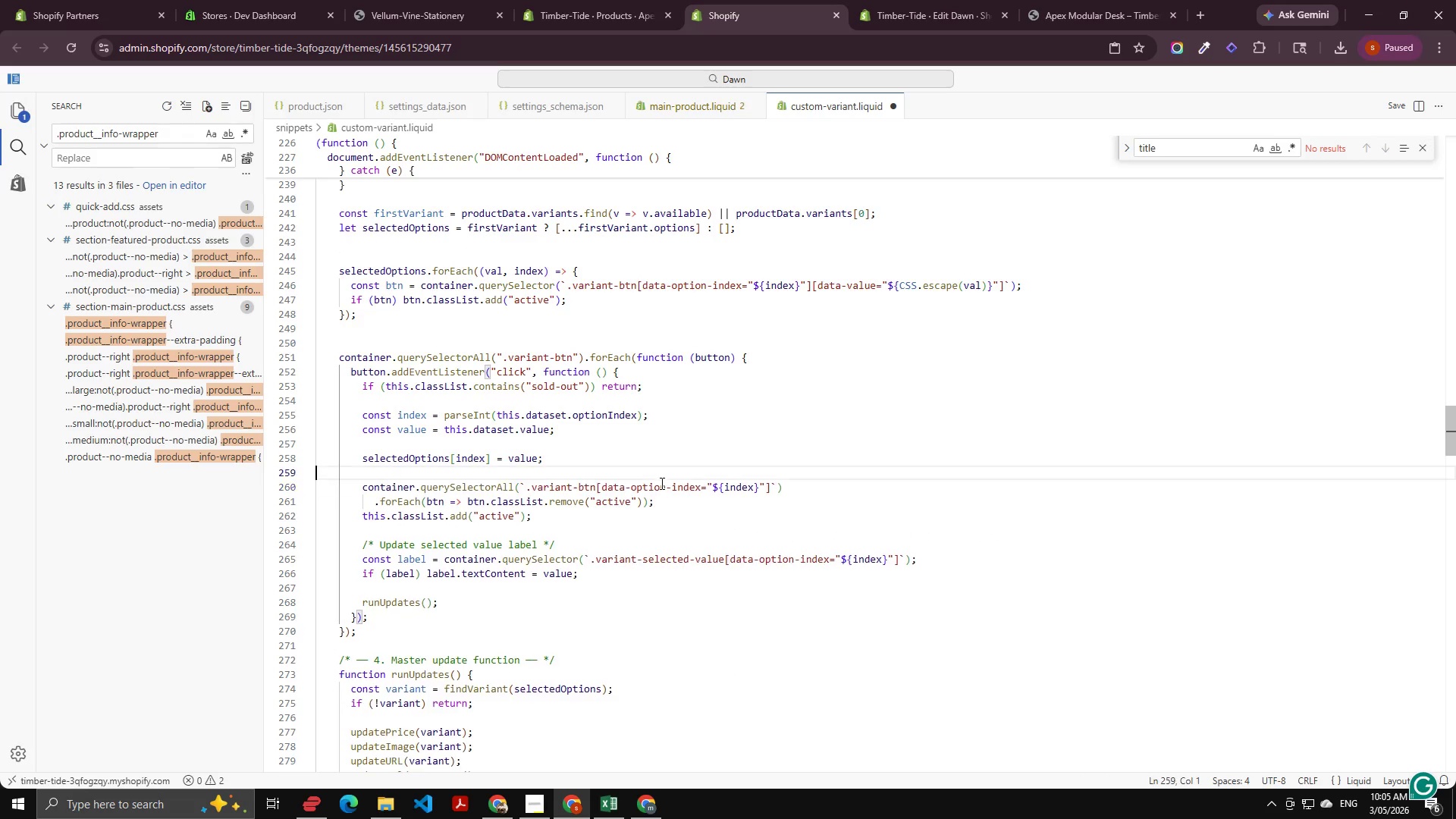 
key(Backspace)
 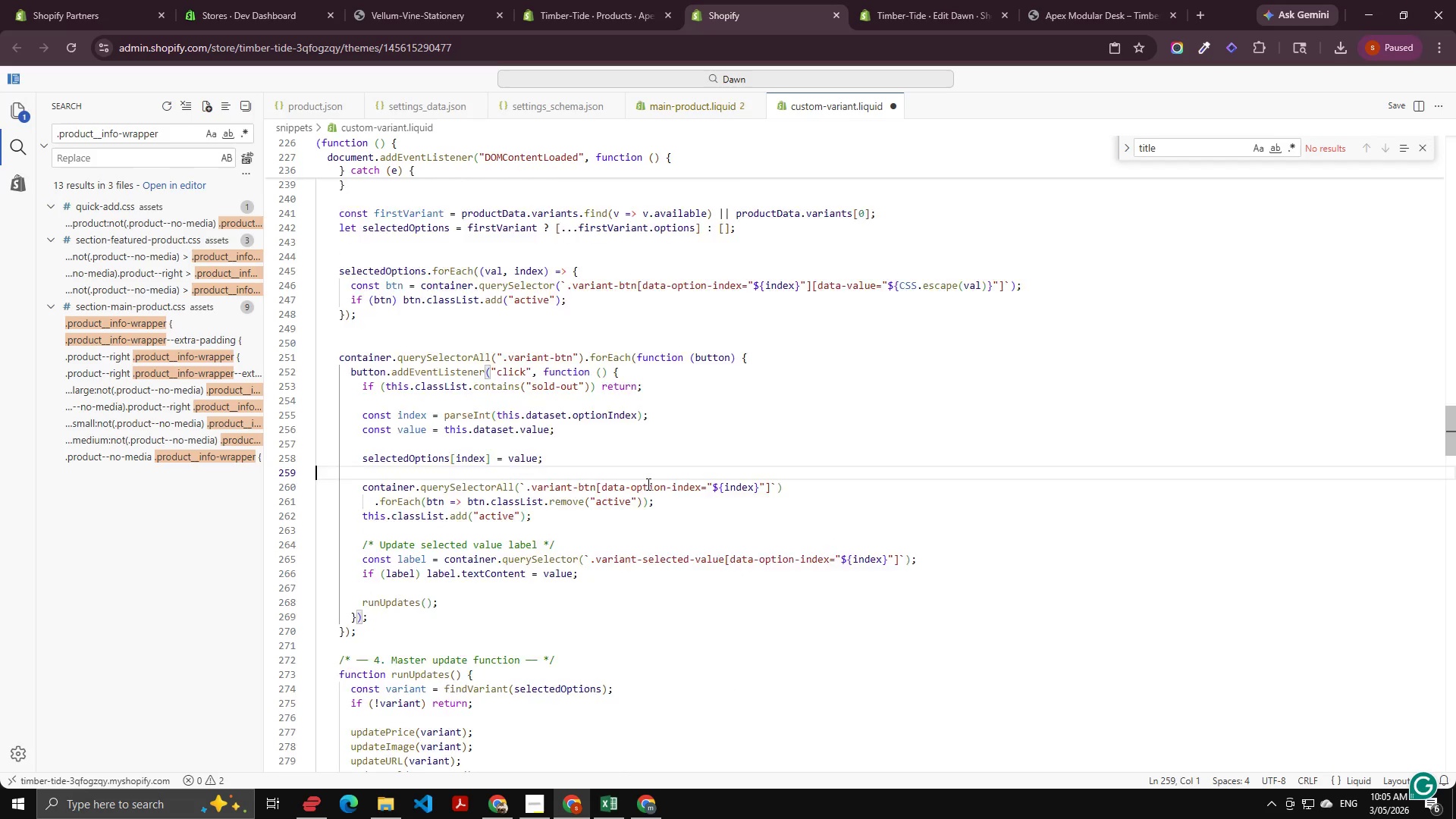 
scroll: coordinate [642, 484], scroll_direction: down, amount: 2.0
 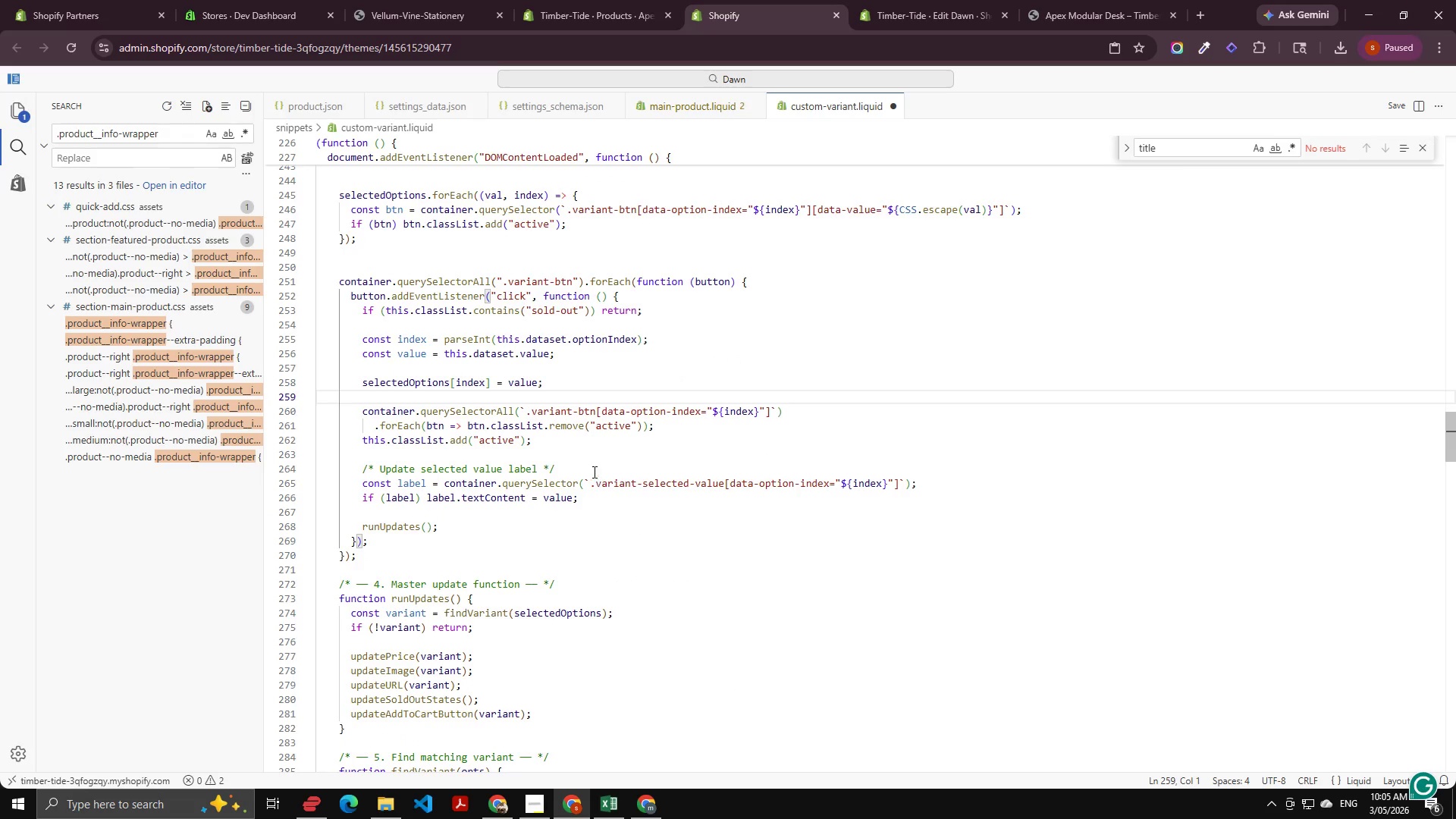 
left_click_drag(start_coordinate=[593, 472], to_coordinate=[315, 464])
 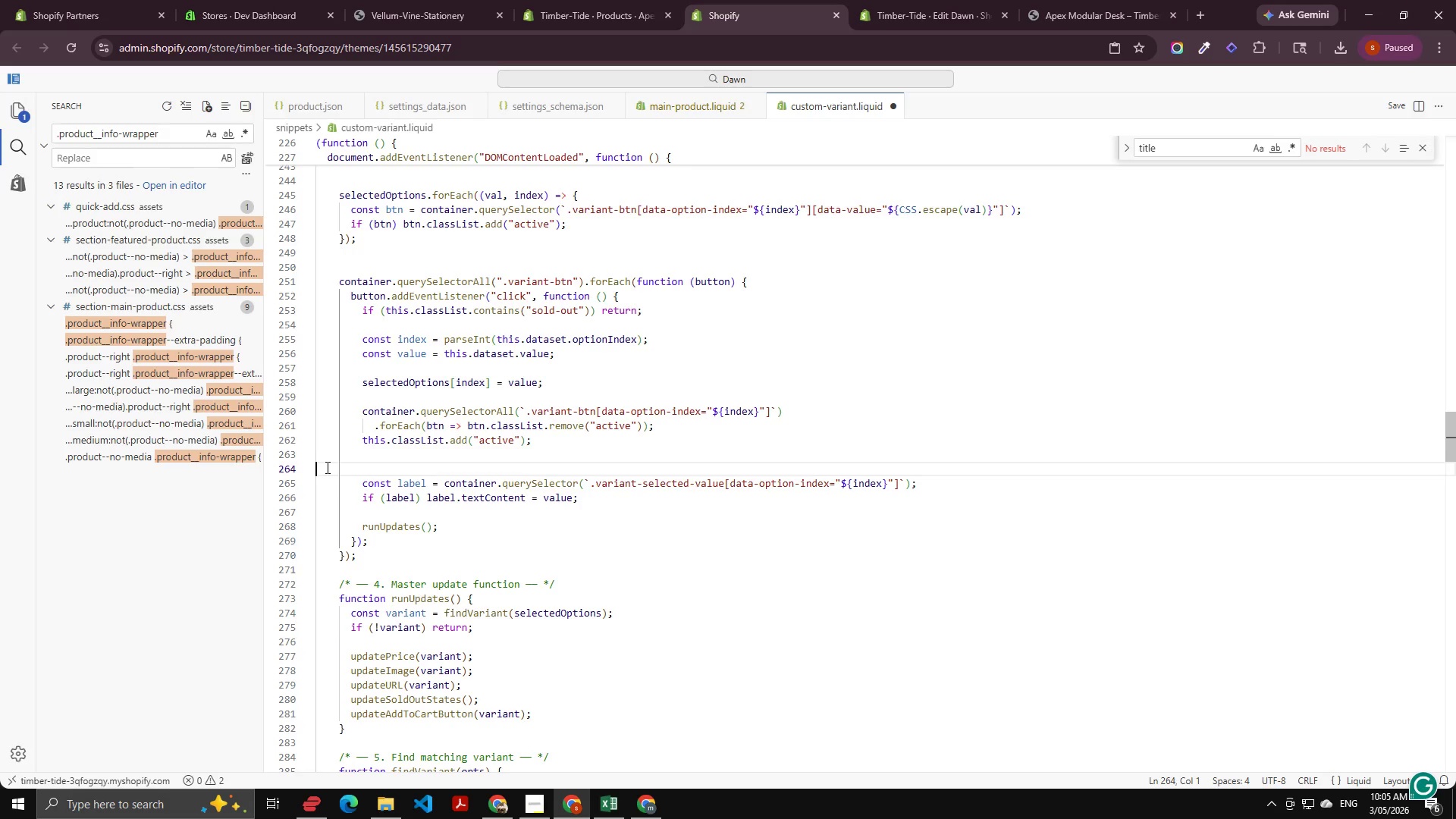 
key(Backspace)
 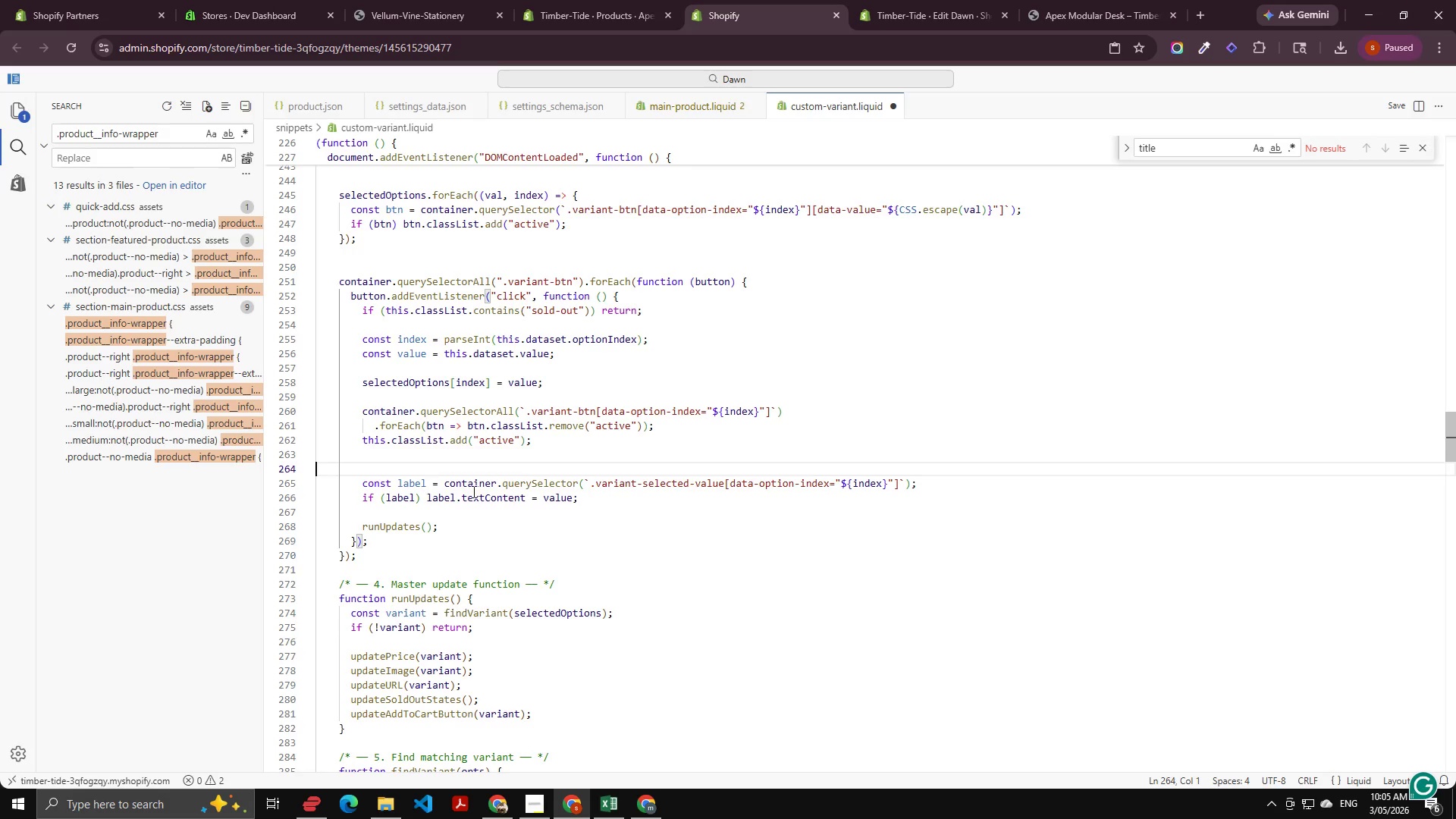 
key(Backspace)
 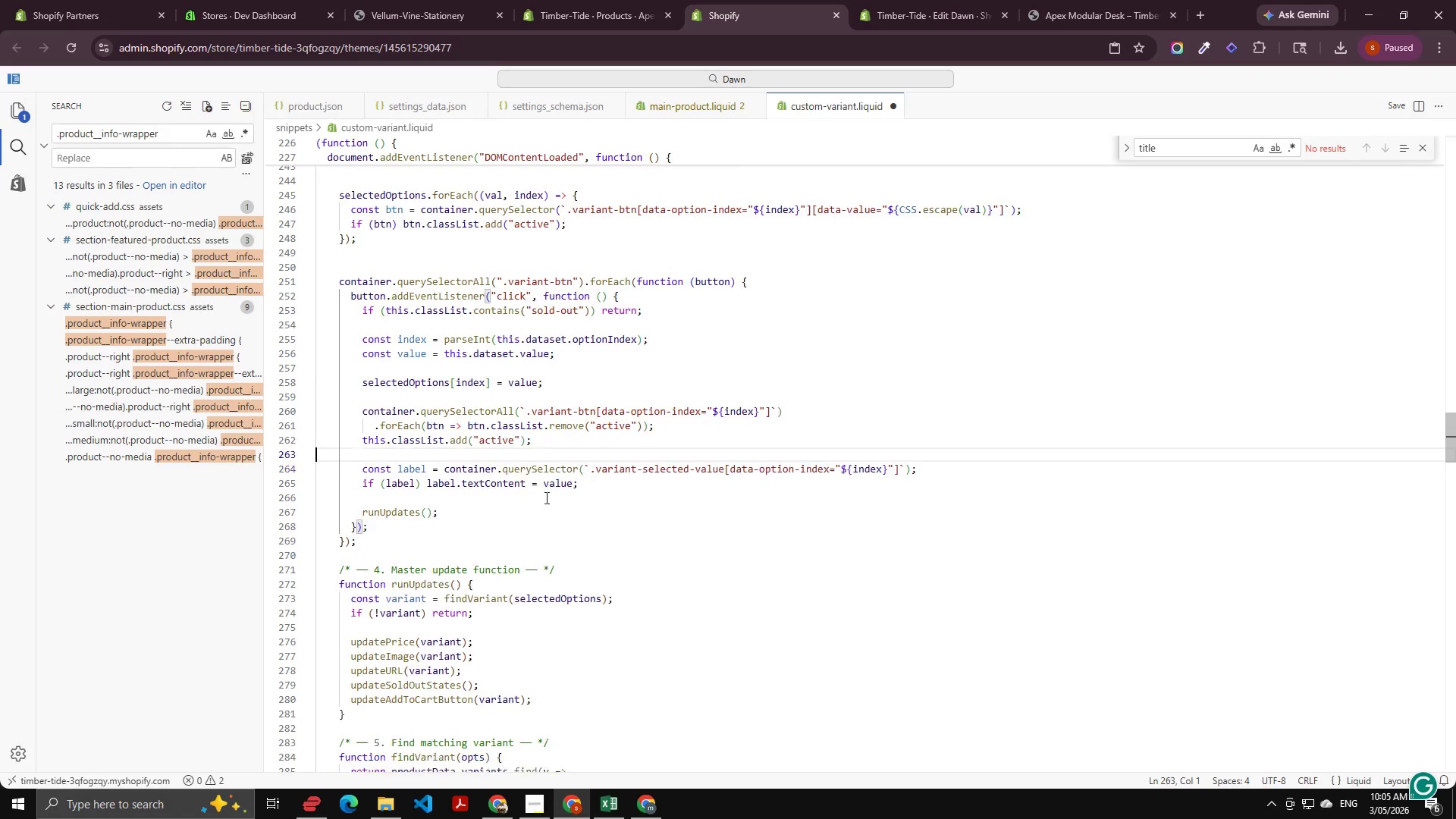 
scroll: coordinate [581, 500], scroll_direction: down, amount: 2.0
 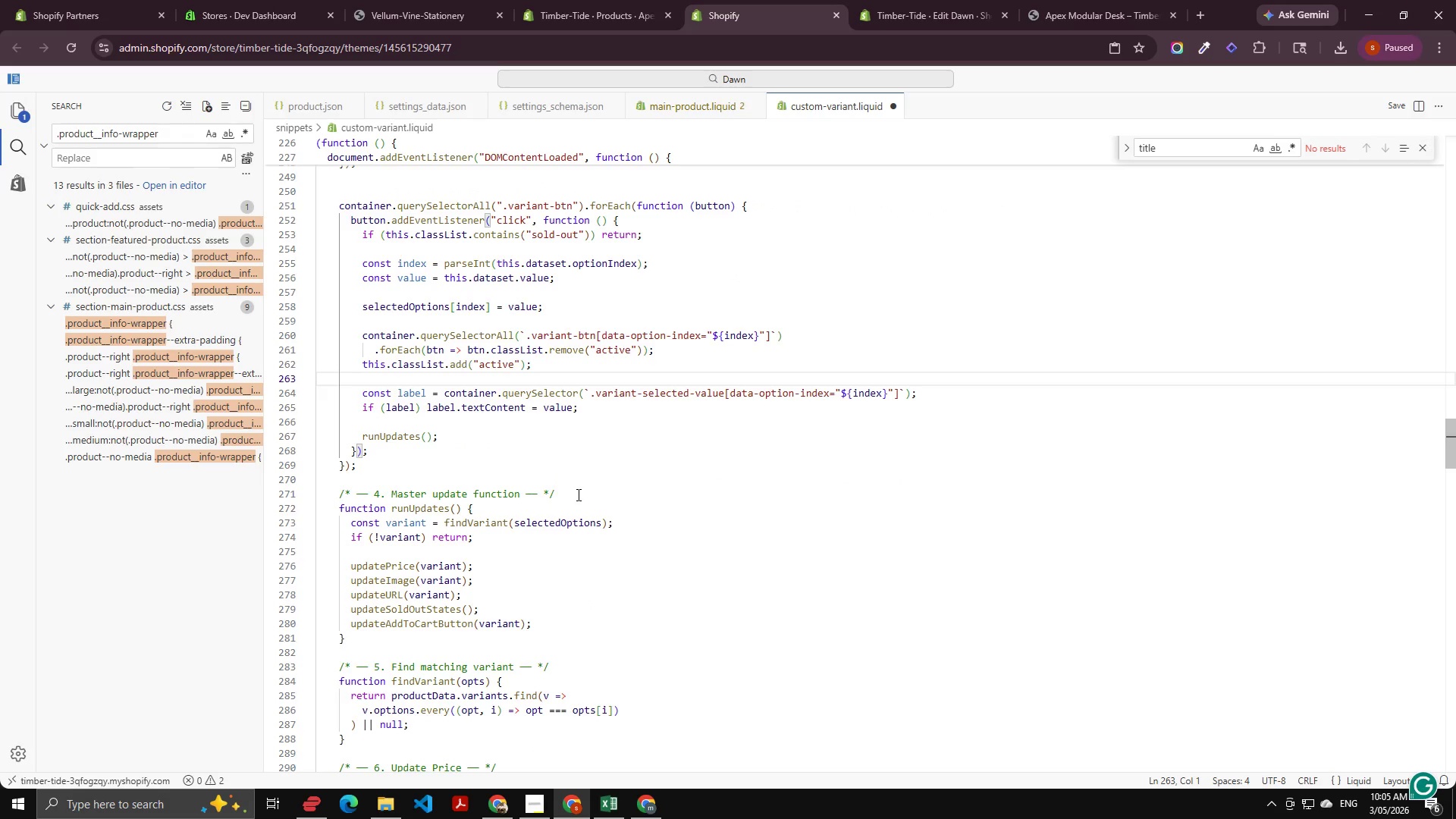 
left_click_drag(start_coordinate=[575, 487], to_coordinate=[316, 489])
 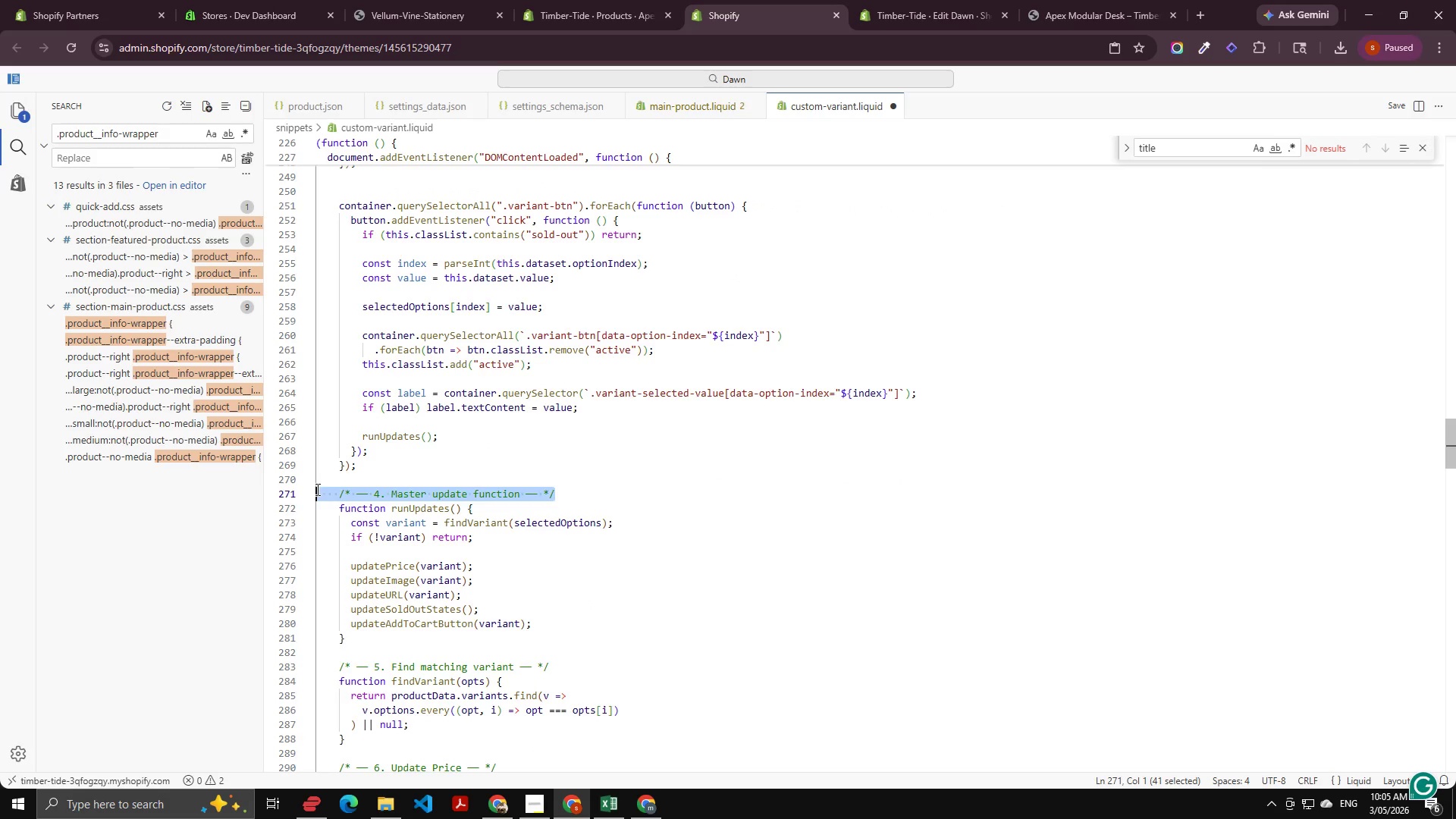 
key(Backspace)
 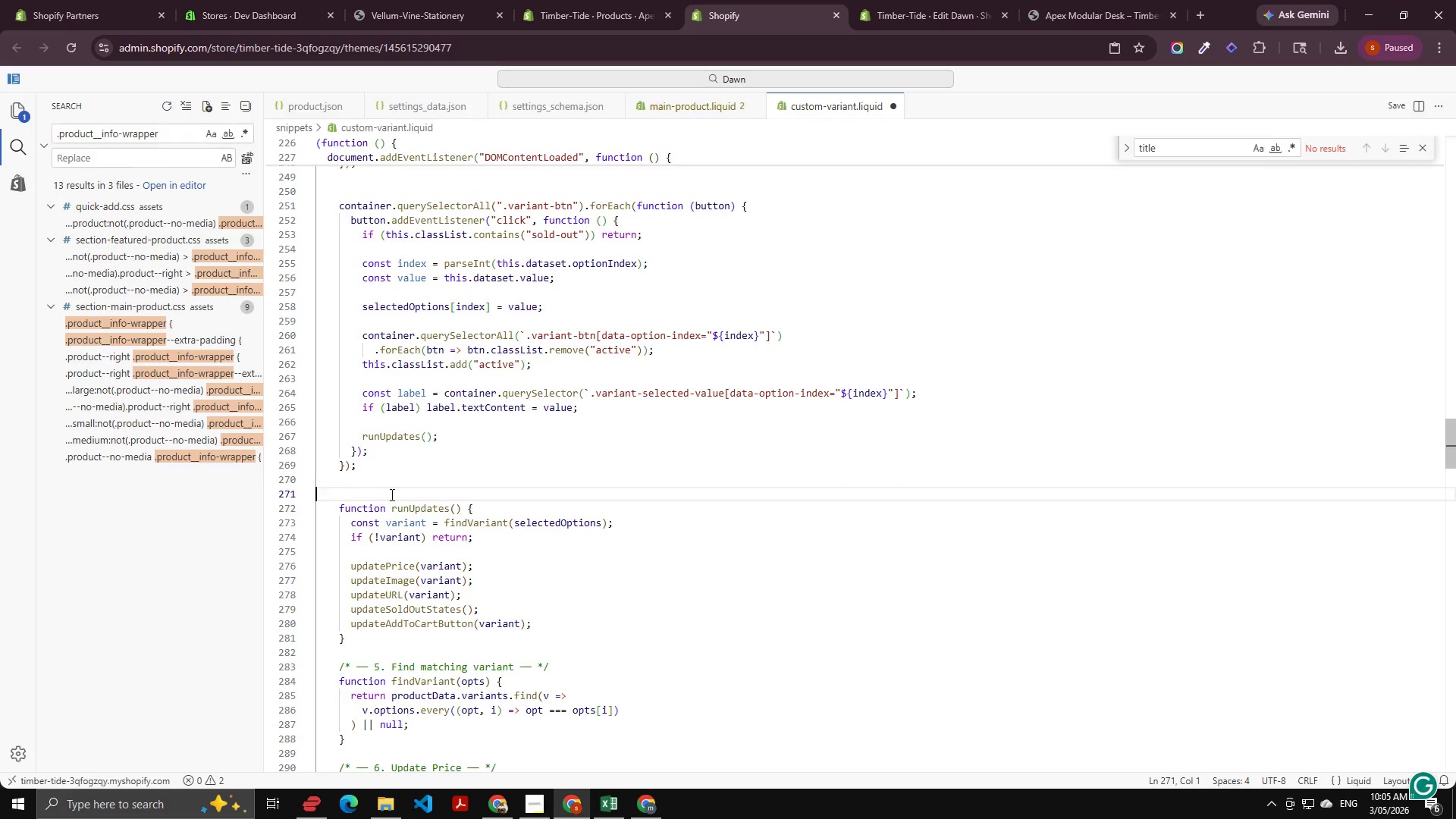 
key(Backspace)
 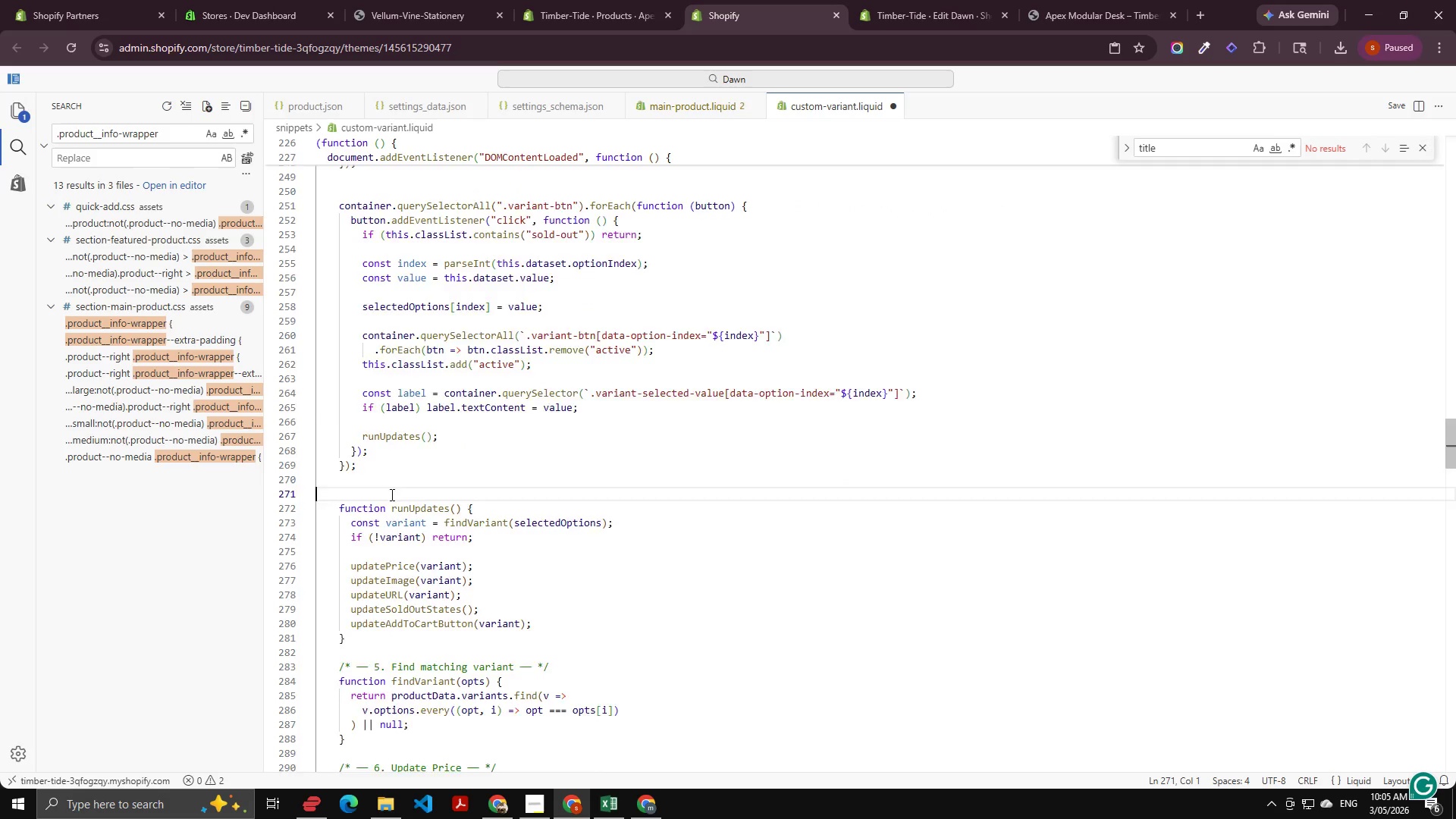 
scroll: coordinate [391, 494], scroll_direction: down, amount: 3.0
 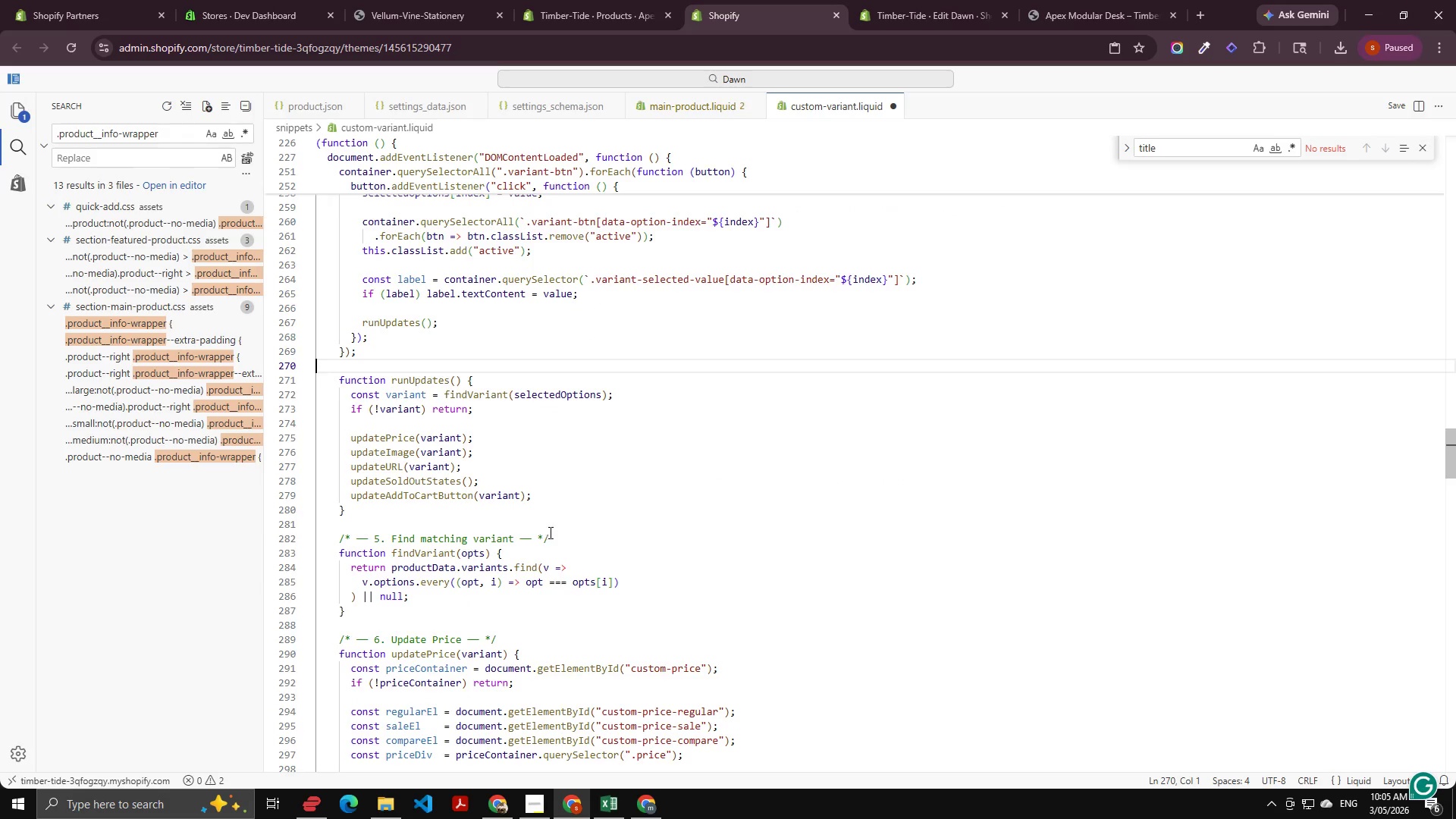 
left_click_drag(start_coordinate=[551, 535], to_coordinate=[310, 537])
 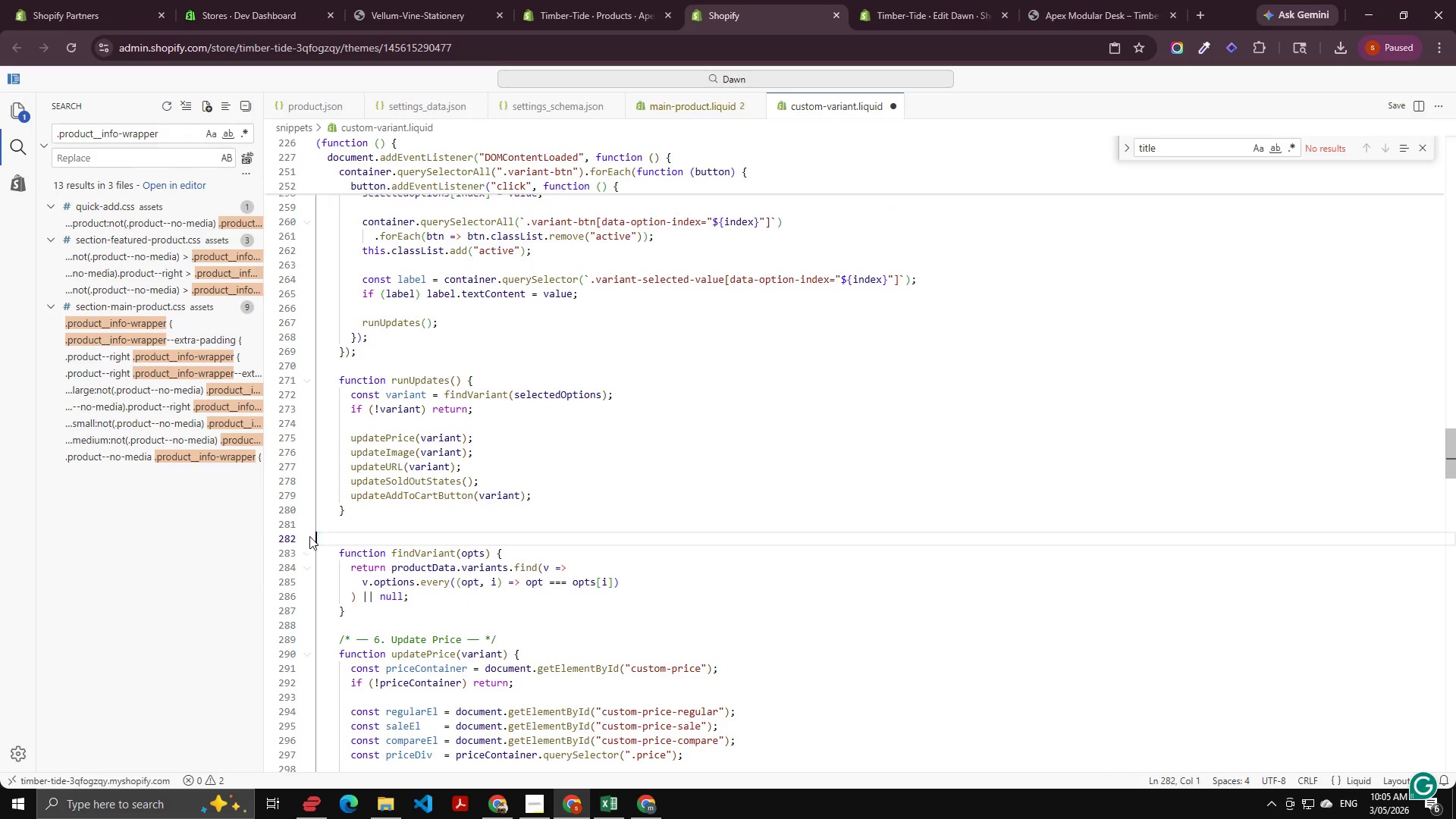 
key(Backspace)
 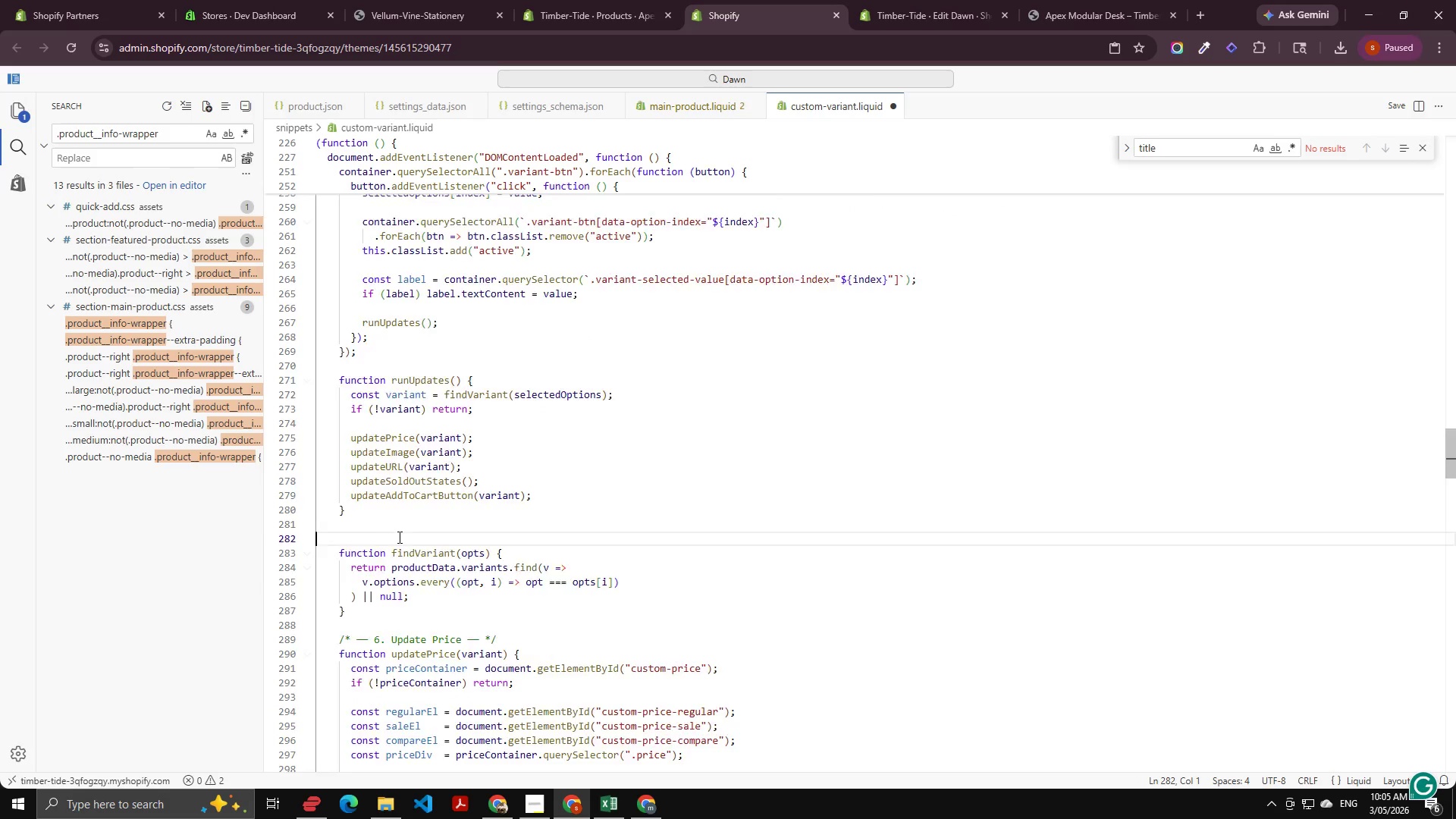 
scroll: coordinate [398, 537], scroll_direction: down, amount: 3.0
 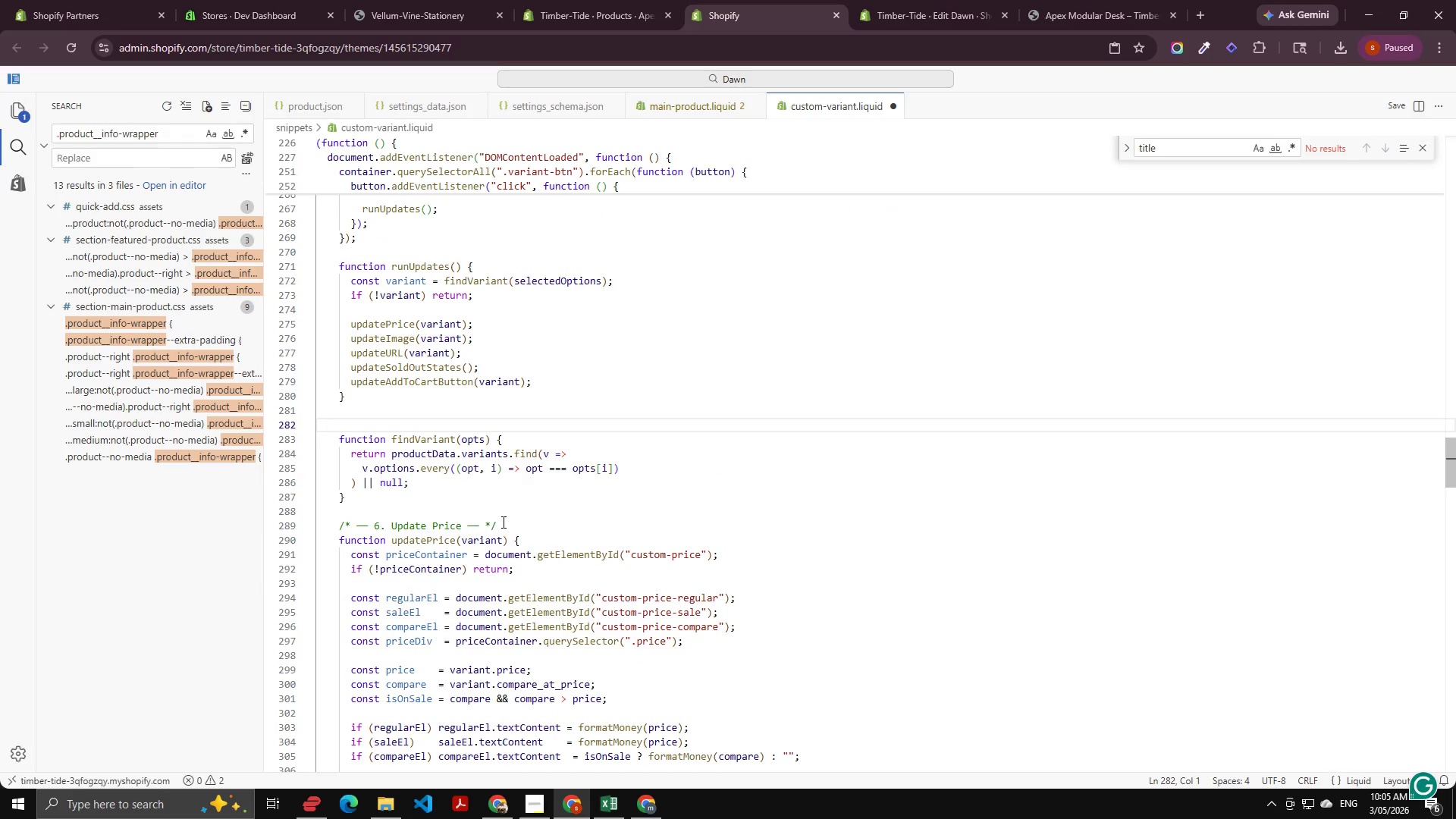 
left_click_drag(start_coordinate=[502, 522], to_coordinate=[311, 529])
 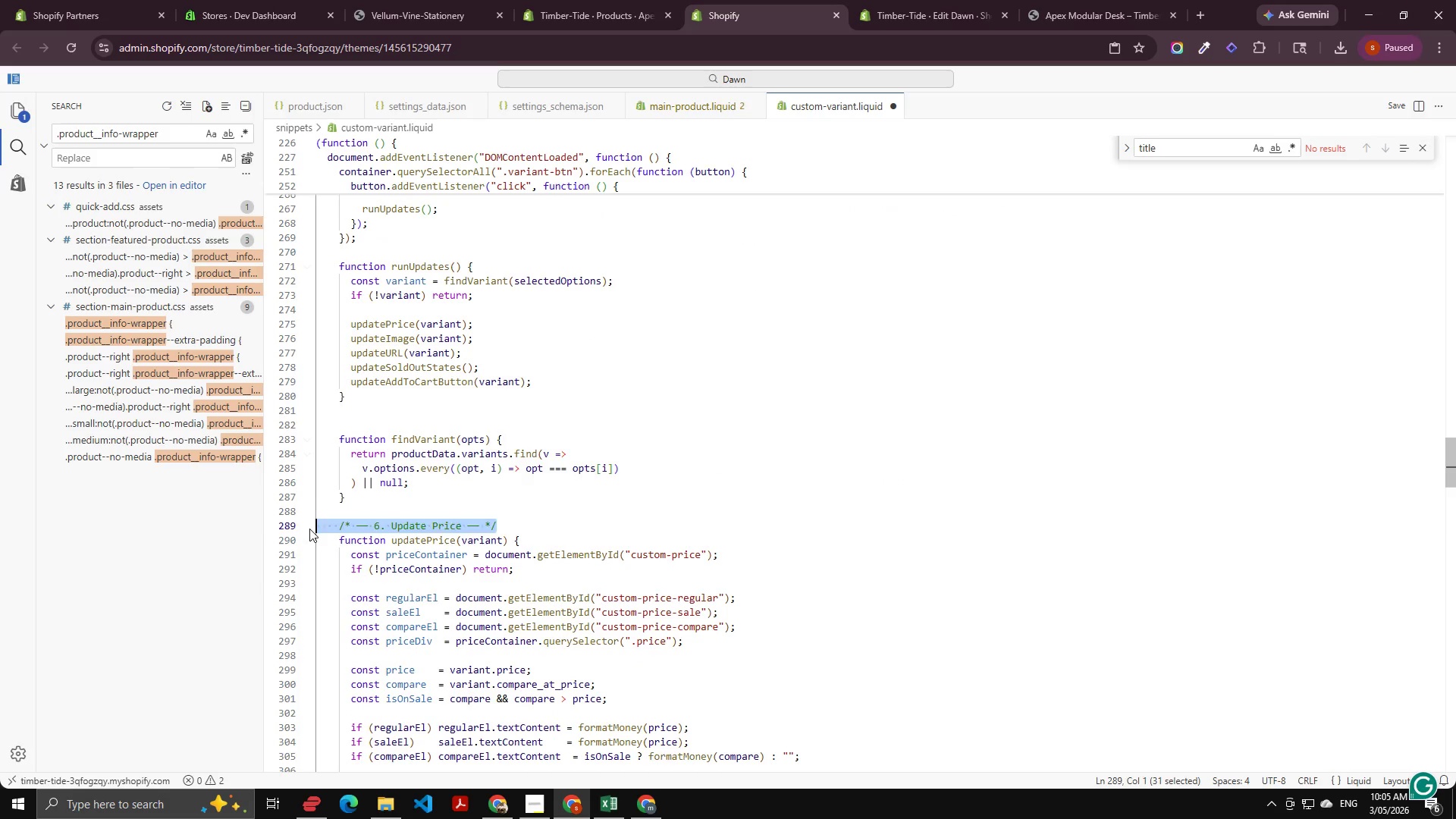 
key(Backspace)
 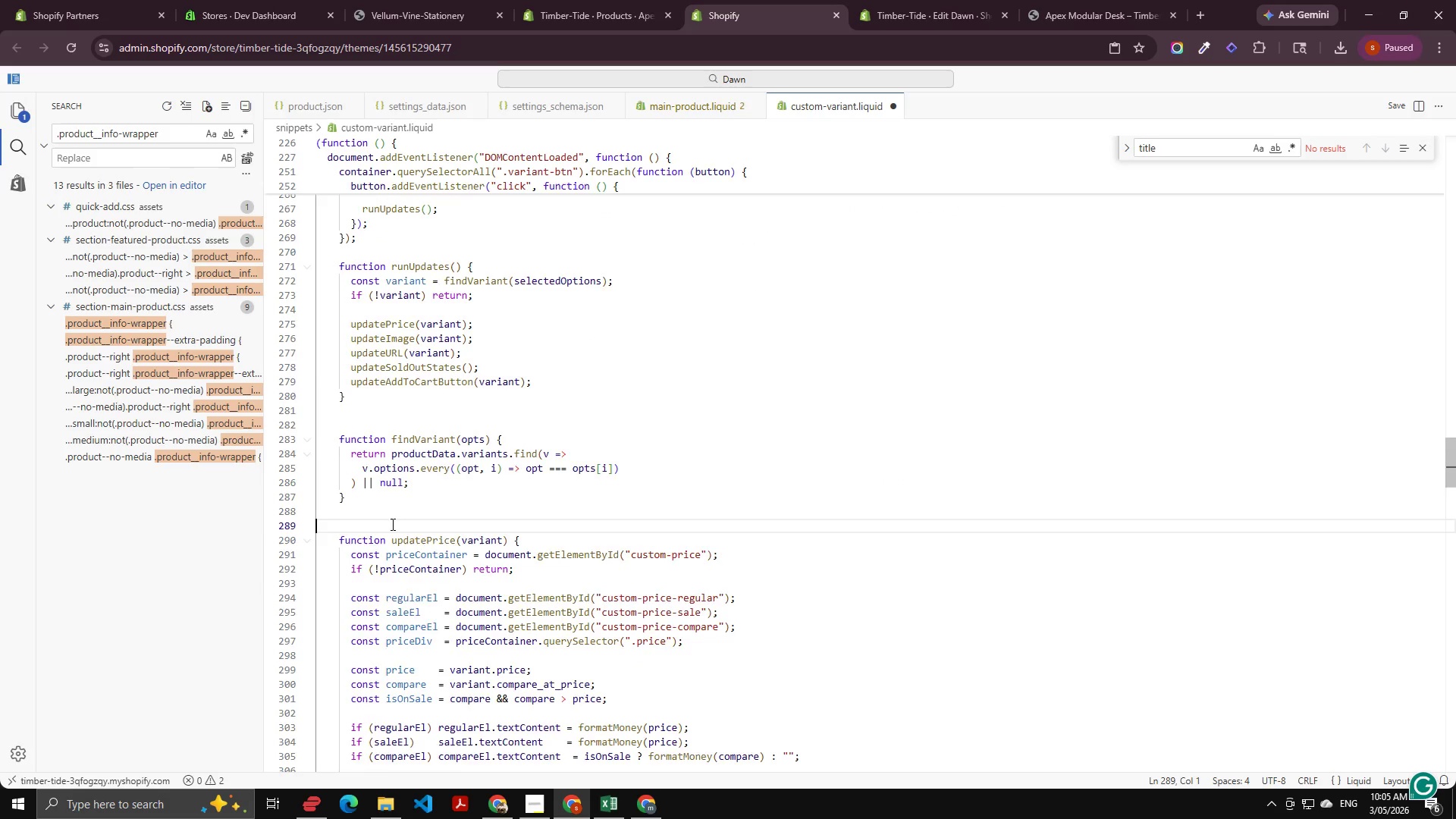 
scroll: coordinate [410, 515], scroll_direction: down, amount: 12.0
 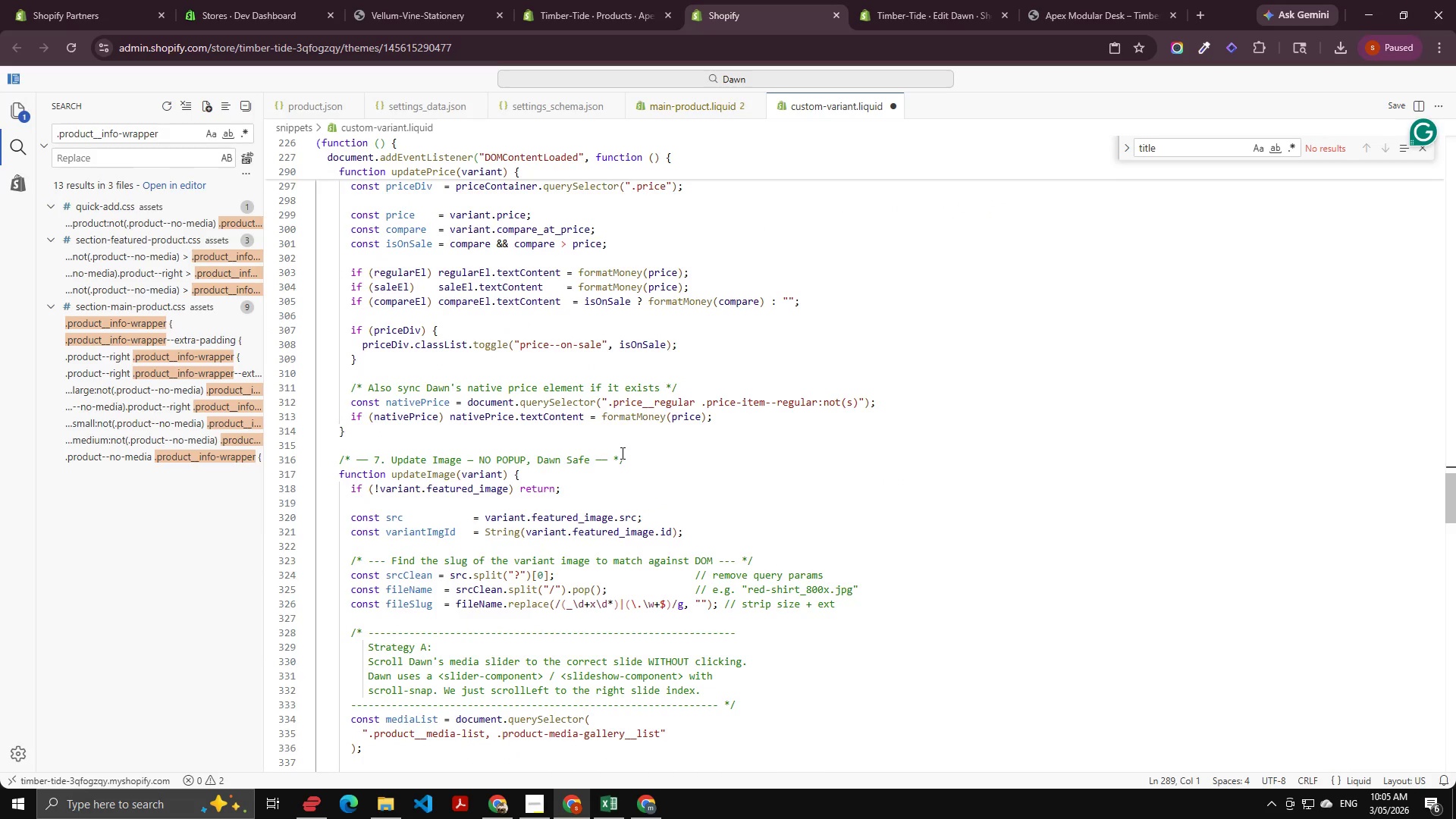 
left_click_drag(start_coordinate=[621, 453], to_coordinate=[323, 457])
 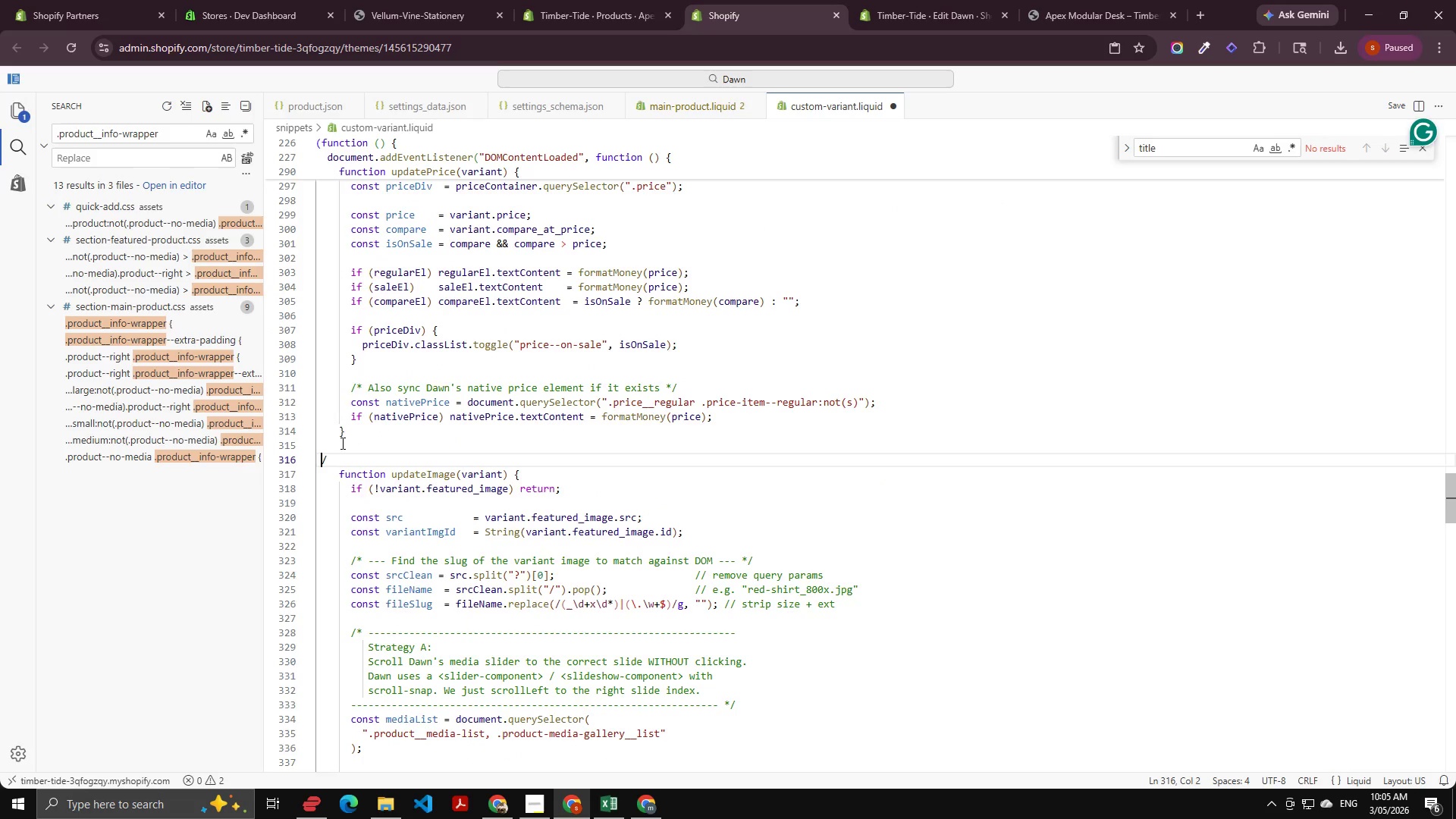 
key(Backspace)
 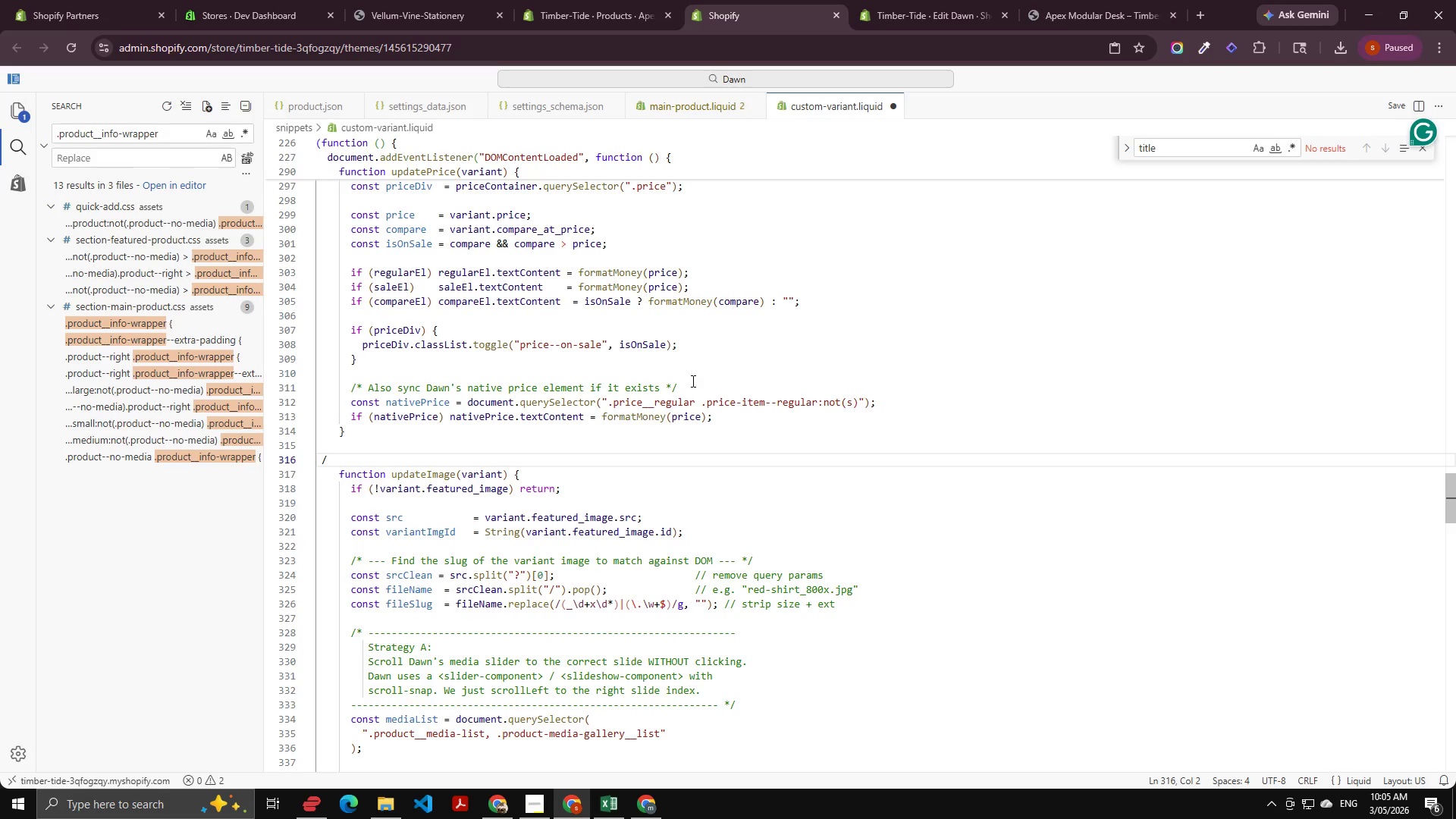 
left_click_drag(start_coordinate=[691, 381], to_coordinate=[331, 387])
 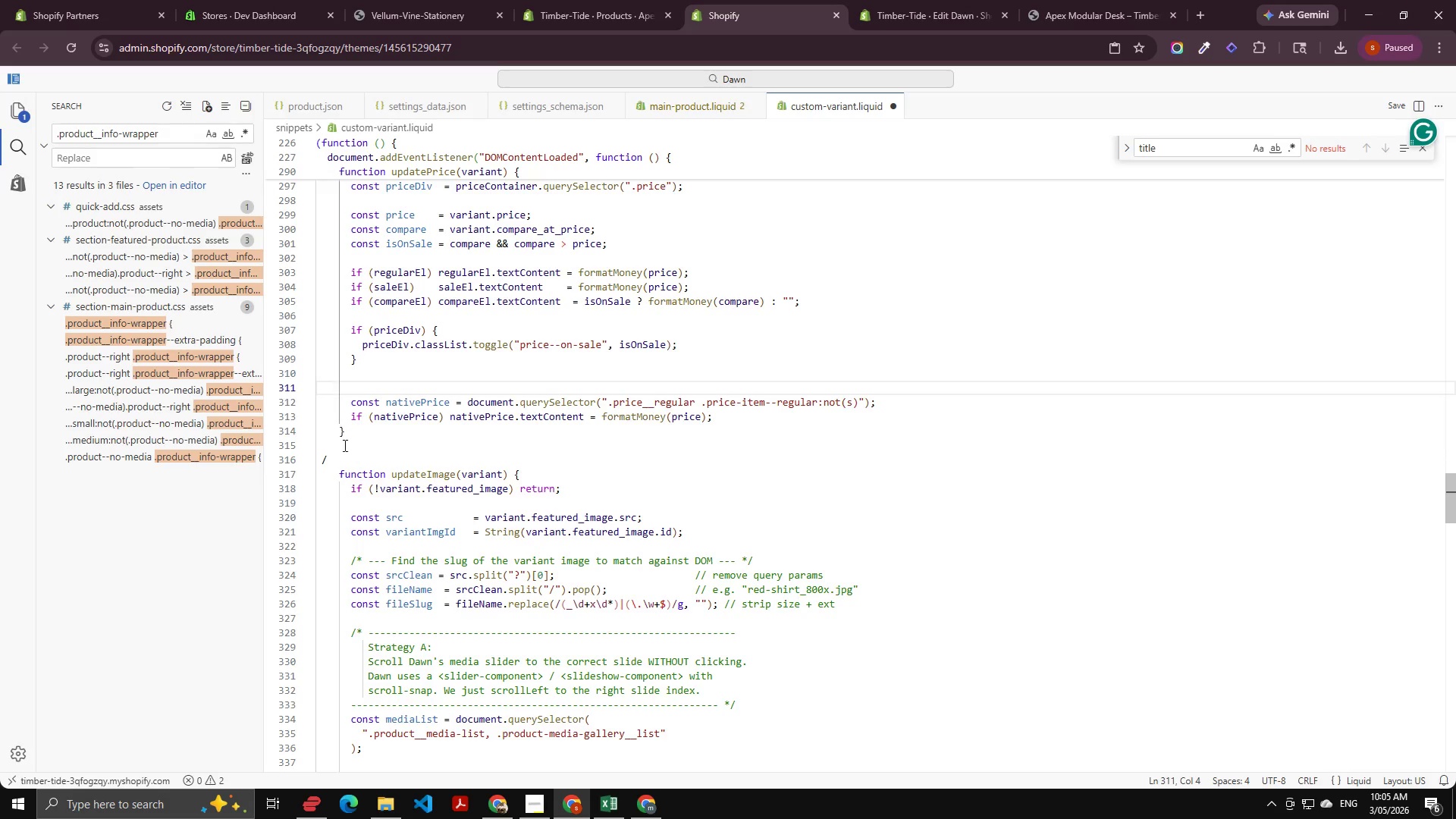 
key(Backspace)
 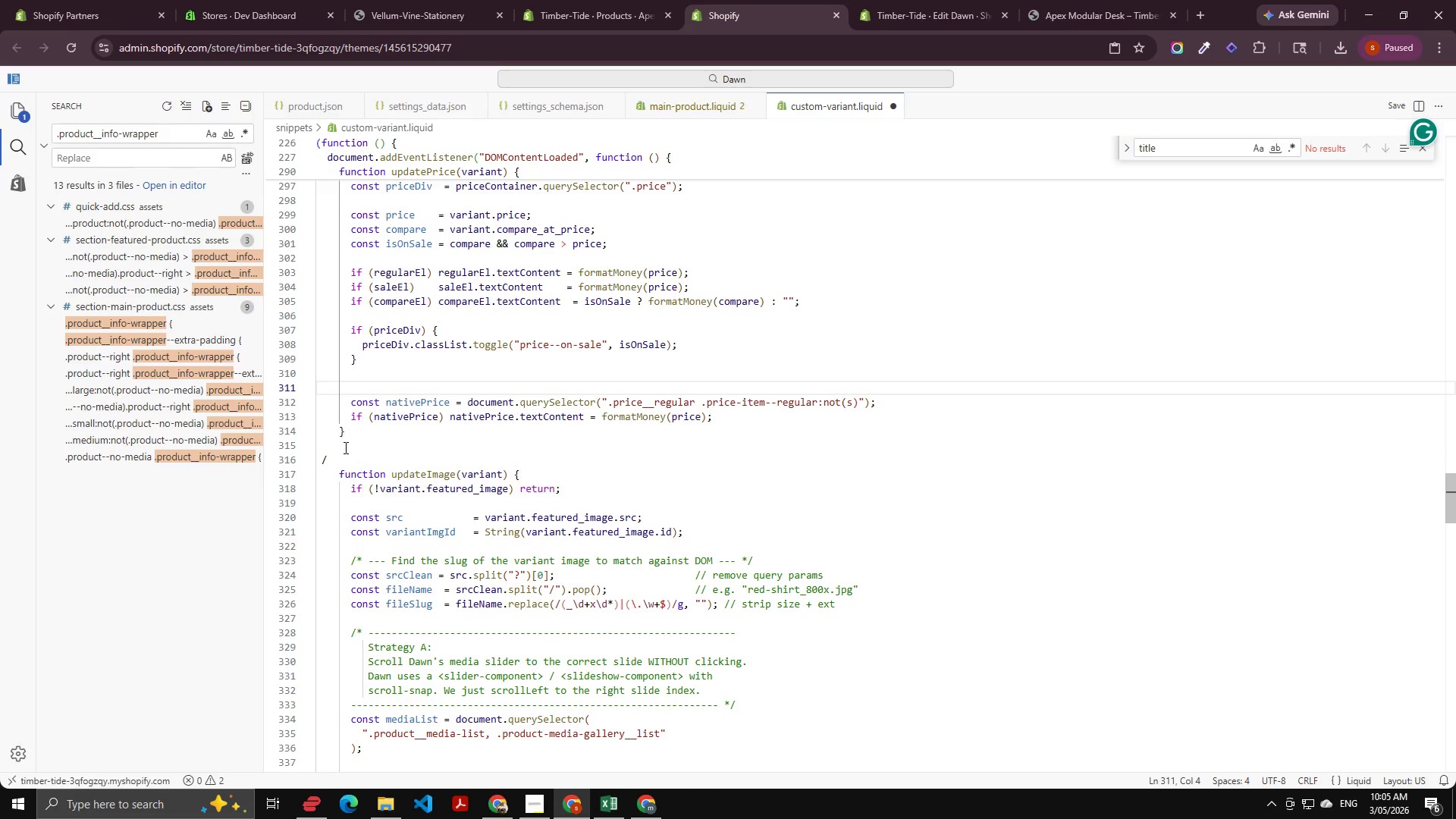 
left_click([344, 450])
 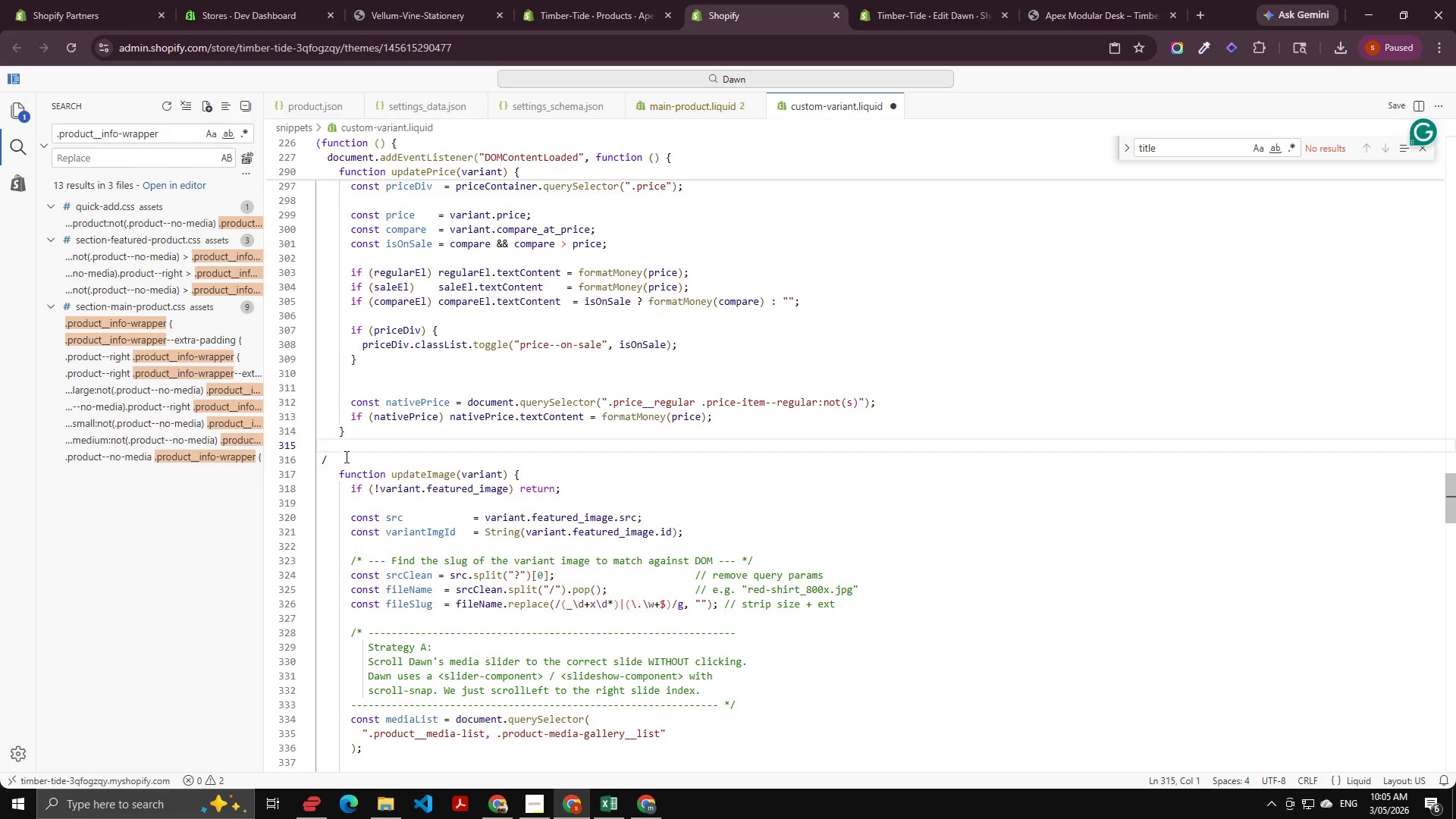 
left_click([345, 457])
 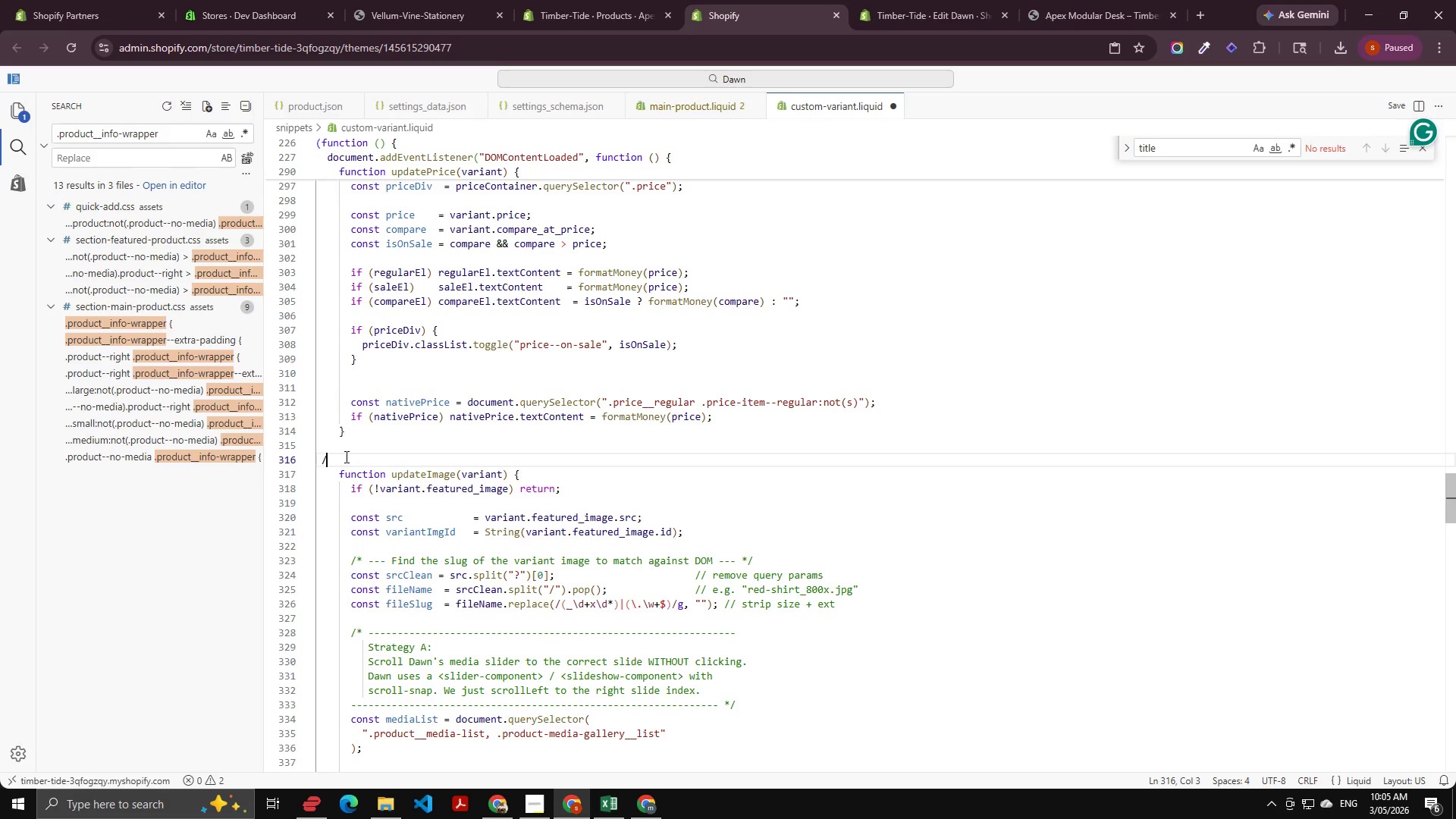 
key(Backspace)
 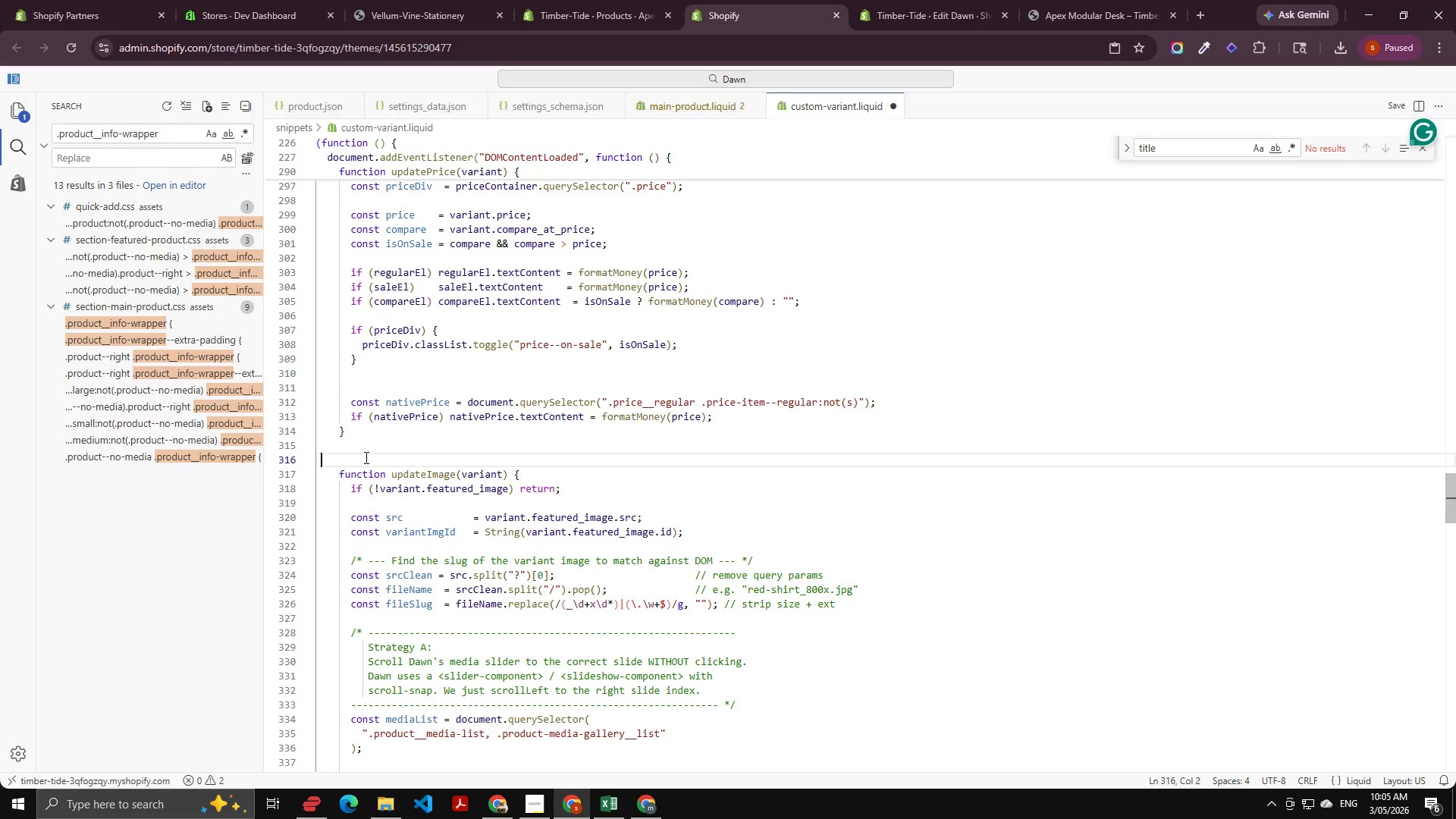 
key(Backspace)
 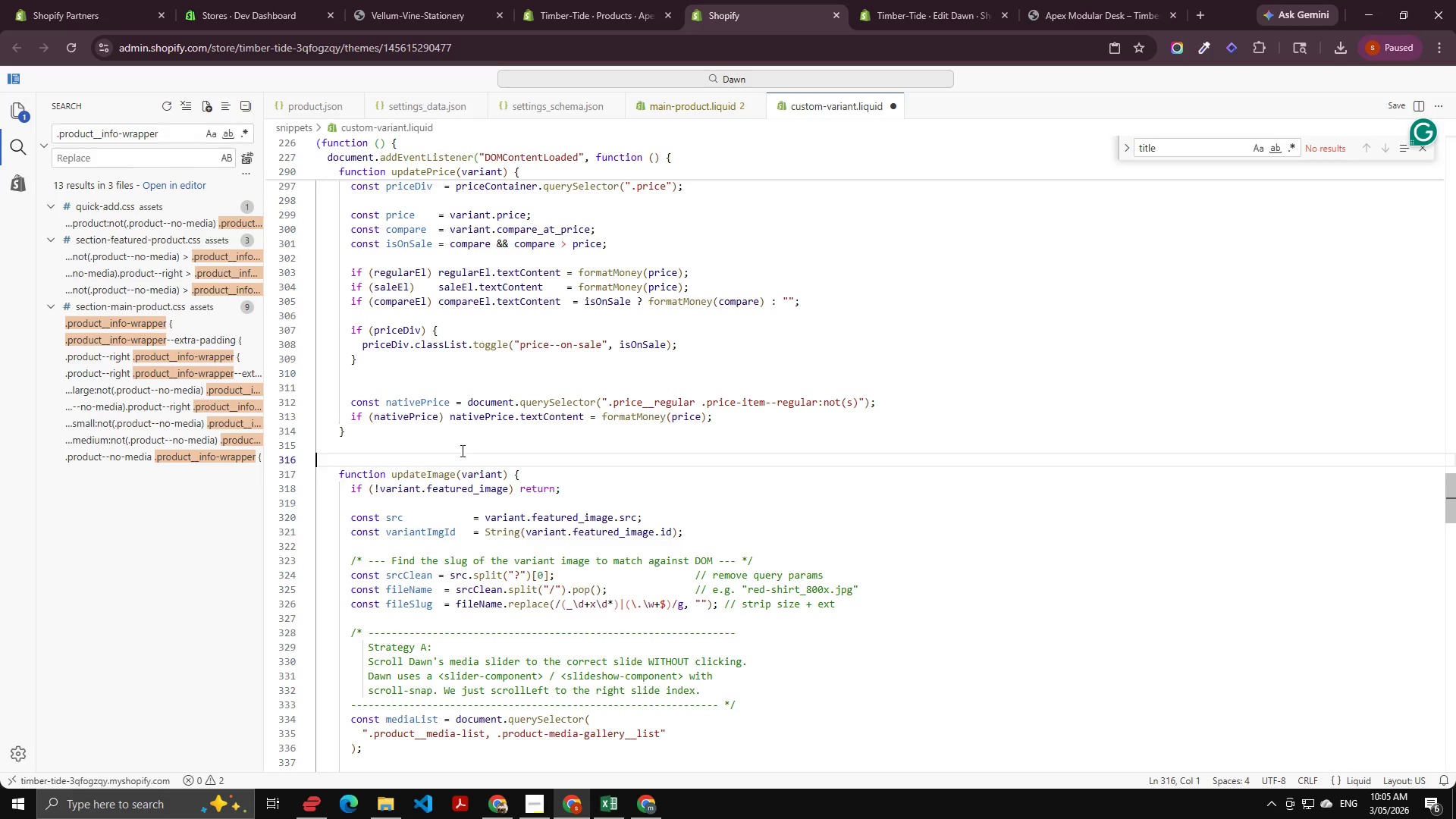 
scroll: coordinate [462, 450], scroll_direction: down, amount: 6.0
 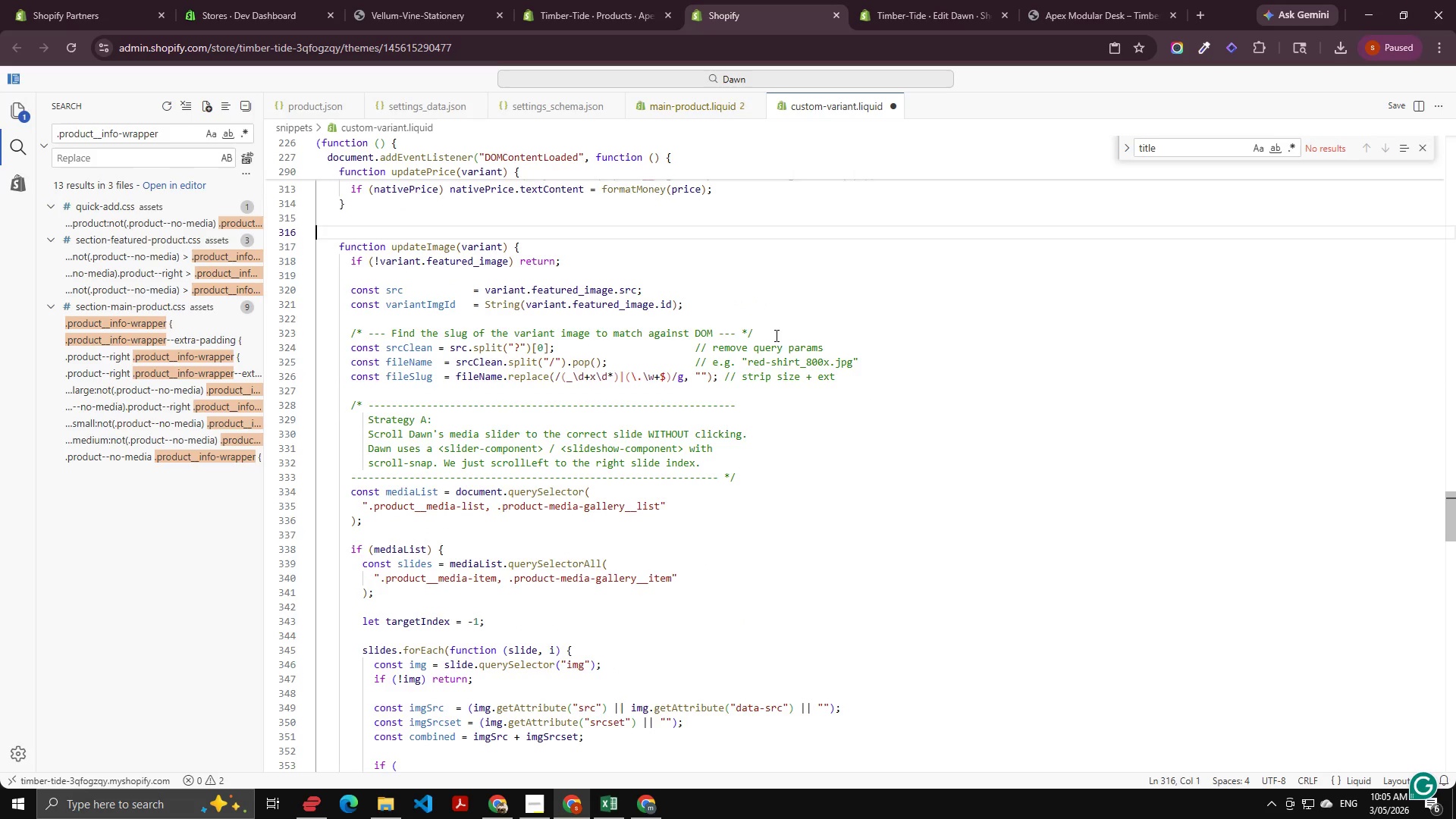 
left_click_drag(start_coordinate=[766, 330], to_coordinate=[309, 338])
 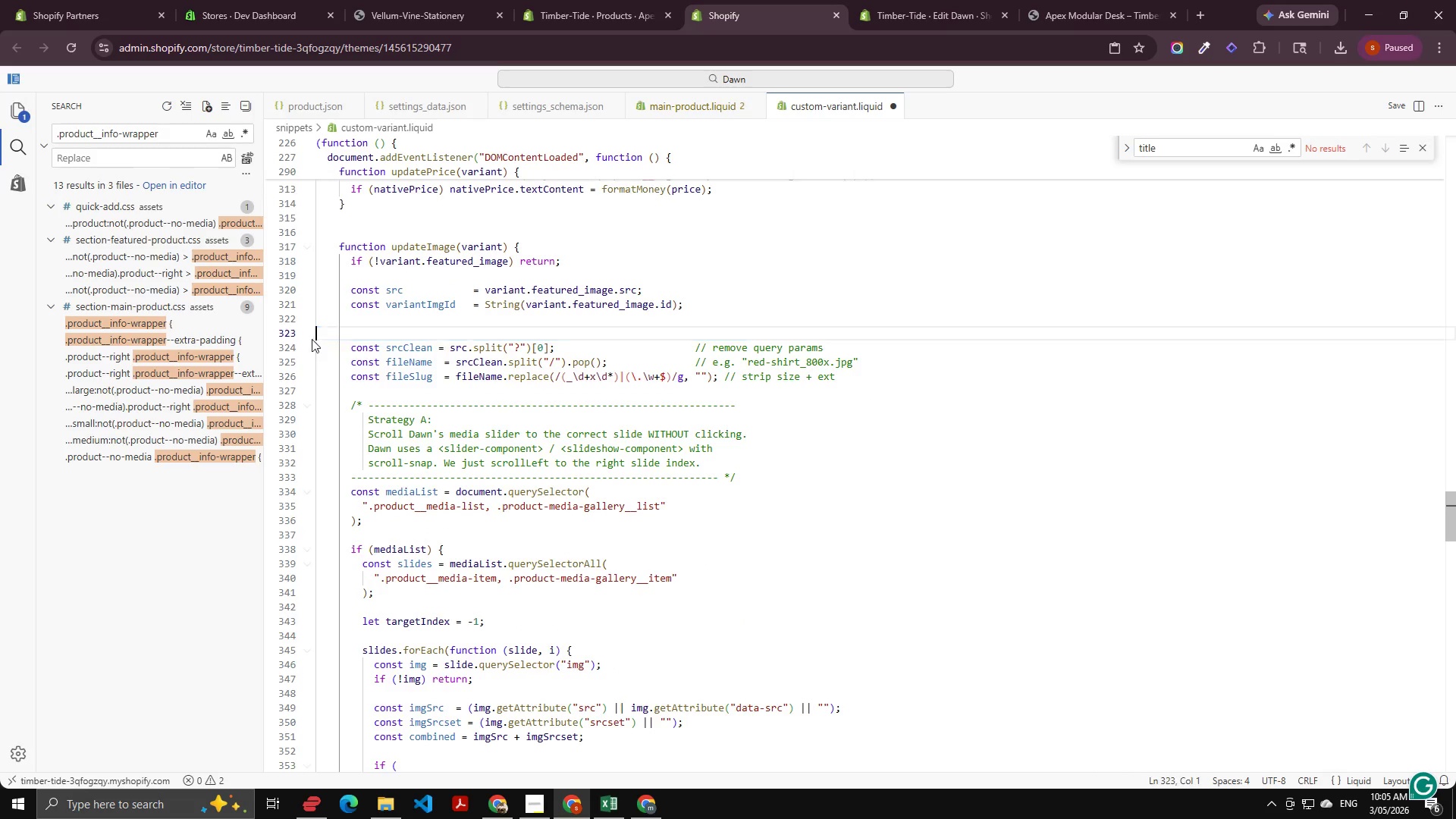 
key(Backspace)
 